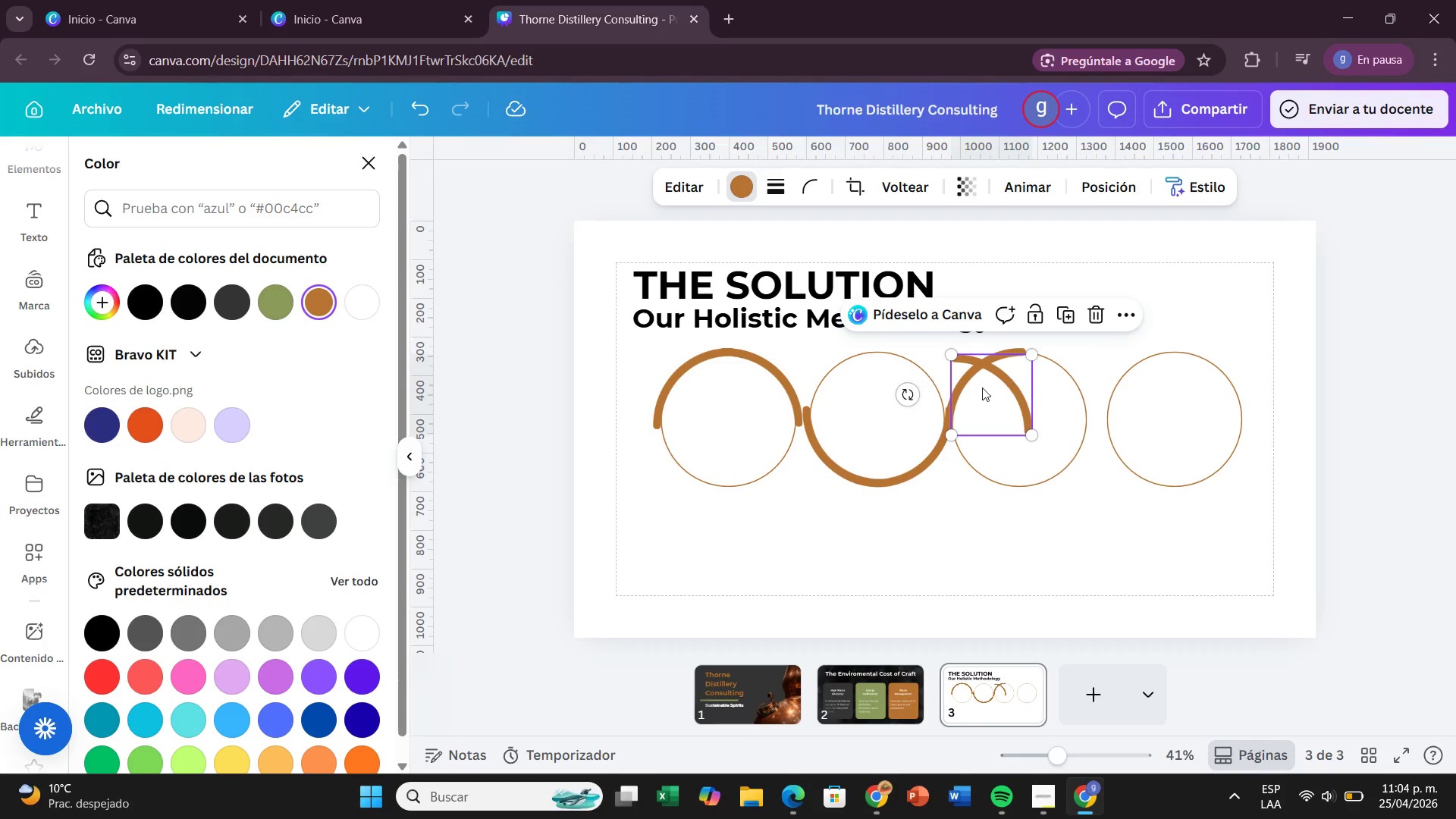 
left_click_drag(start_coordinate=[981, 388], to_coordinate=[1043, 381])
 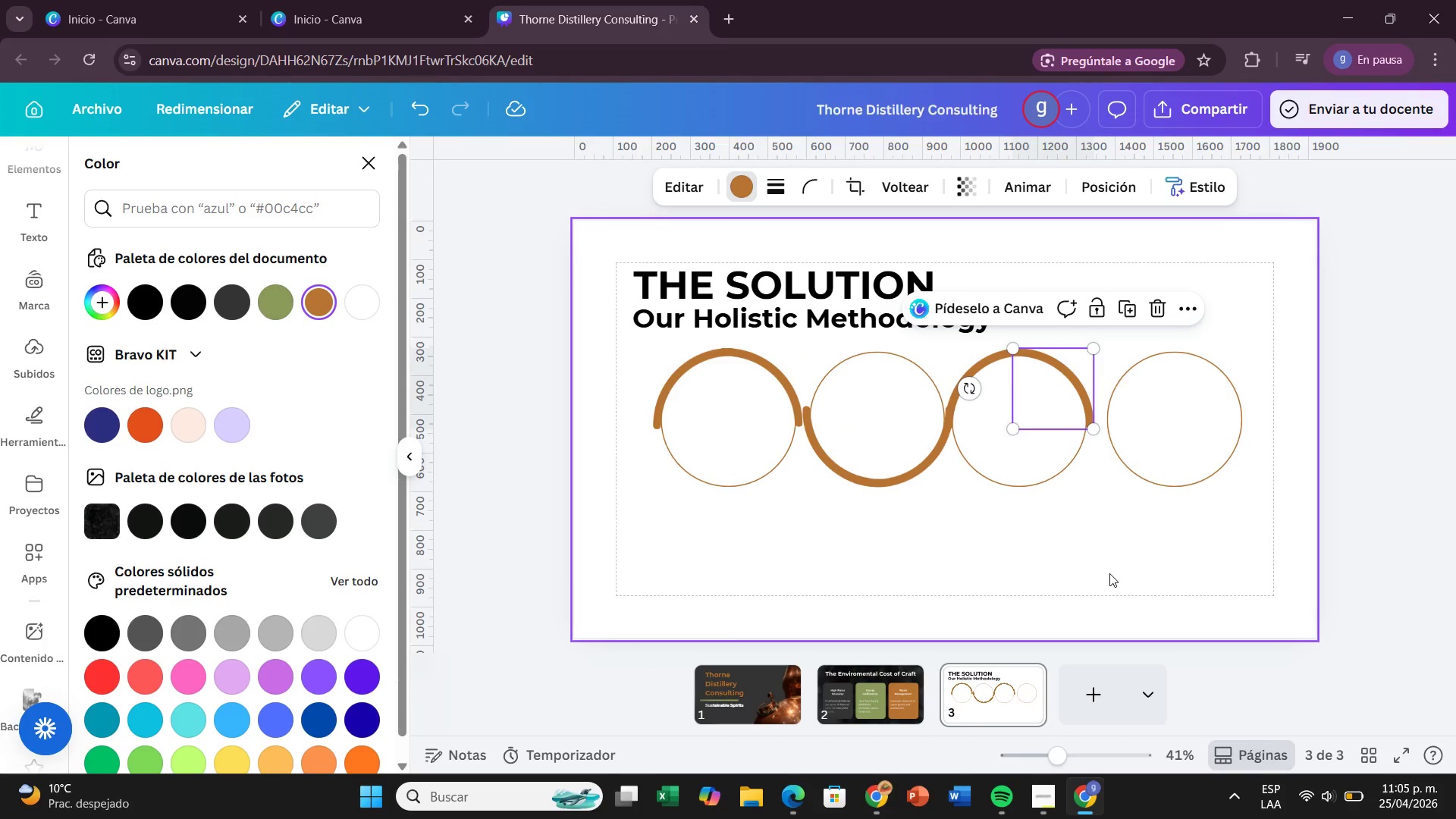 
left_click([1109, 573])
 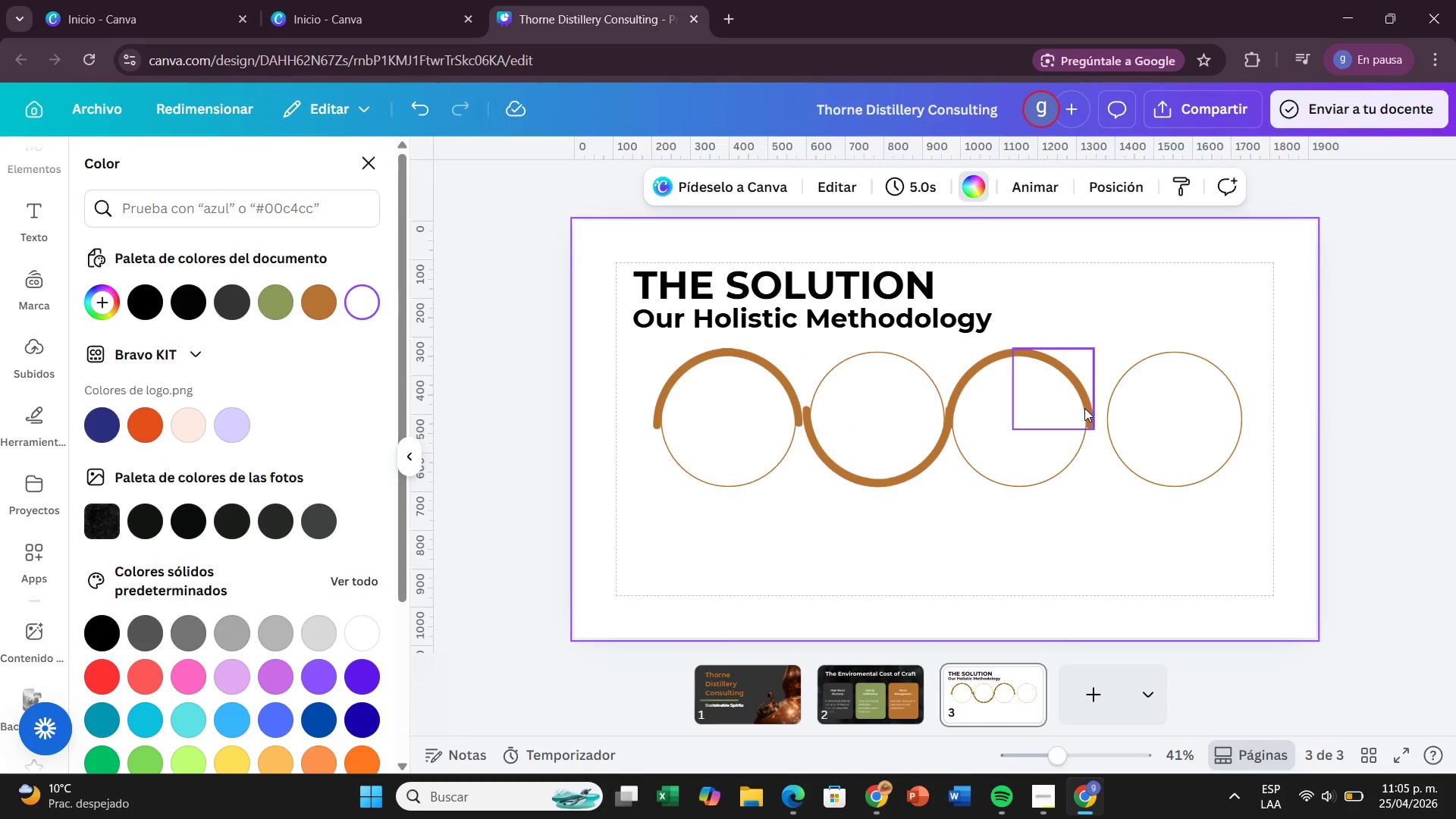 
left_click([1077, 394])
 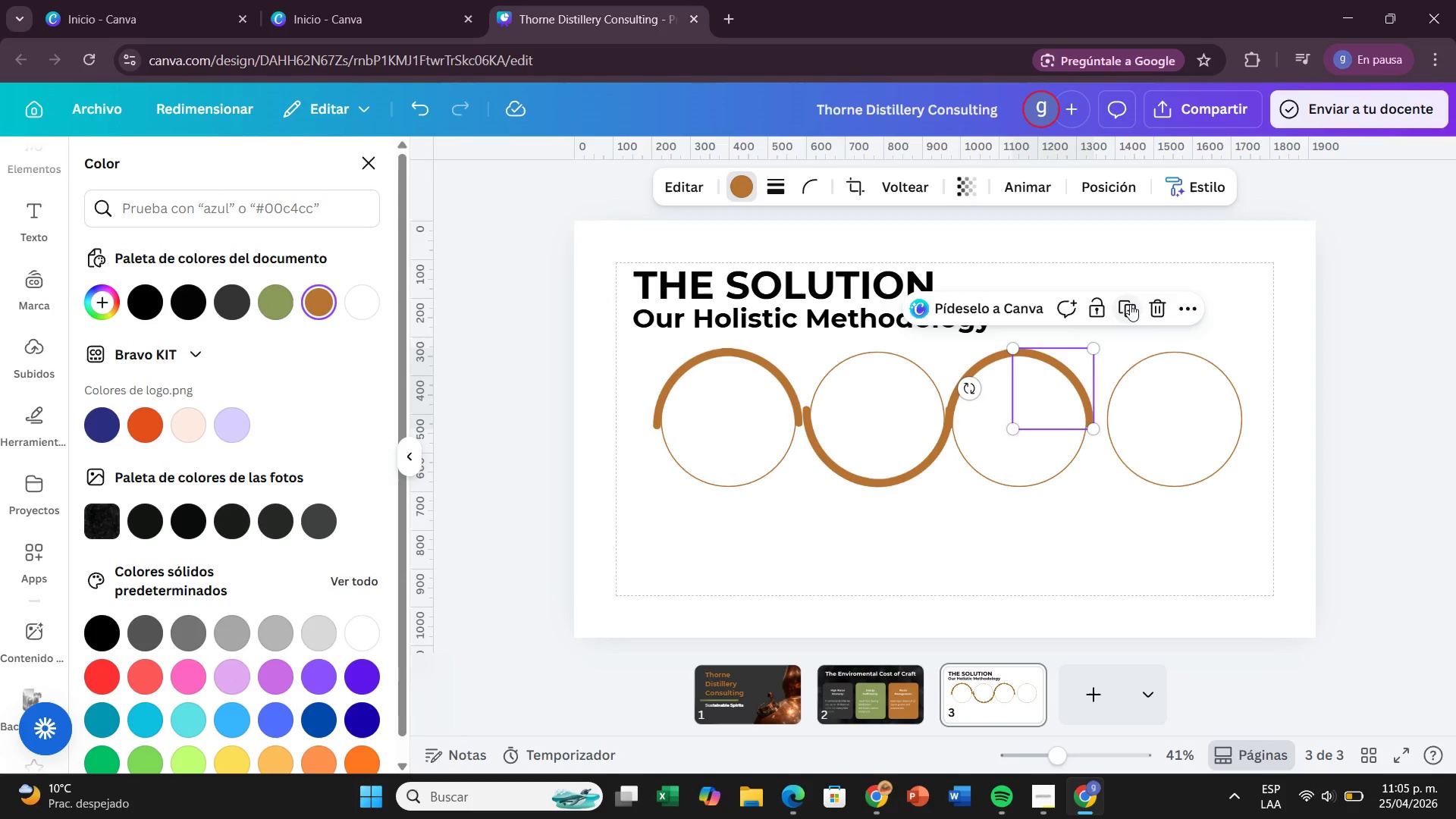 
left_click([1130, 304])
 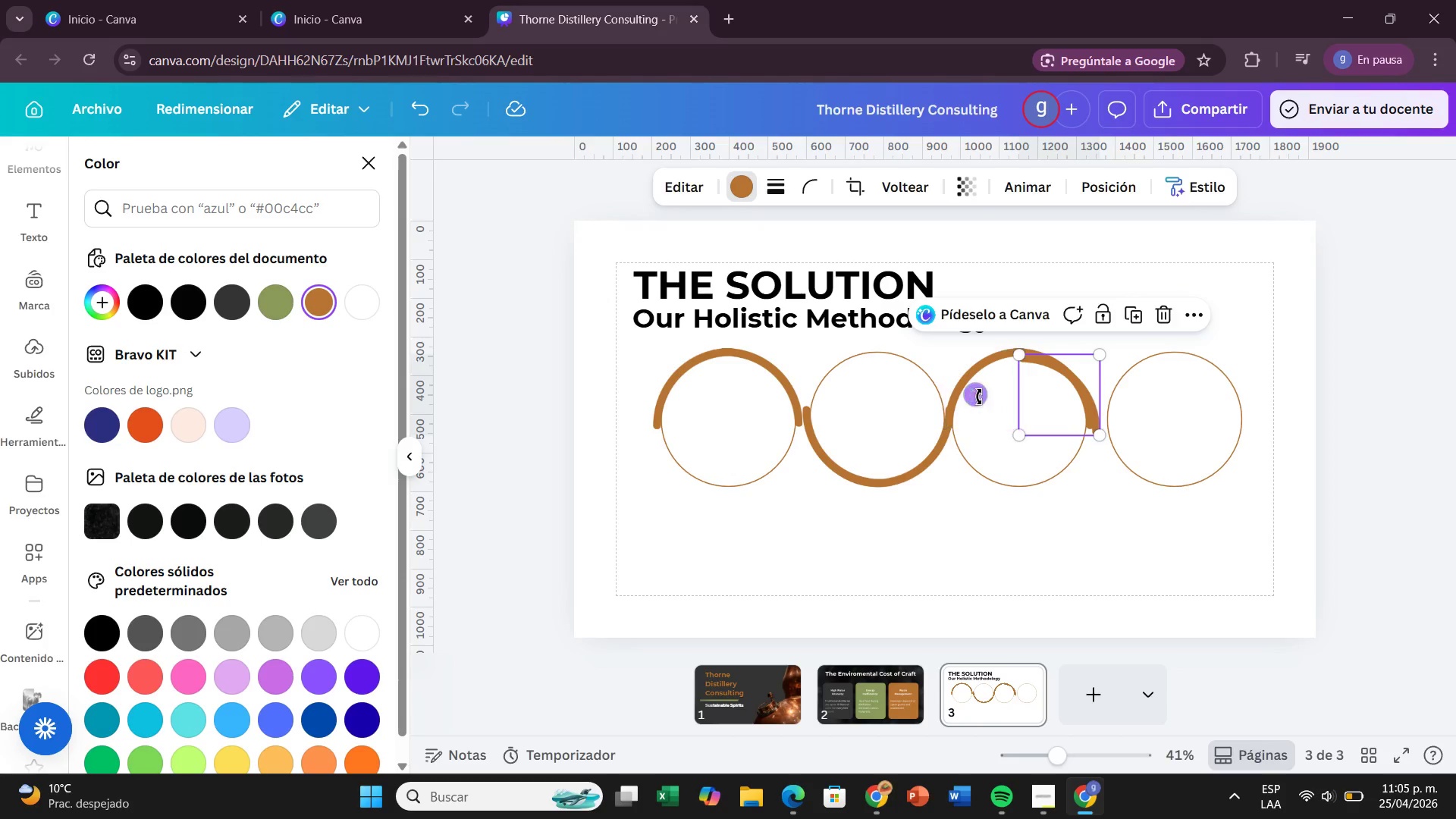 
left_click_drag(start_coordinate=[978, 394], to_coordinate=[1060, 486])
 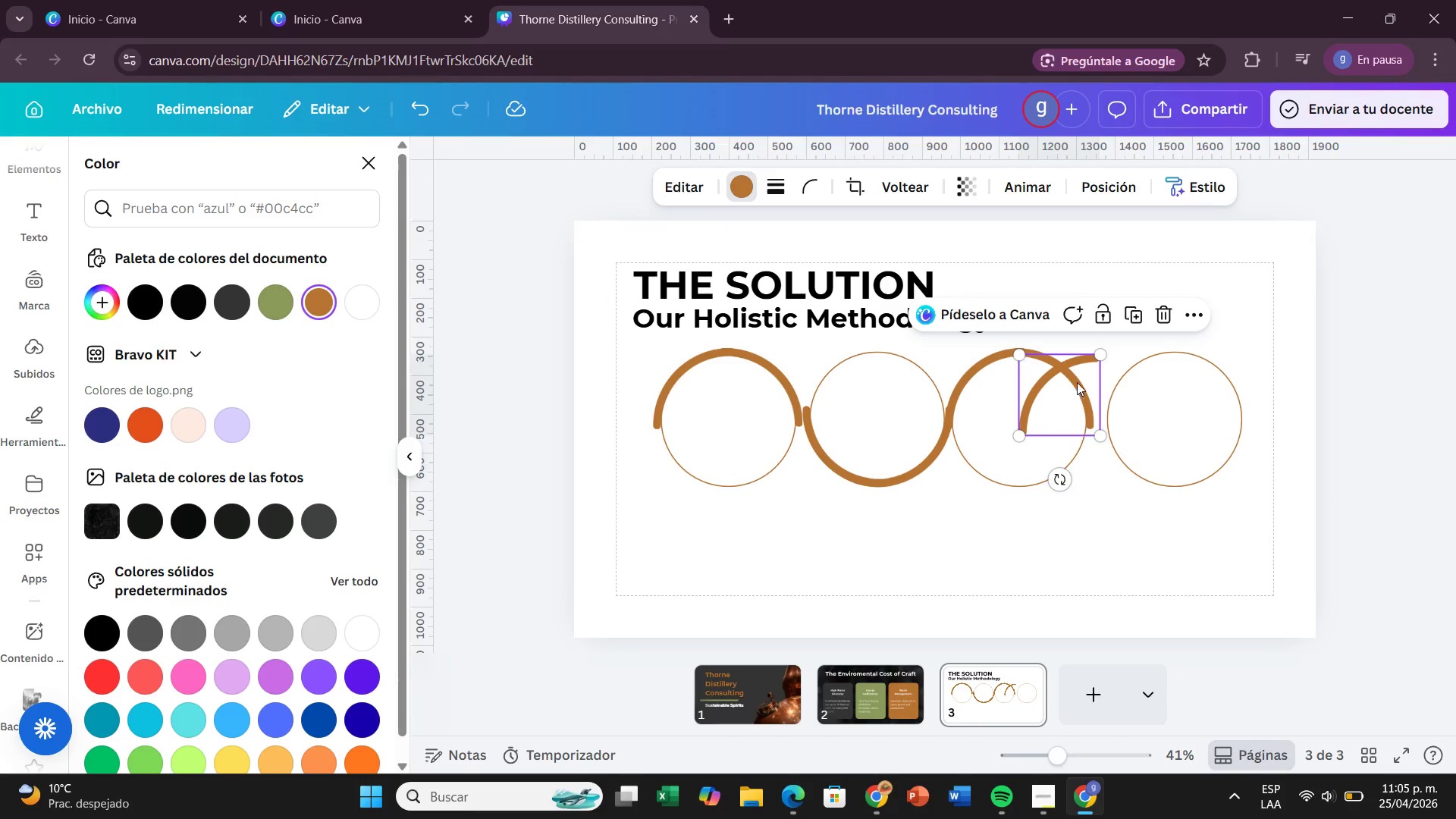 
left_click_drag(start_coordinate=[1075, 384], to_coordinate=[1153, 379])
 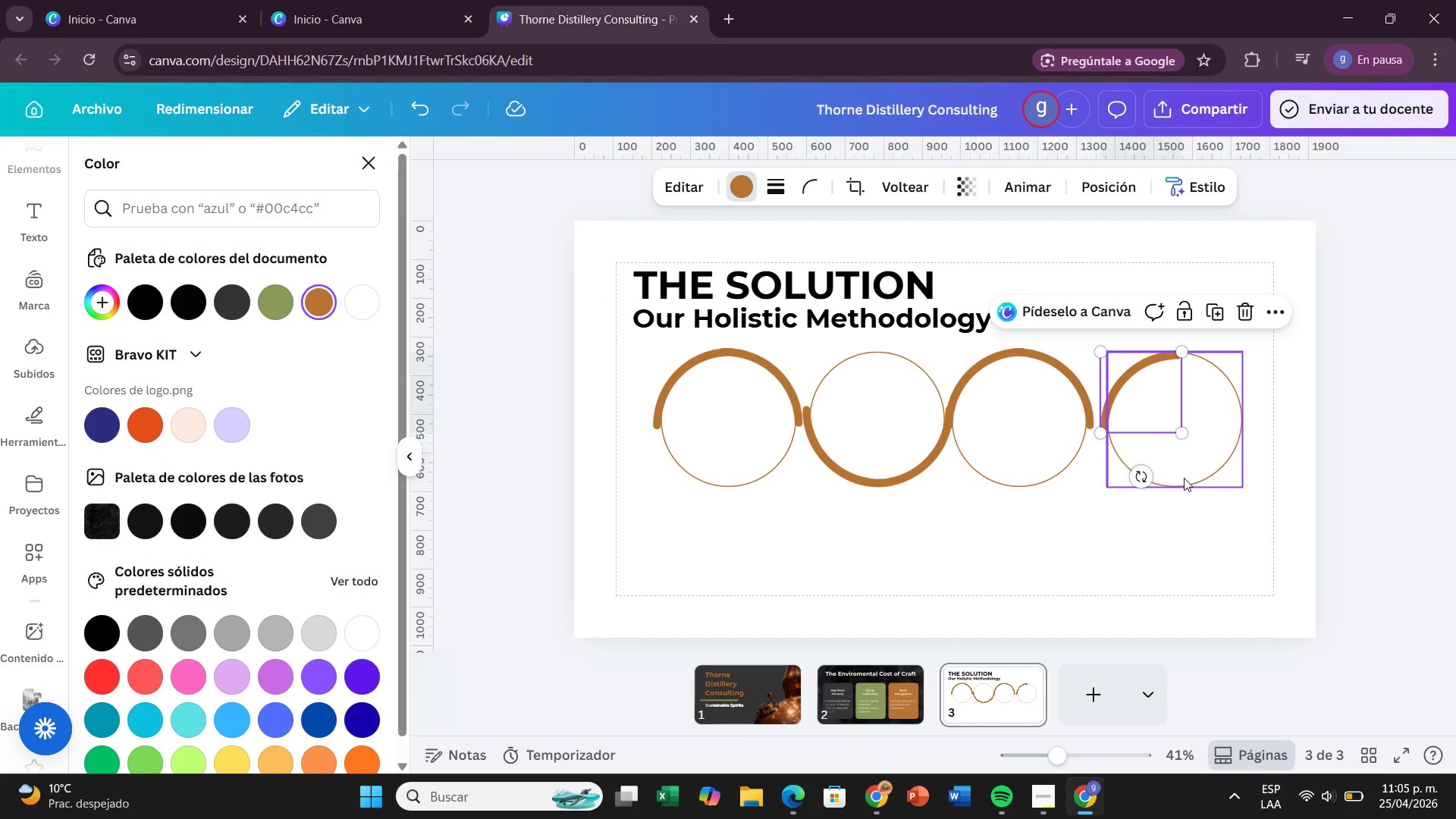 
left_click_drag(start_coordinate=[1184, 478], to_coordinate=[1169, 478])
 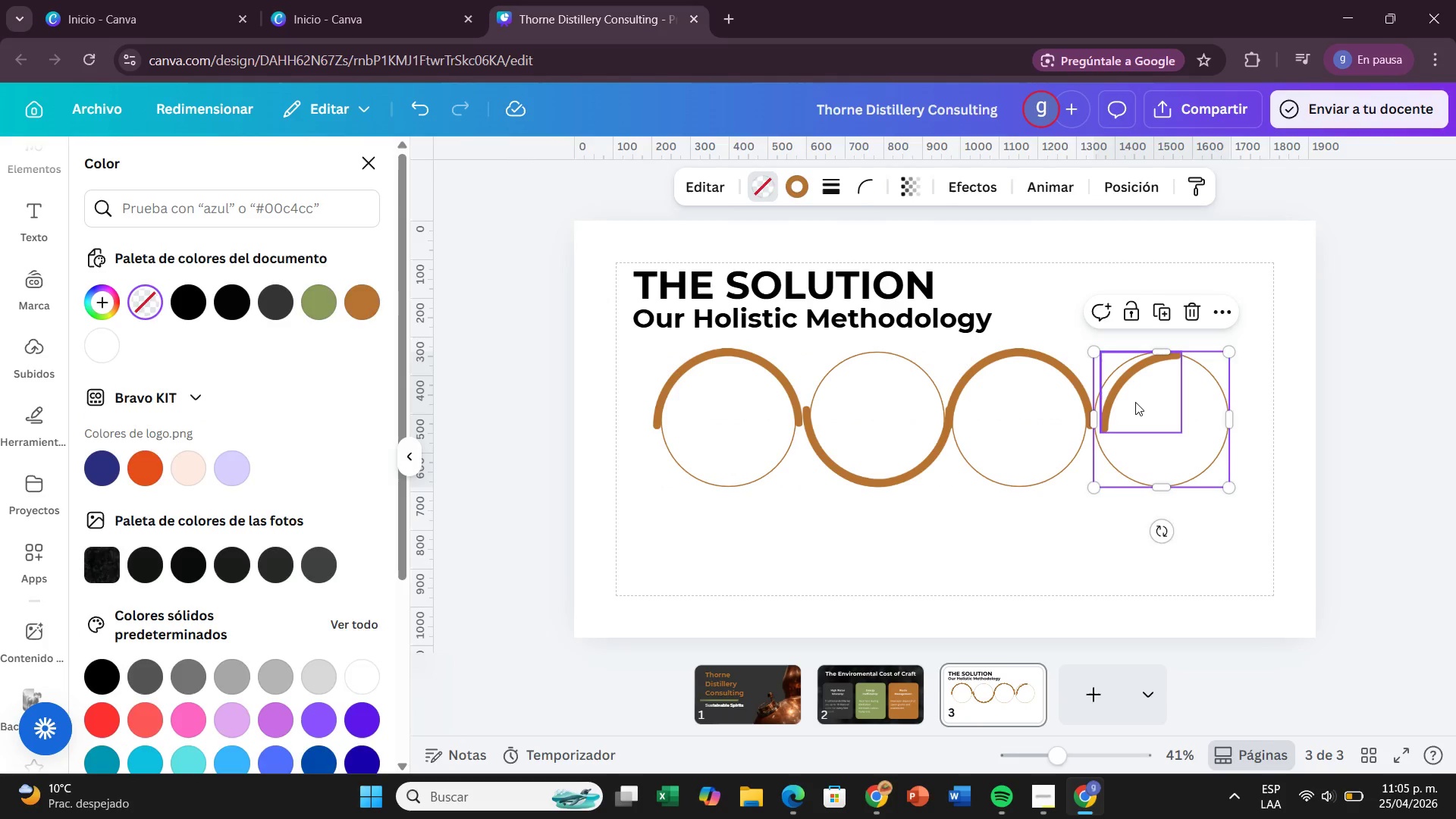 
left_click_drag(start_coordinate=[1135, 402], to_coordinate=[1120, 438])
 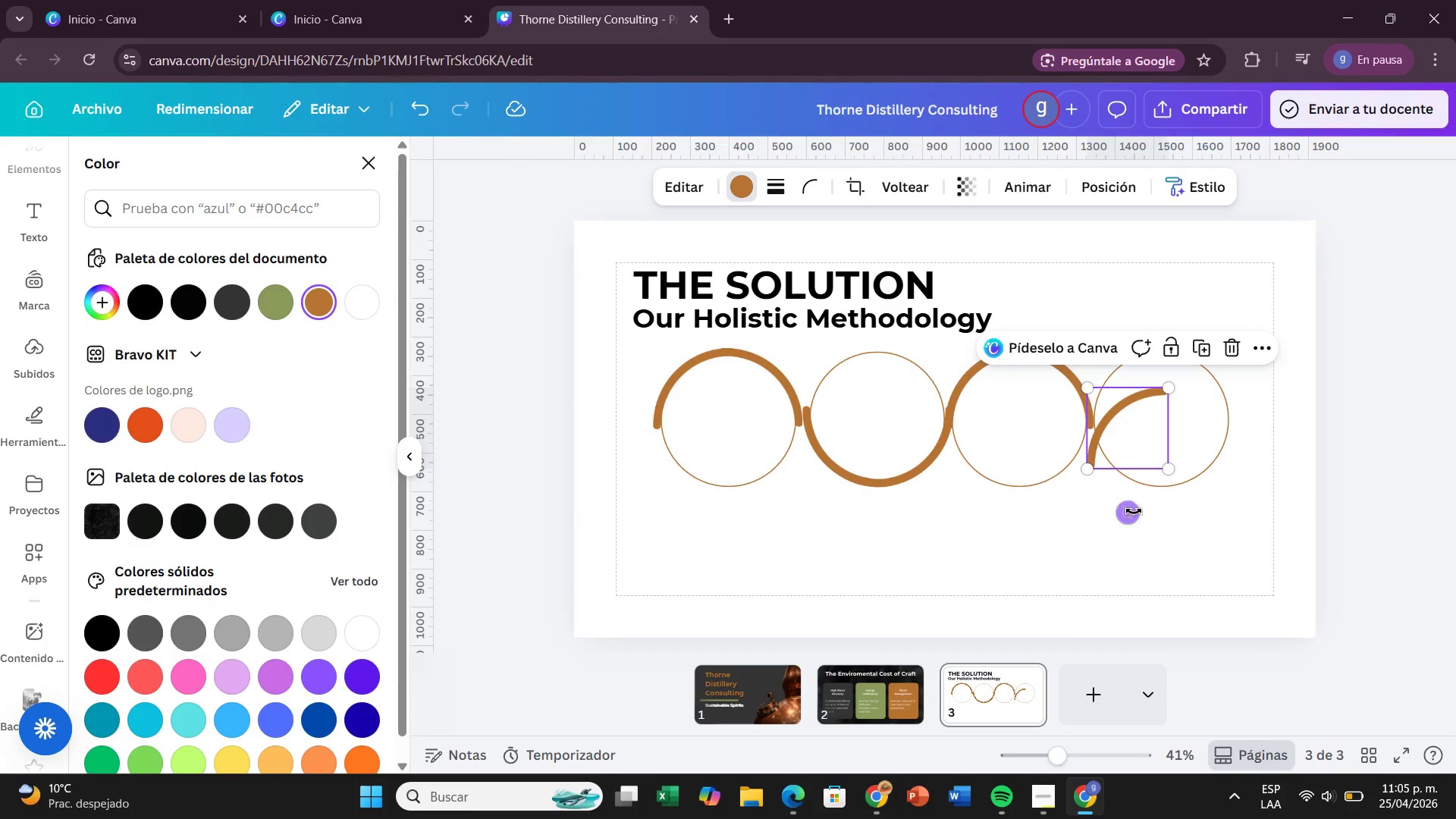 
left_click_drag(start_coordinate=[1131, 514], to_coordinate=[1242, 425])
 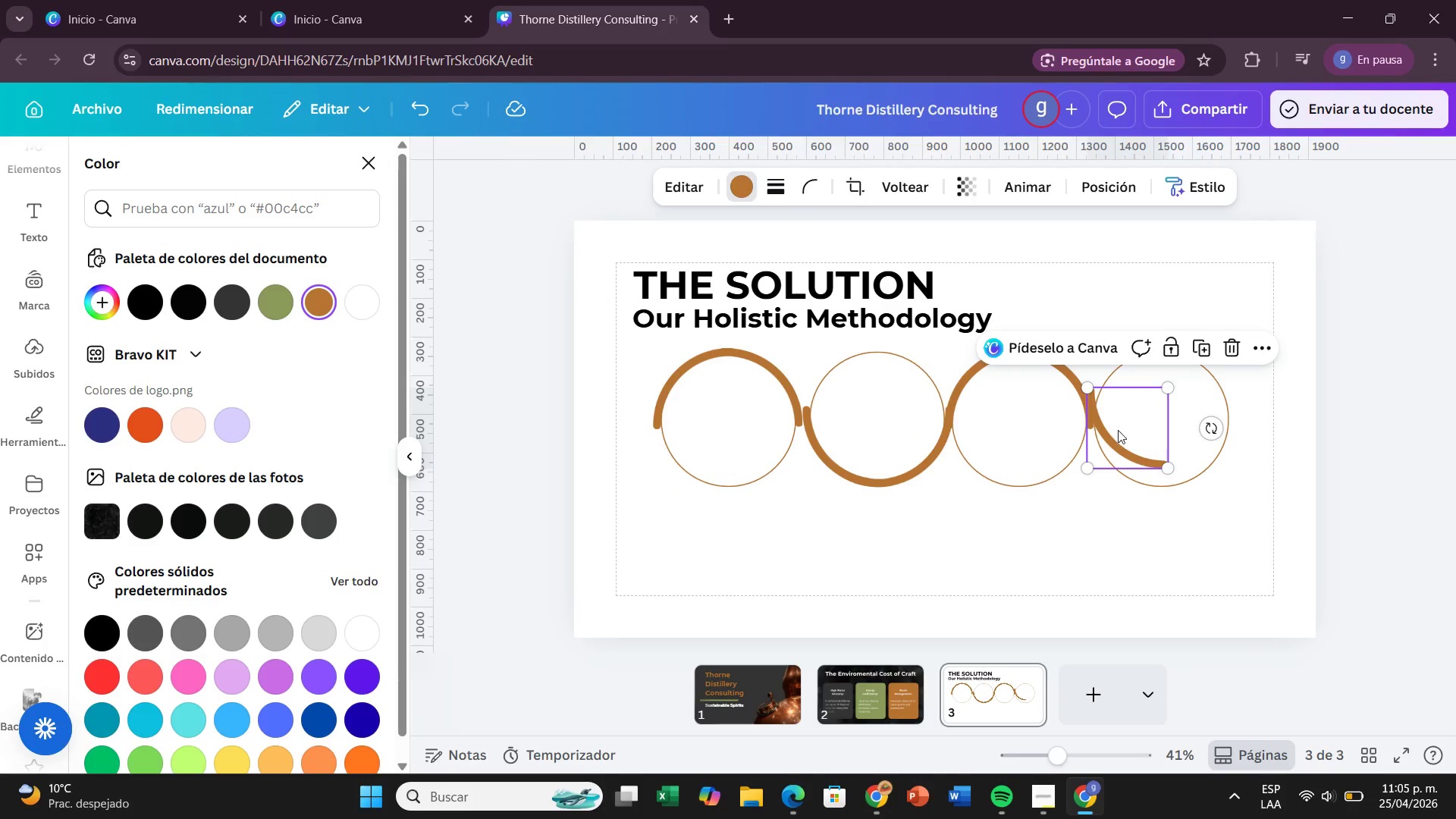 
left_click_drag(start_coordinate=[1118, 429], to_coordinate=[1120, 454])
 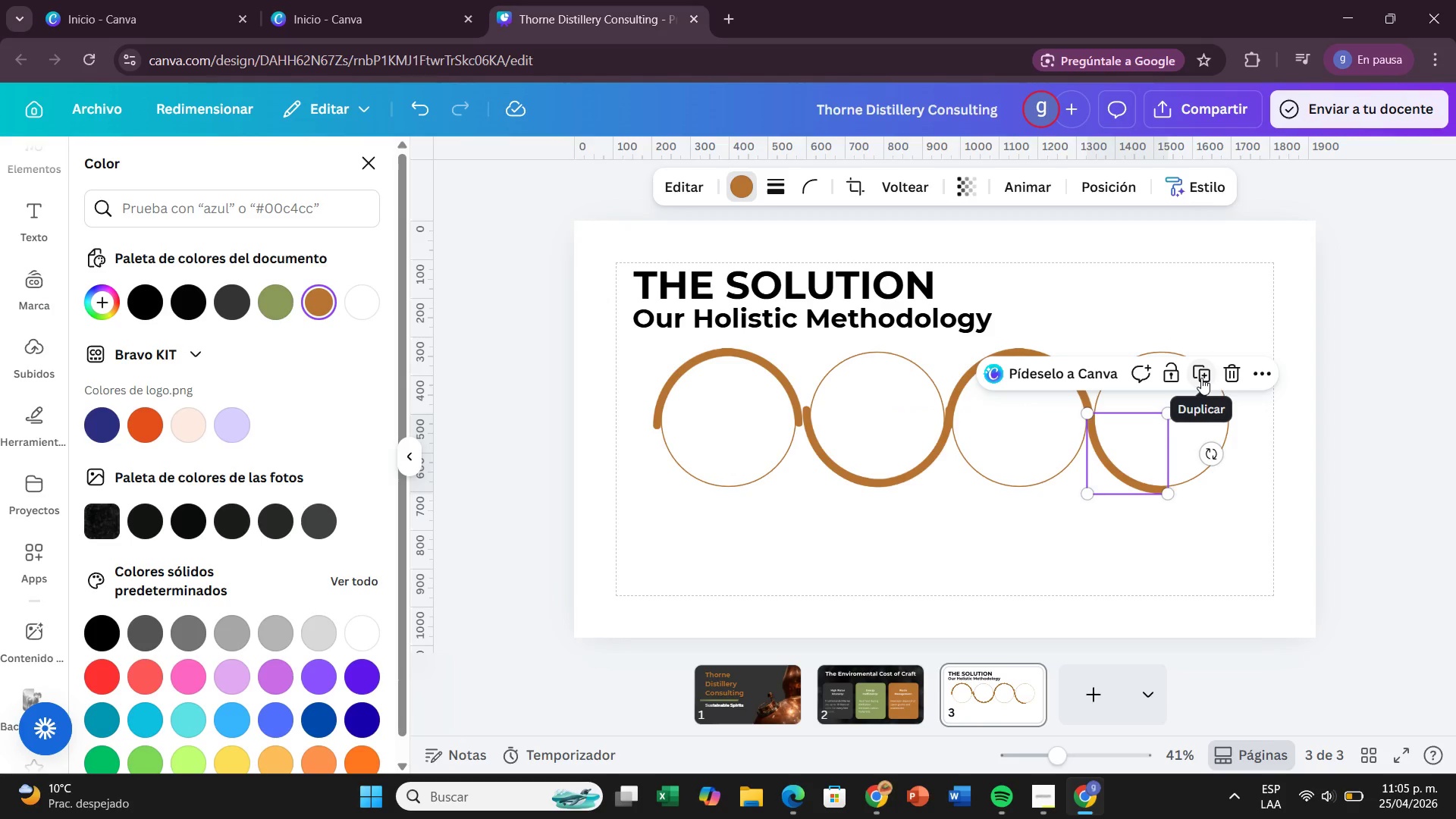 
left_click([1201, 378])
 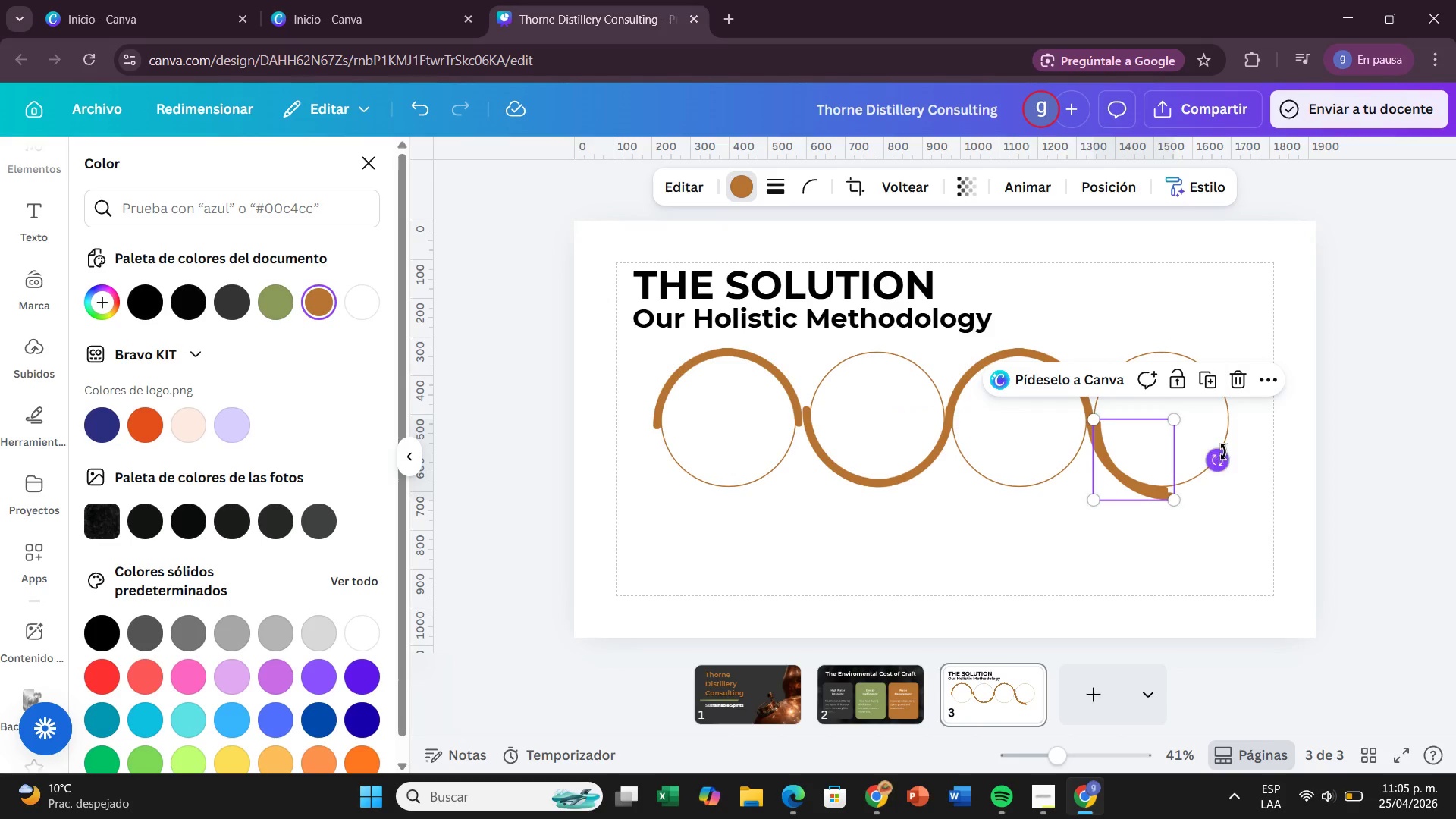 
left_click_drag(start_coordinate=[1221, 453], to_coordinate=[1128, 393])
 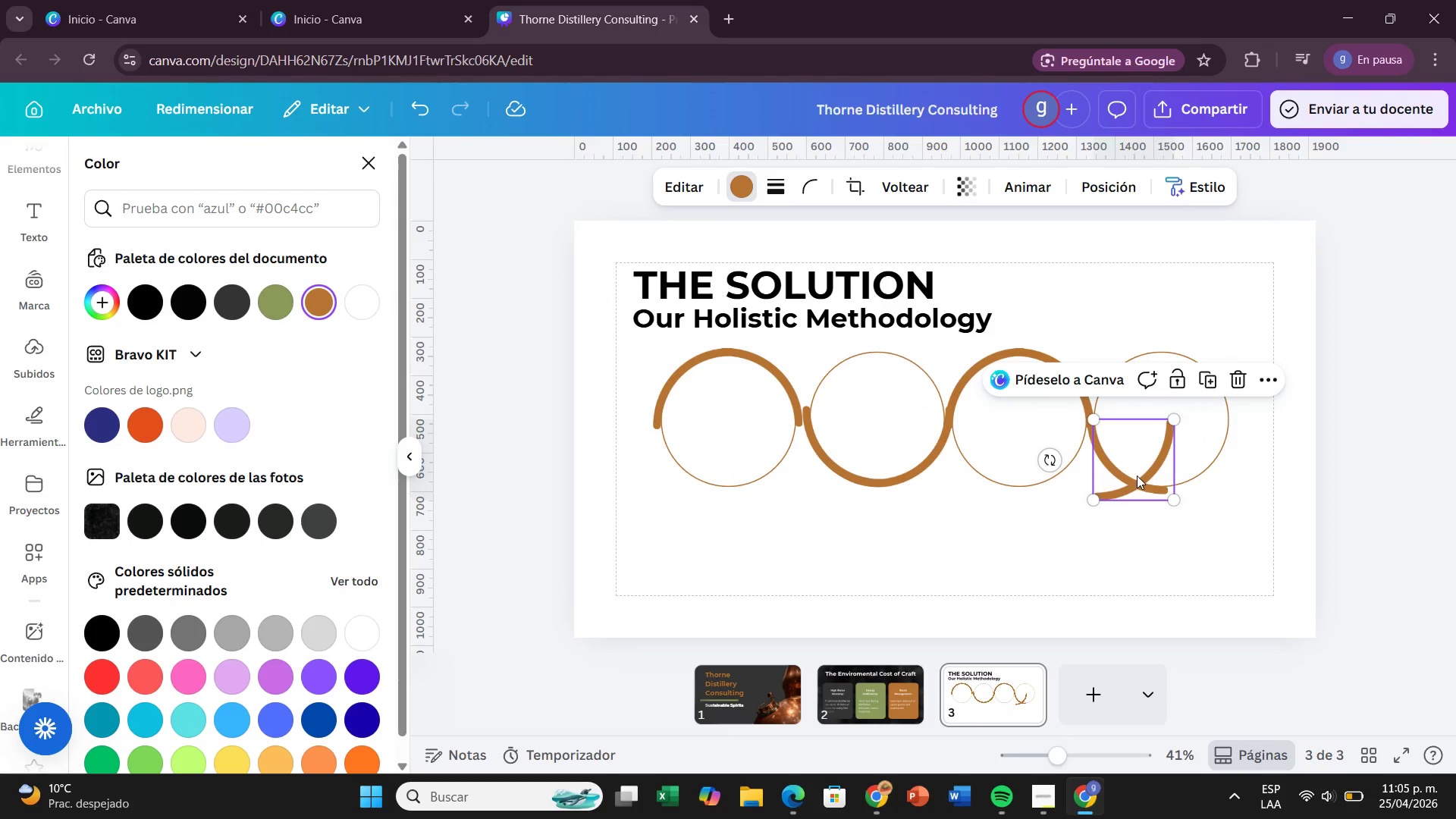 
left_click_drag(start_coordinate=[1135, 475], to_coordinate=[1197, 468])
 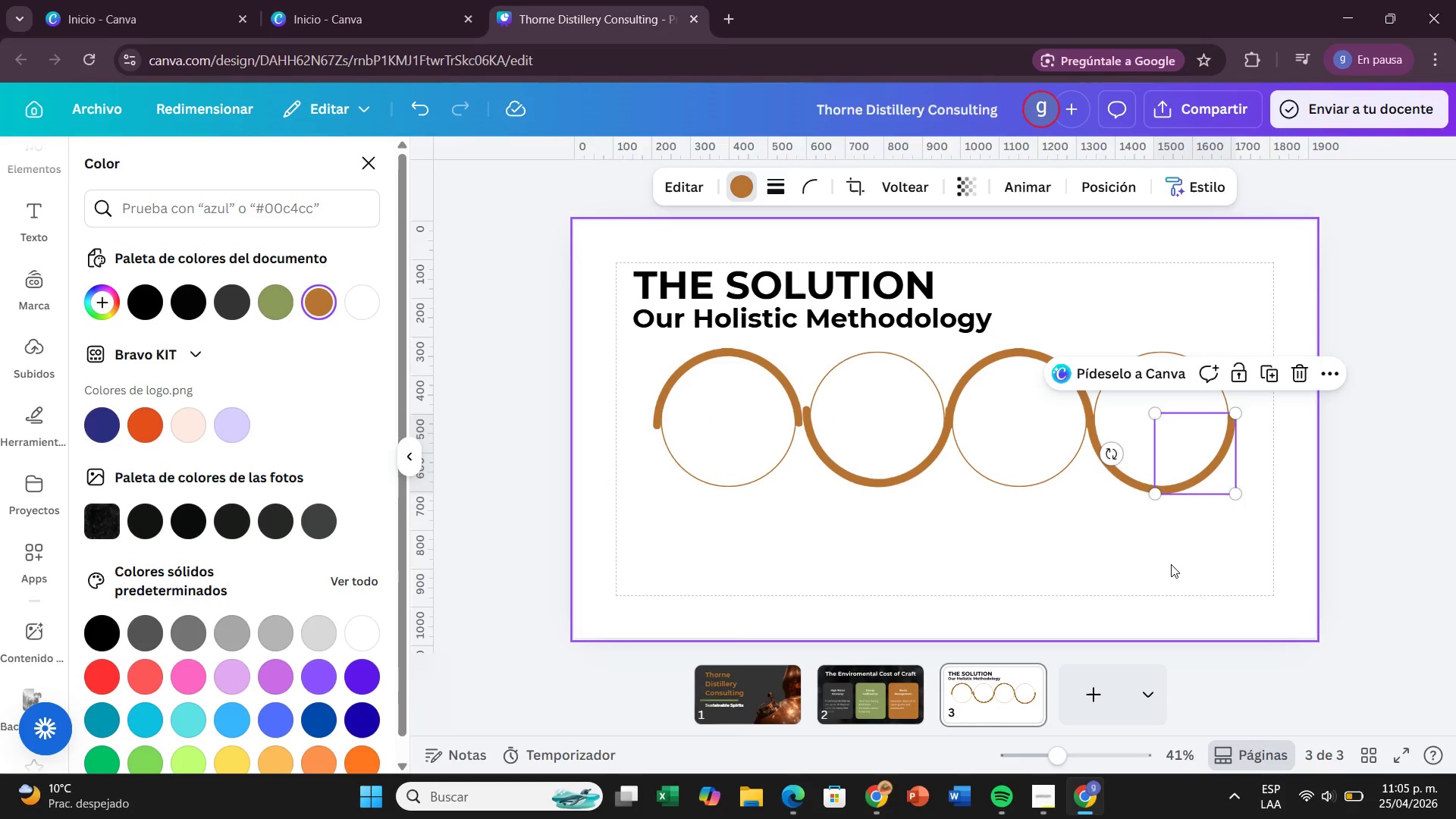 
left_click([1171, 564])
 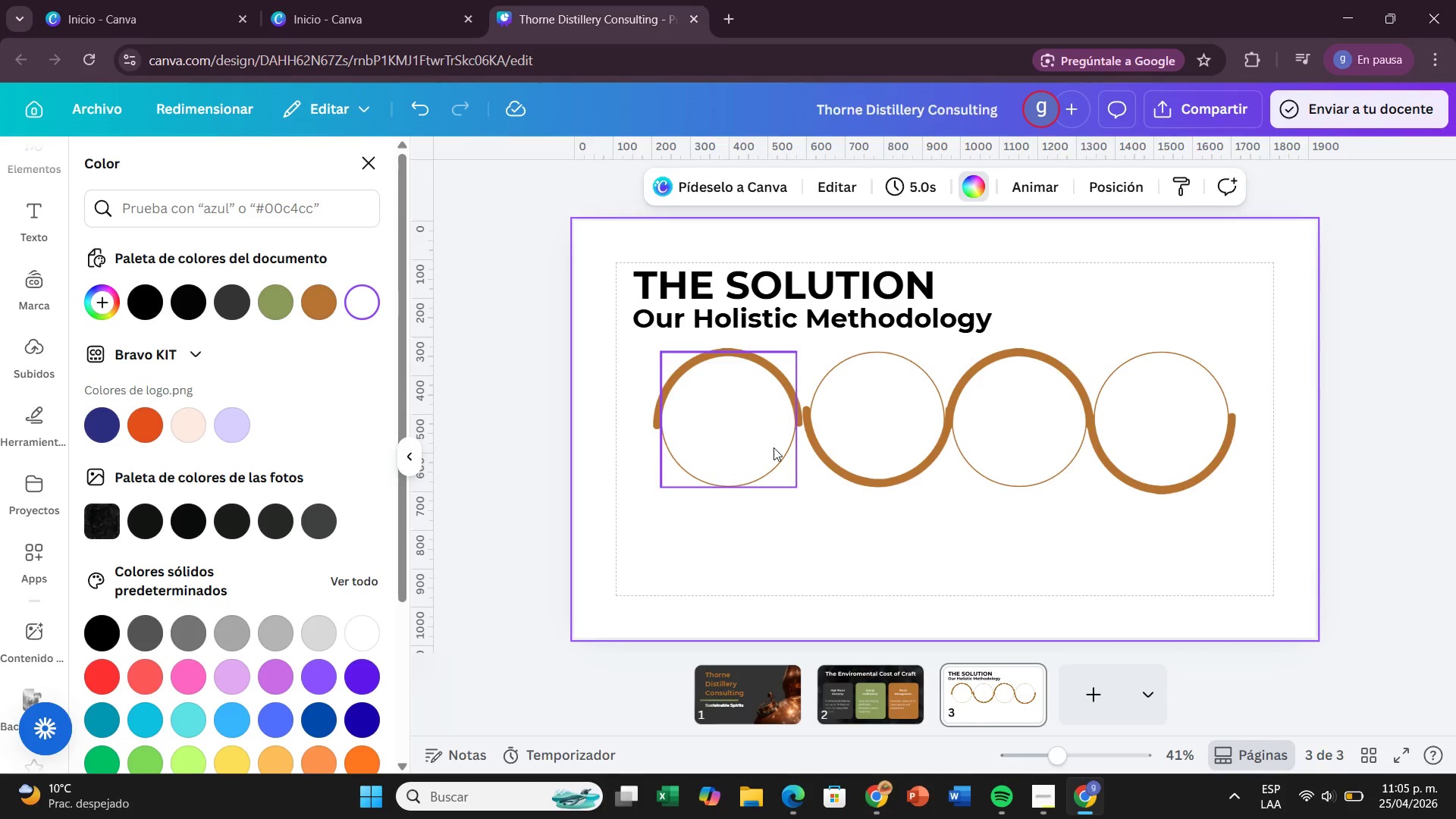 
left_click_drag(start_coordinate=[774, 447], to_coordinate=[778, 446])
 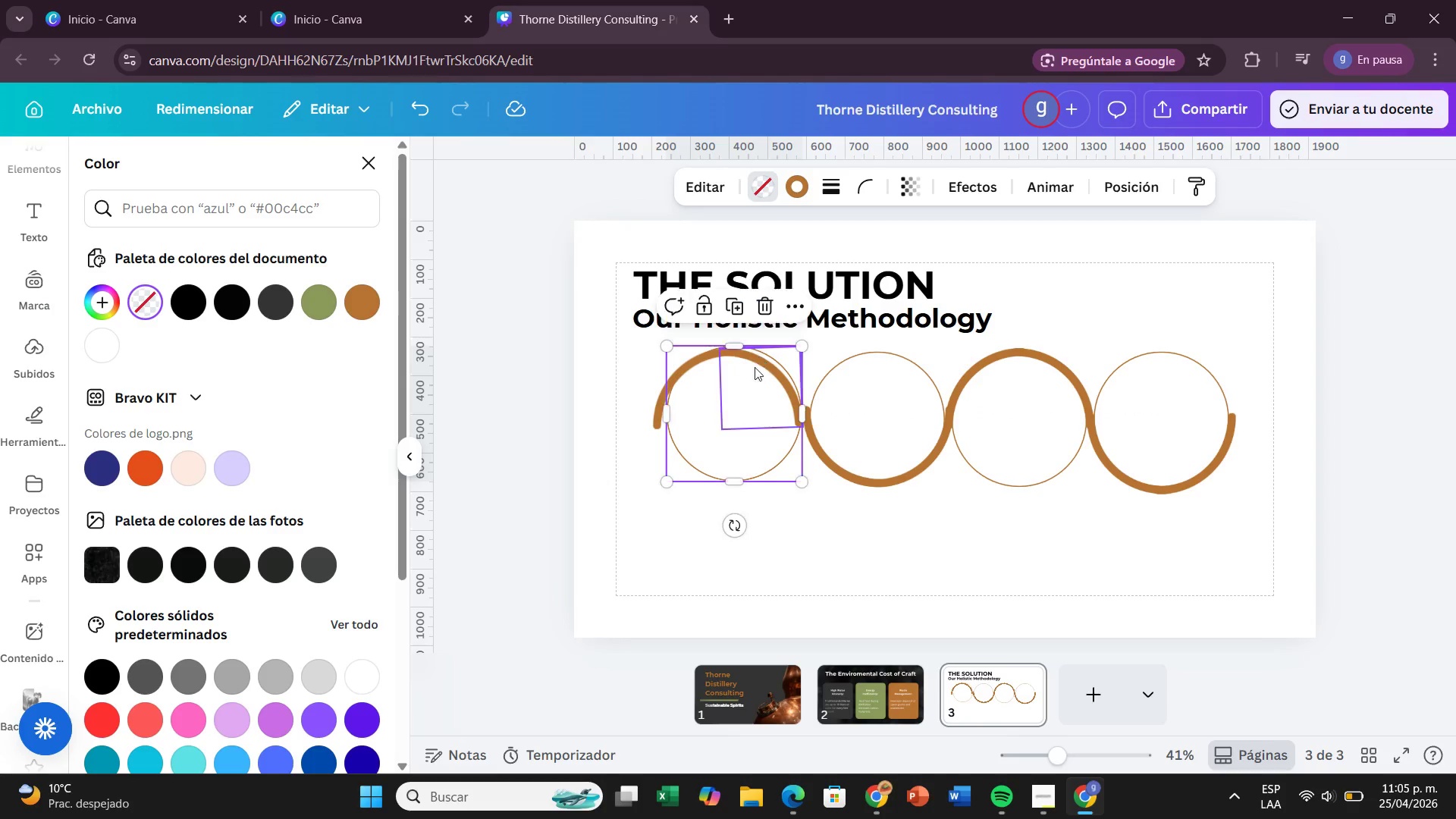 
left_click_drag(start_coordinate=[748, 366], to_coordinate=[744, 365])
 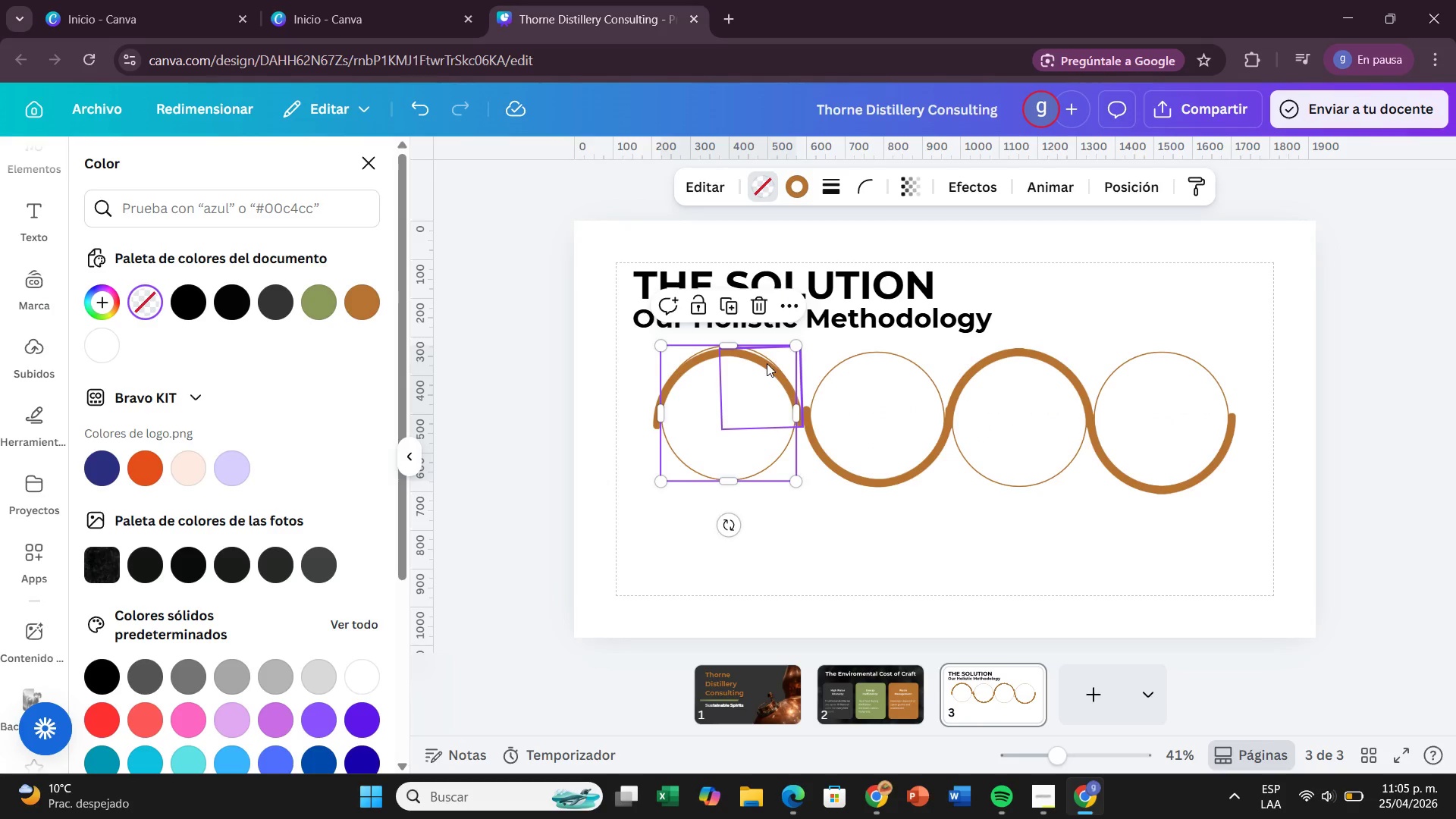 
left_click_drag(start_coordinate=[767, 363], to_coordinate=[753, 406])
 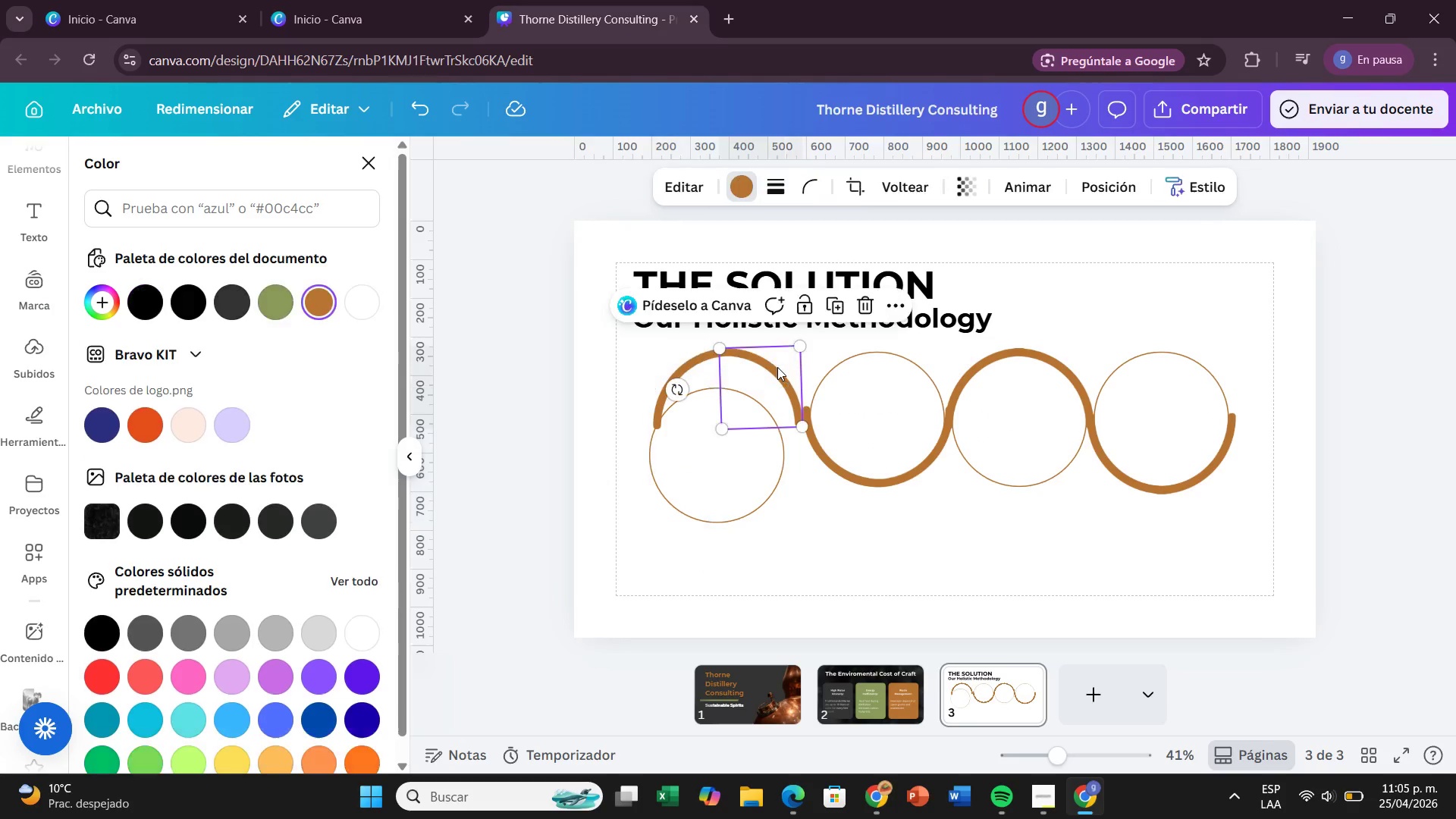 
left_click_drag(start_coordinate=[777, 367], to_coordinate=[782, 363])
 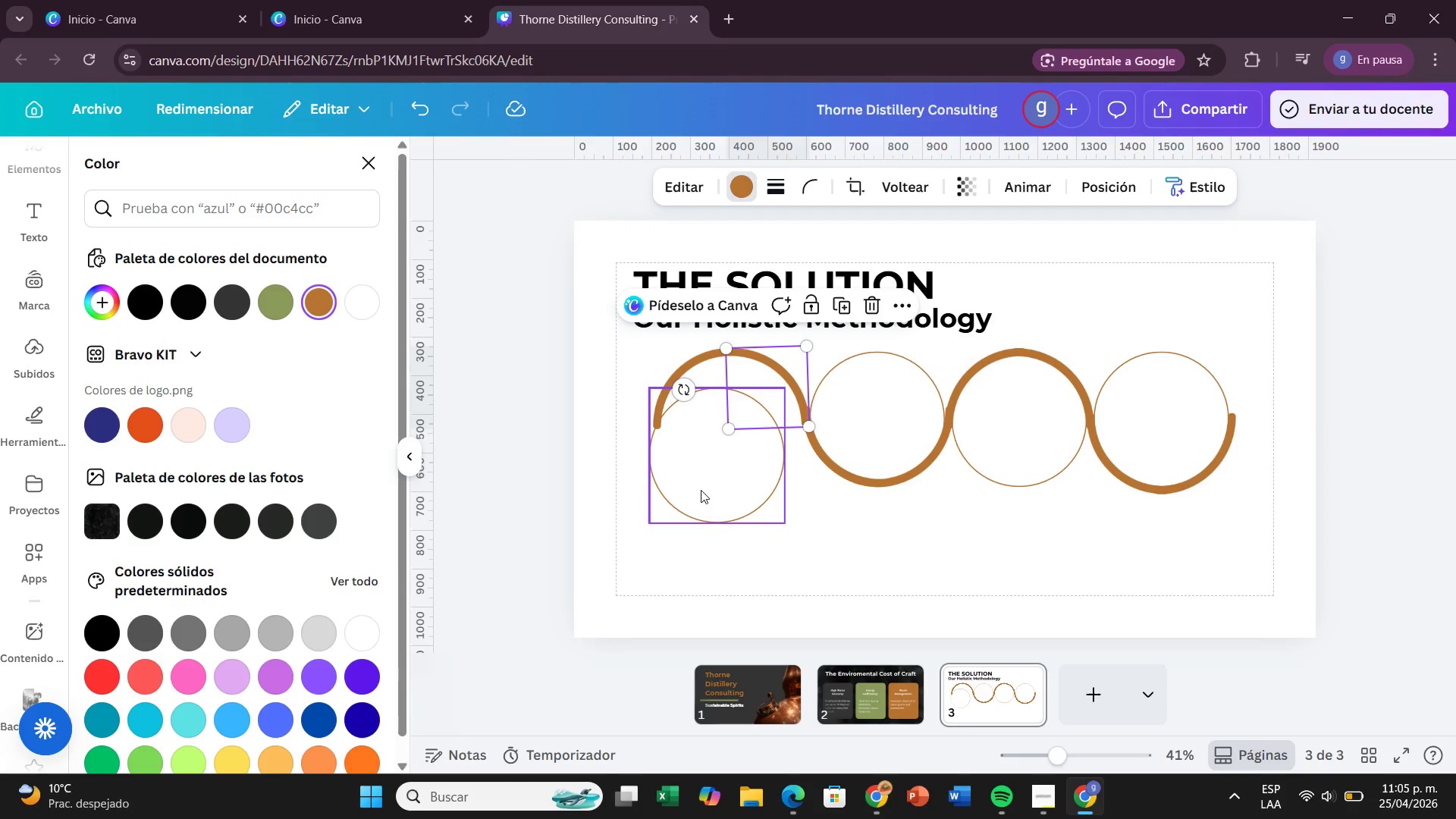 
left_click_drag(start_coordinate=[701, 490], to_coordinate=[721, 456])
 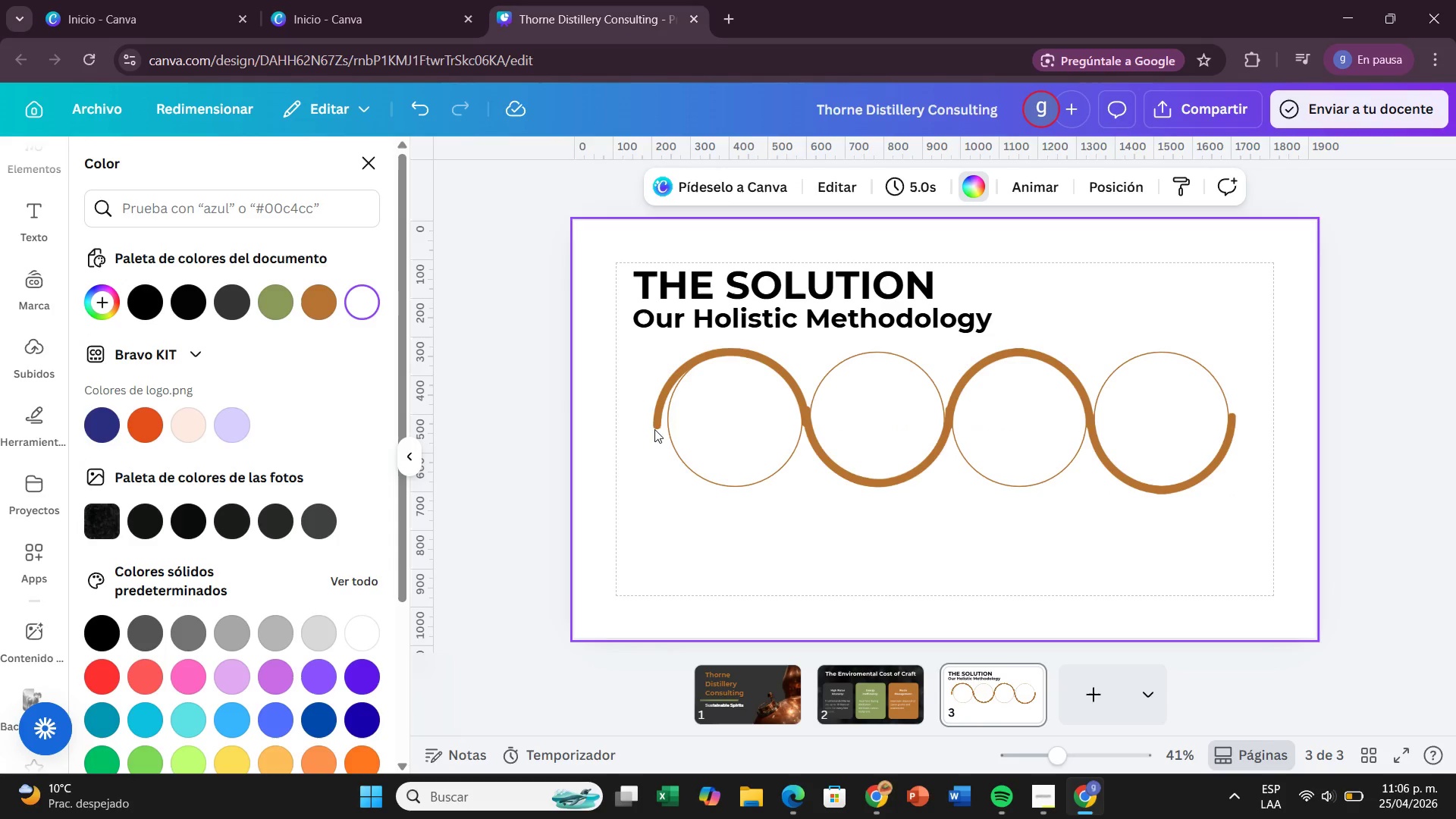 
left_click([656, 422])
 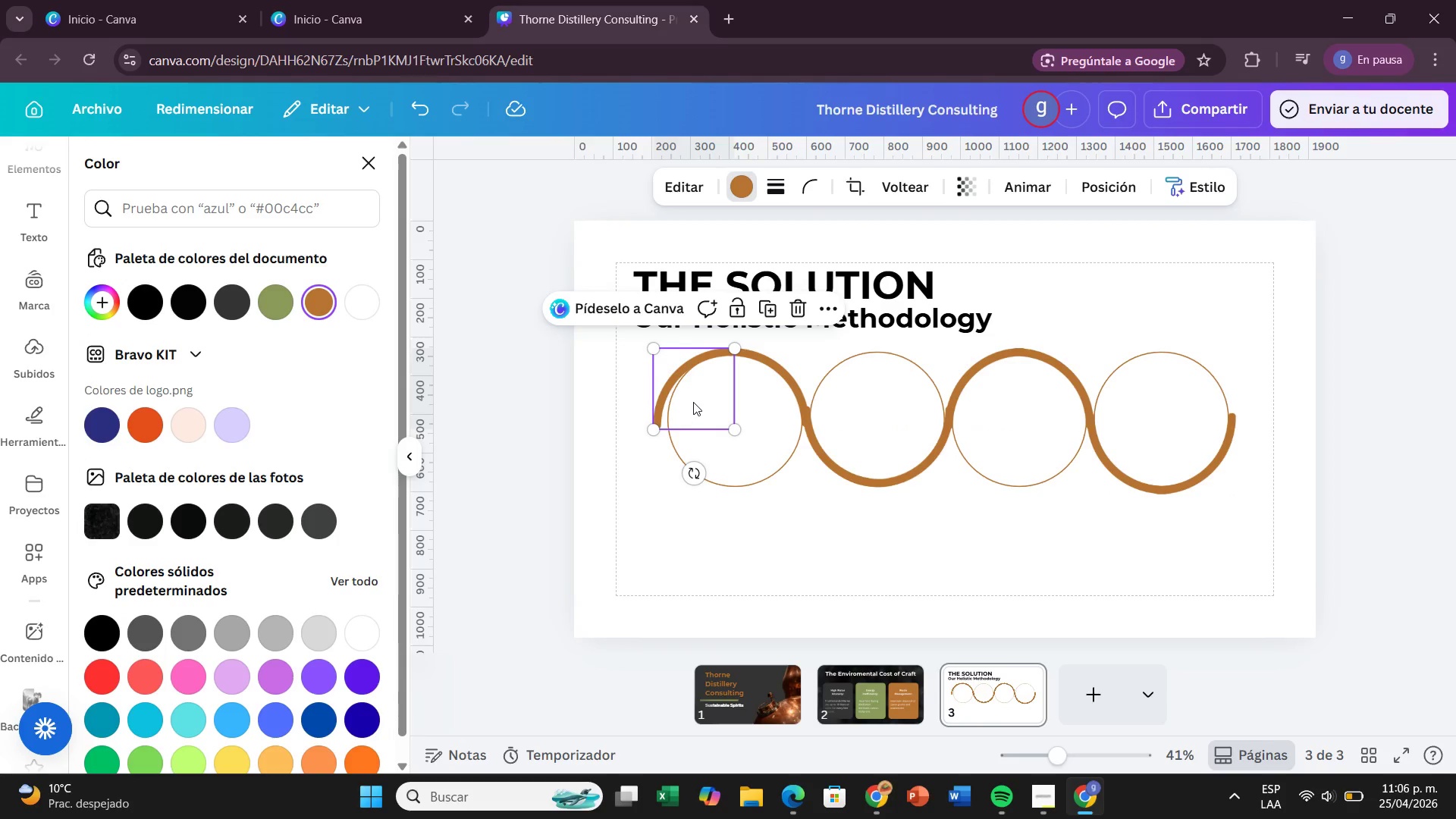 
left_click_drag(start_coordinate=[693, 400], to_coordinate=[701, 400])
 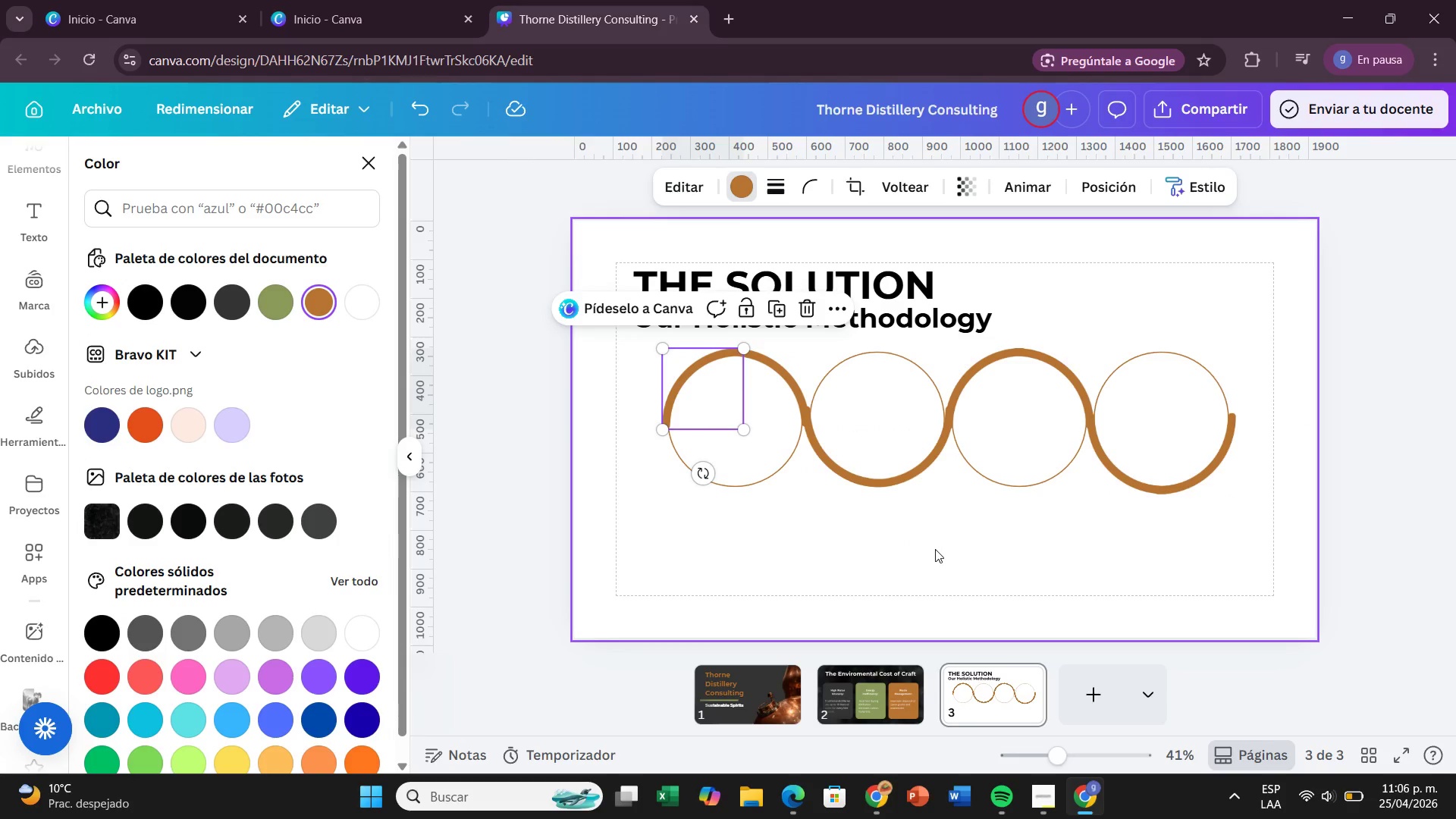 
left_click([935, 549])
 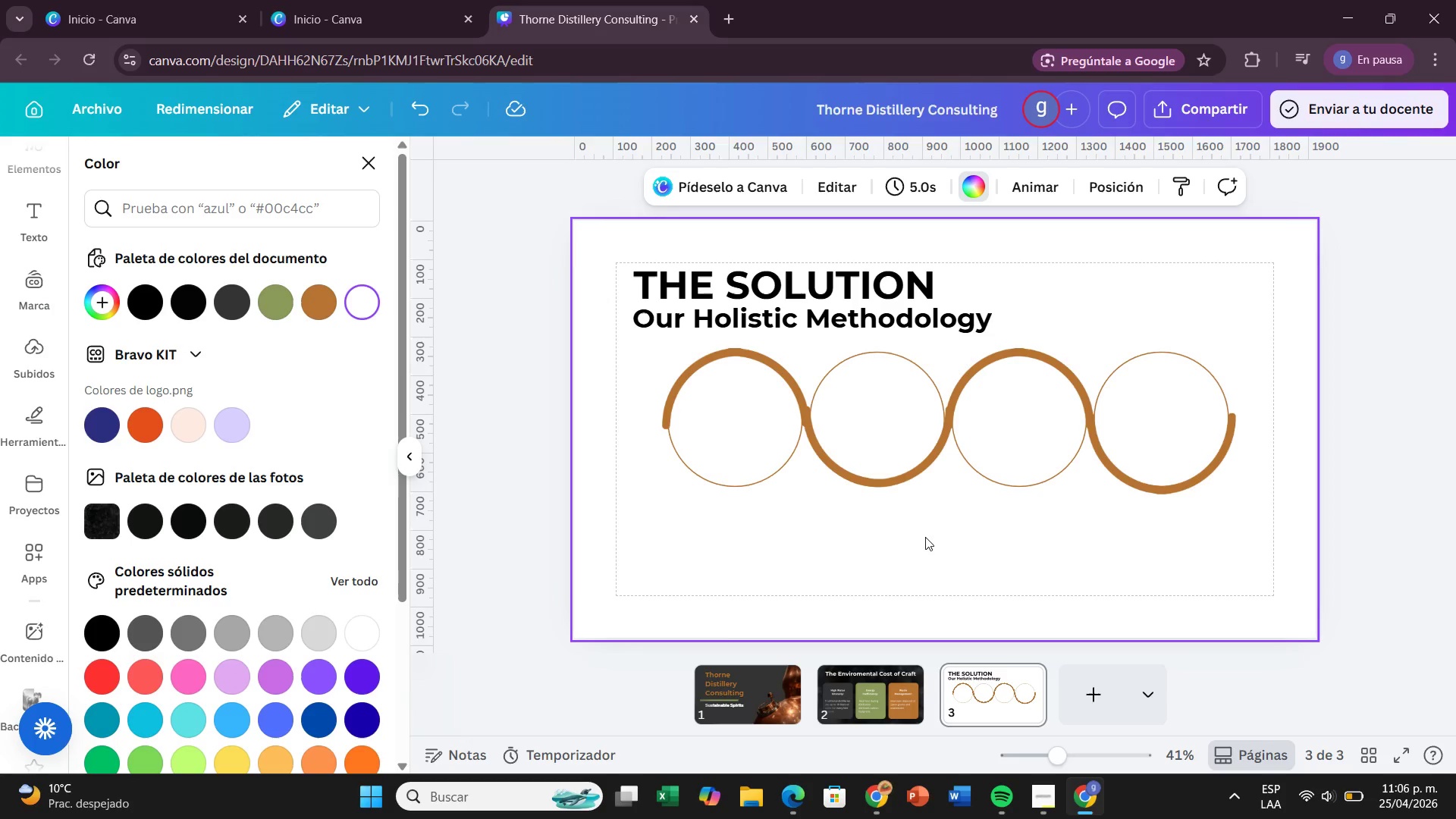 
wait(5.53)
 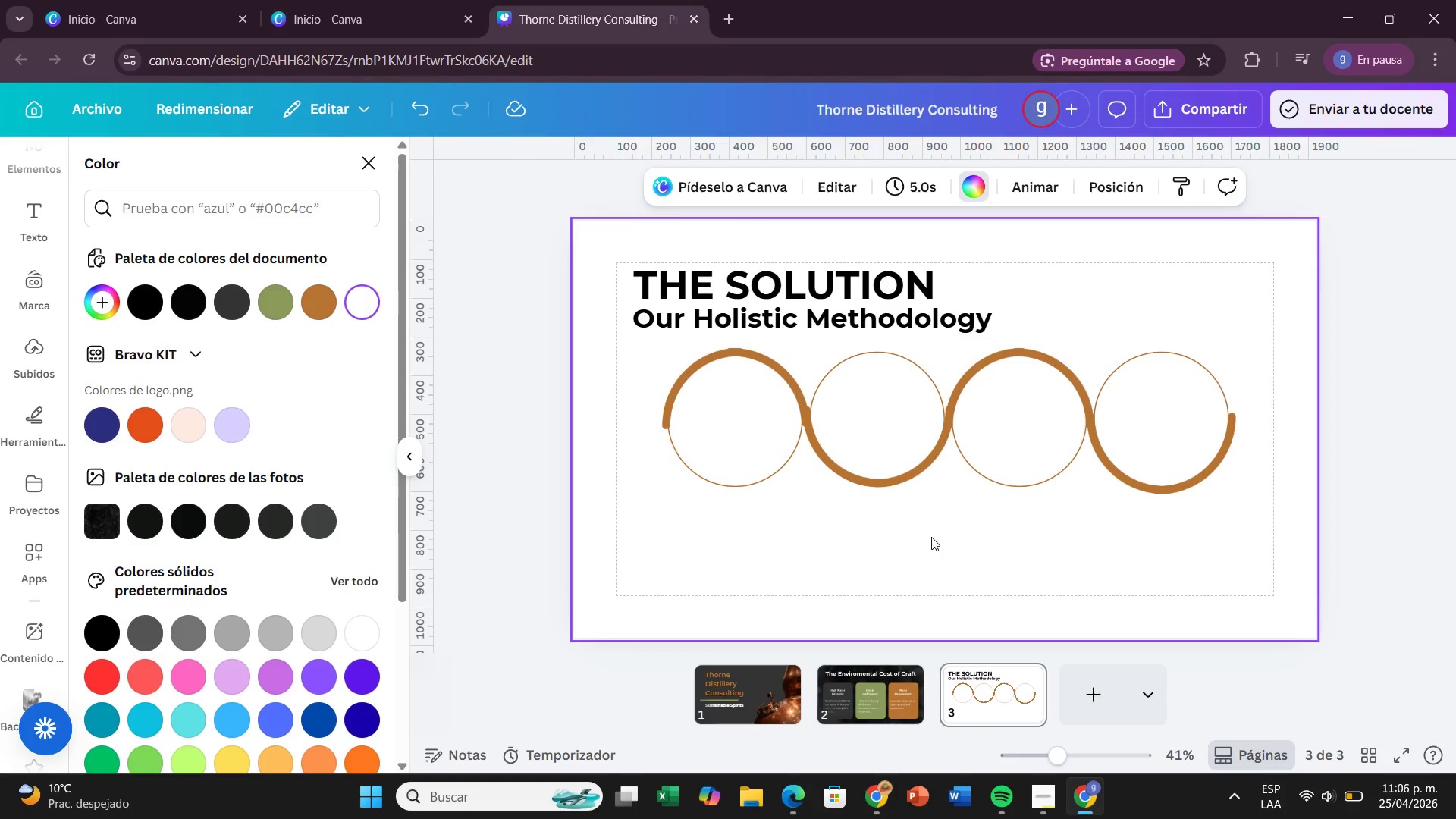 
left_click([742, 453])
 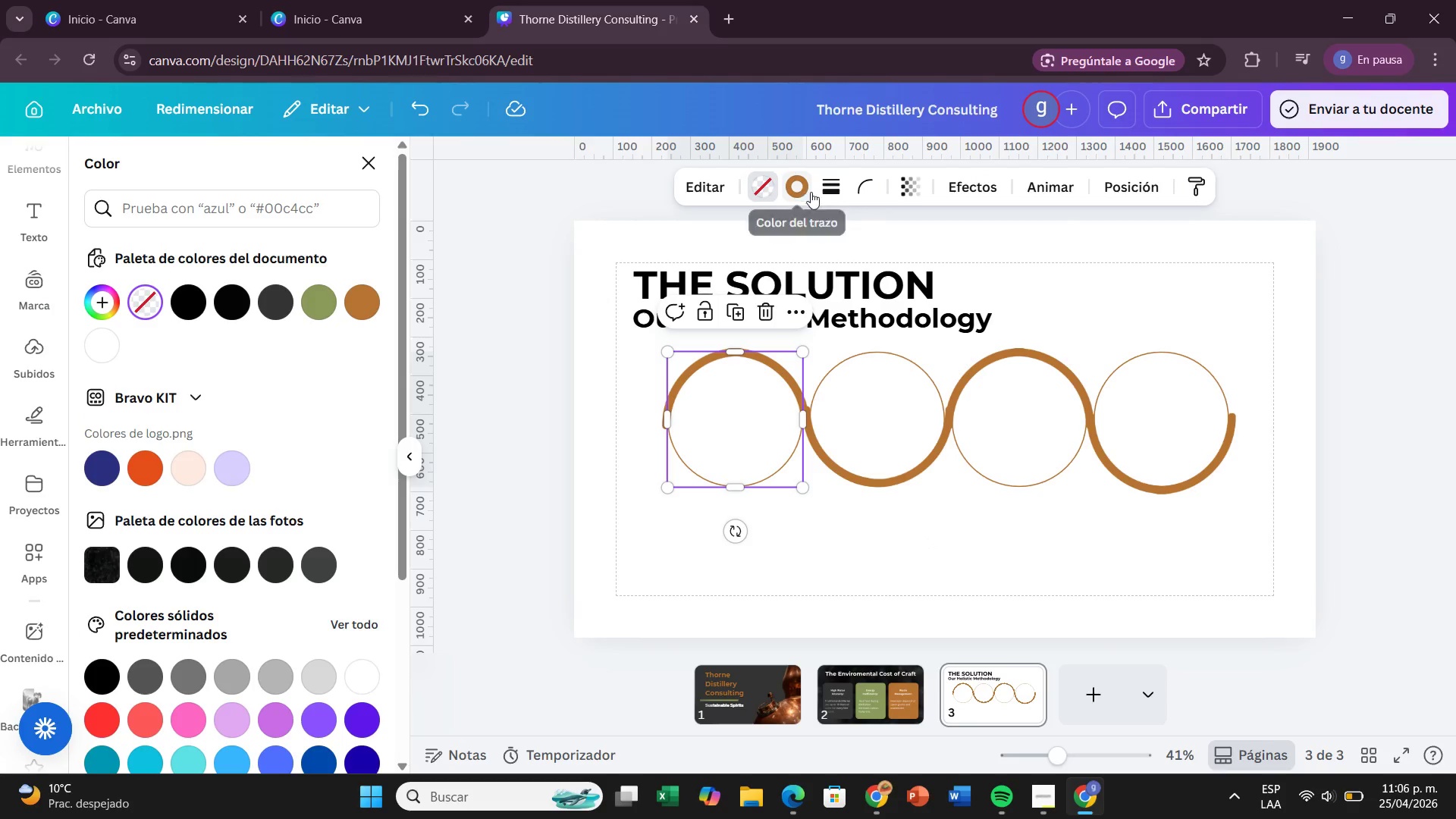 
left_click([830, 193])
 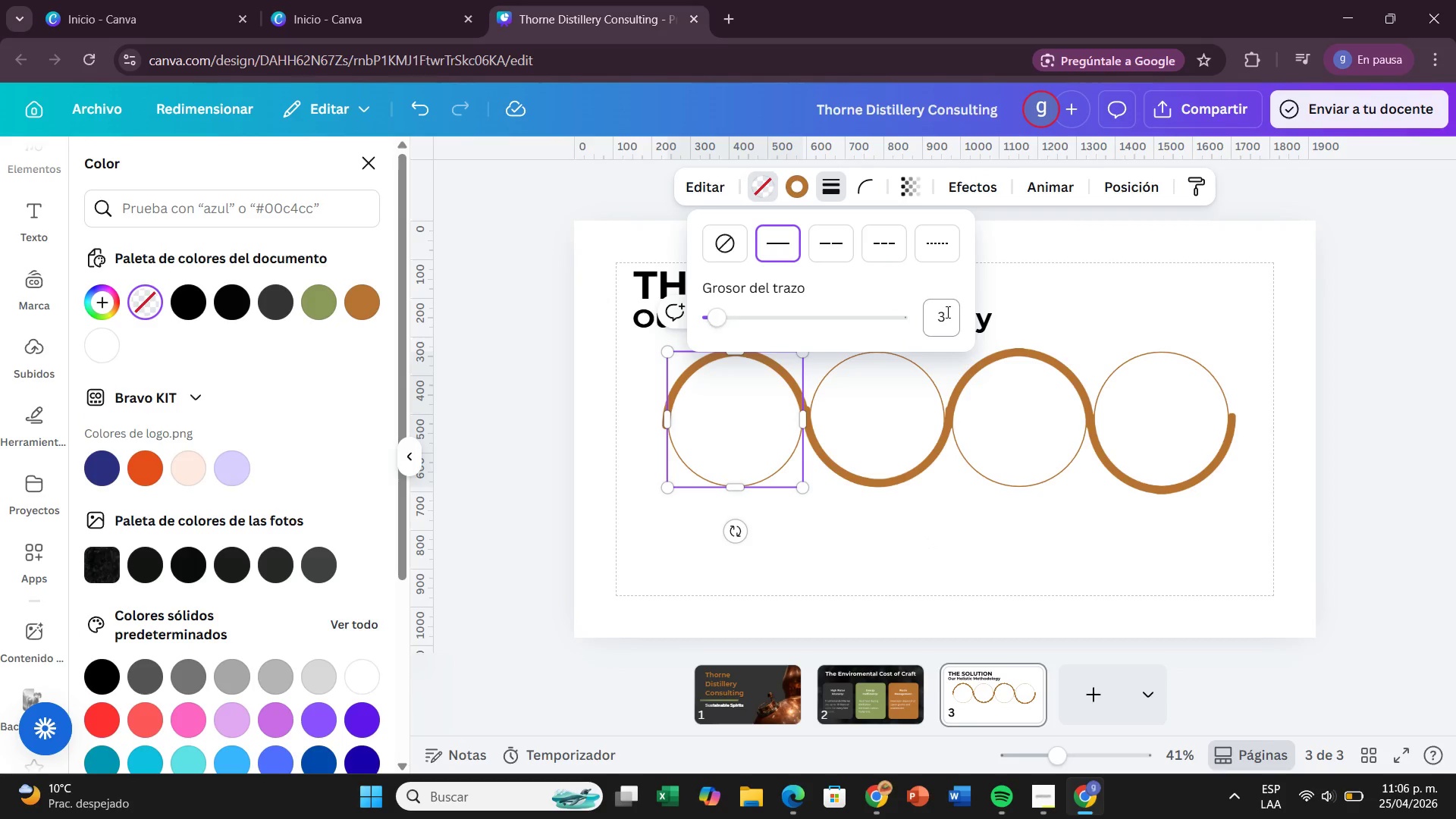 
left_click([946, 312])
 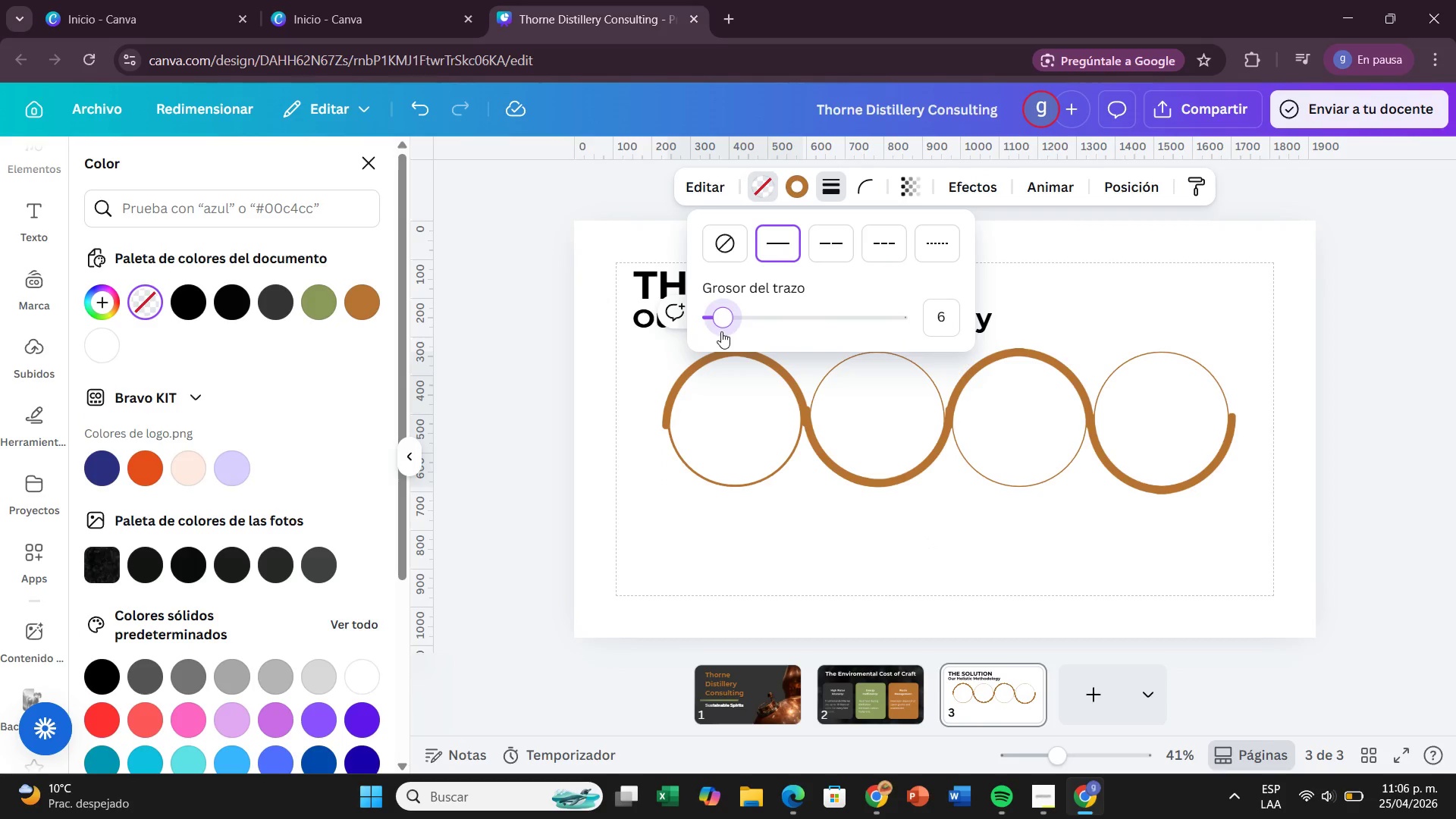 
left_click([846, 369])
 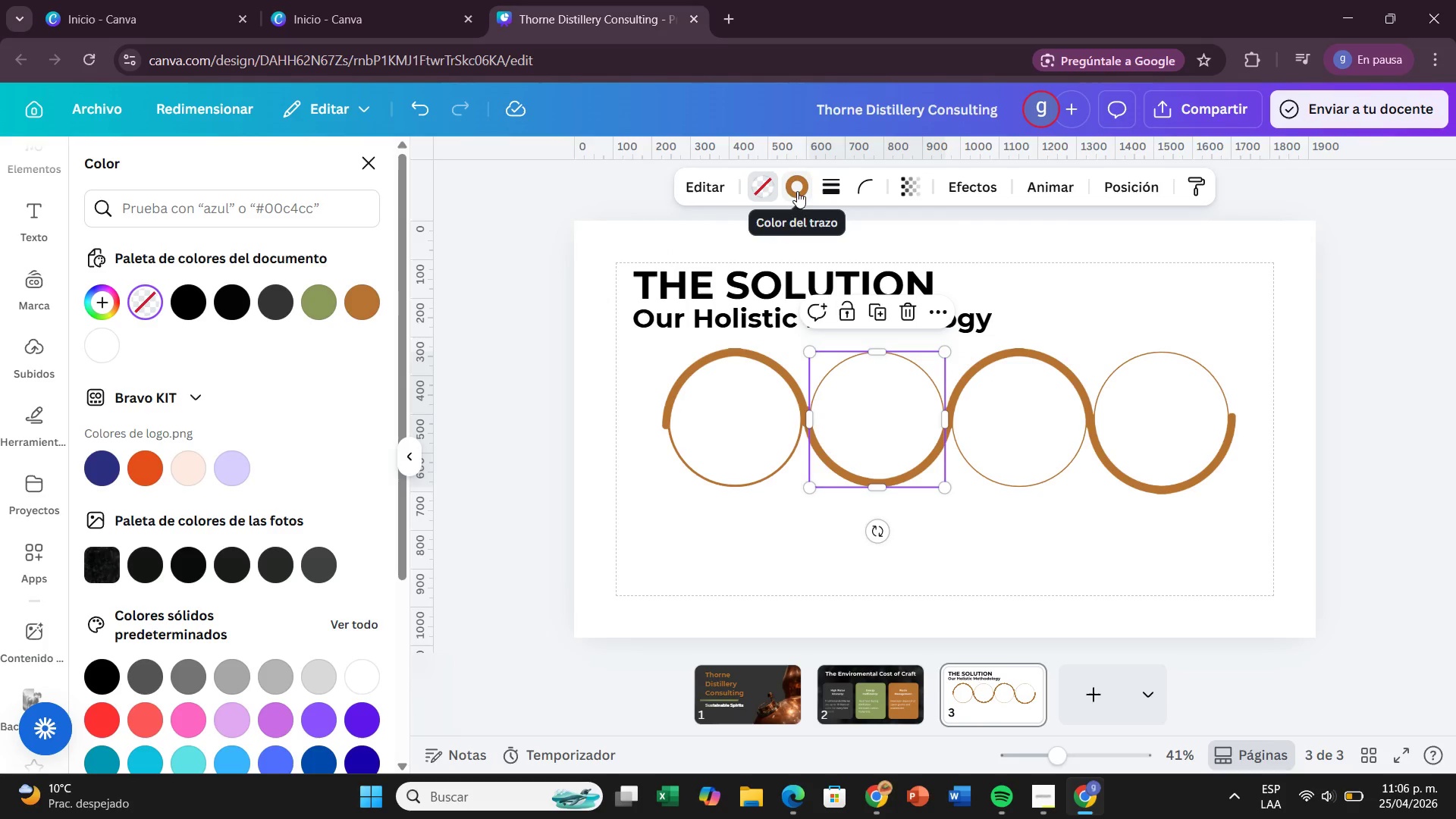 
left_click([836, 191])
 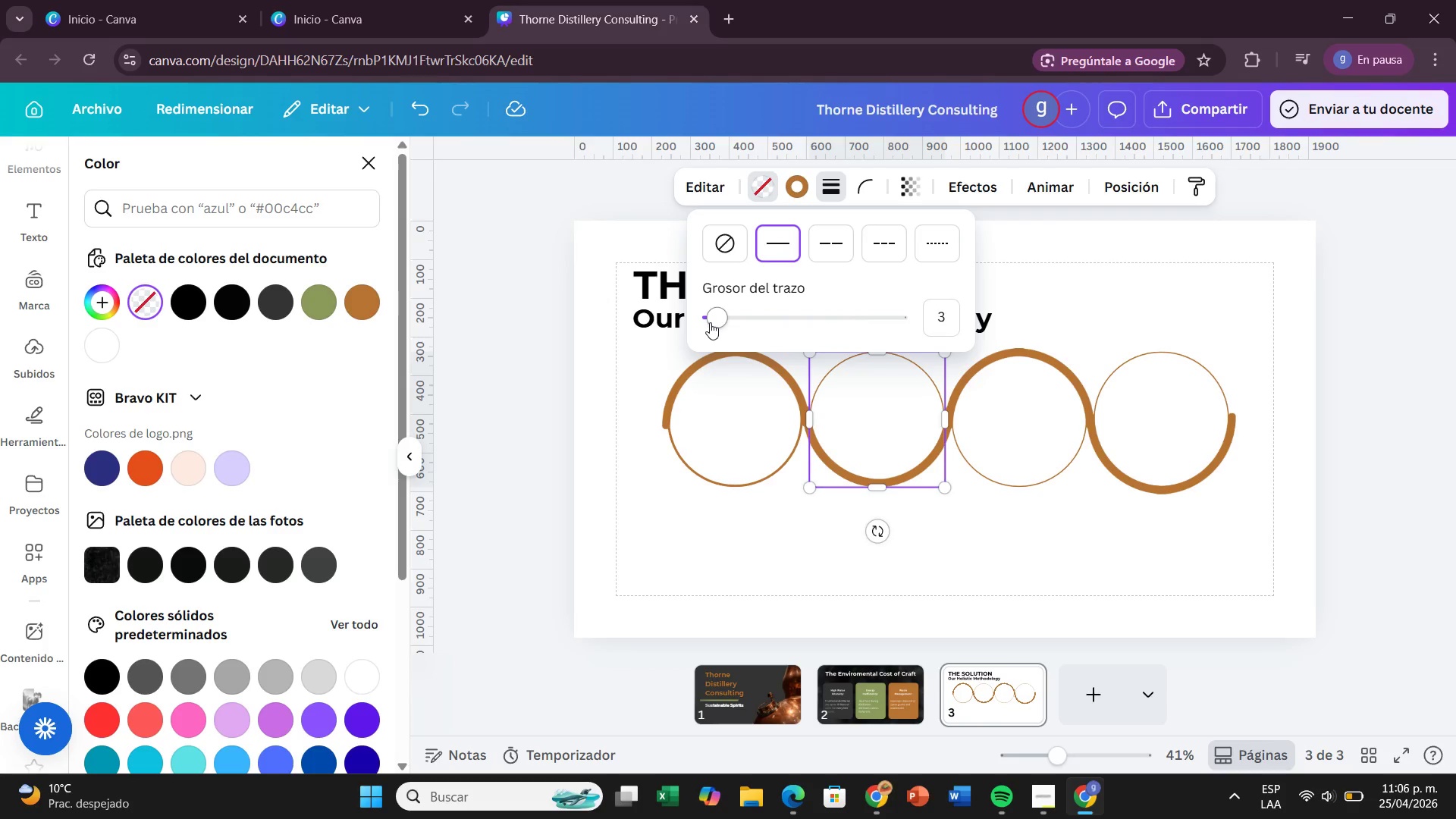 
left_click_drag(start_coordinate=[711, 322], to_coordinate=[720, 322])
 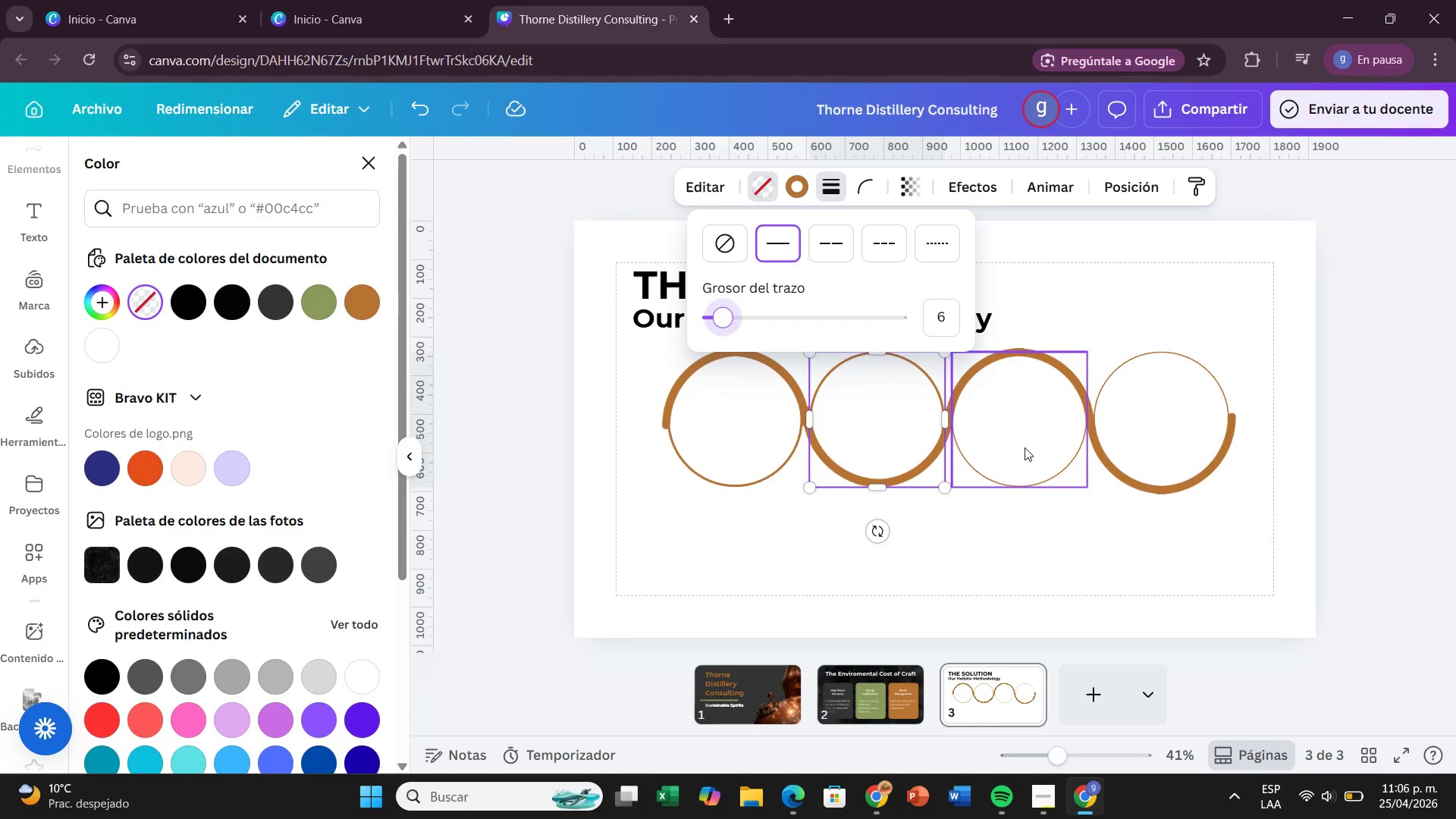 
left_click([1025, 448])
 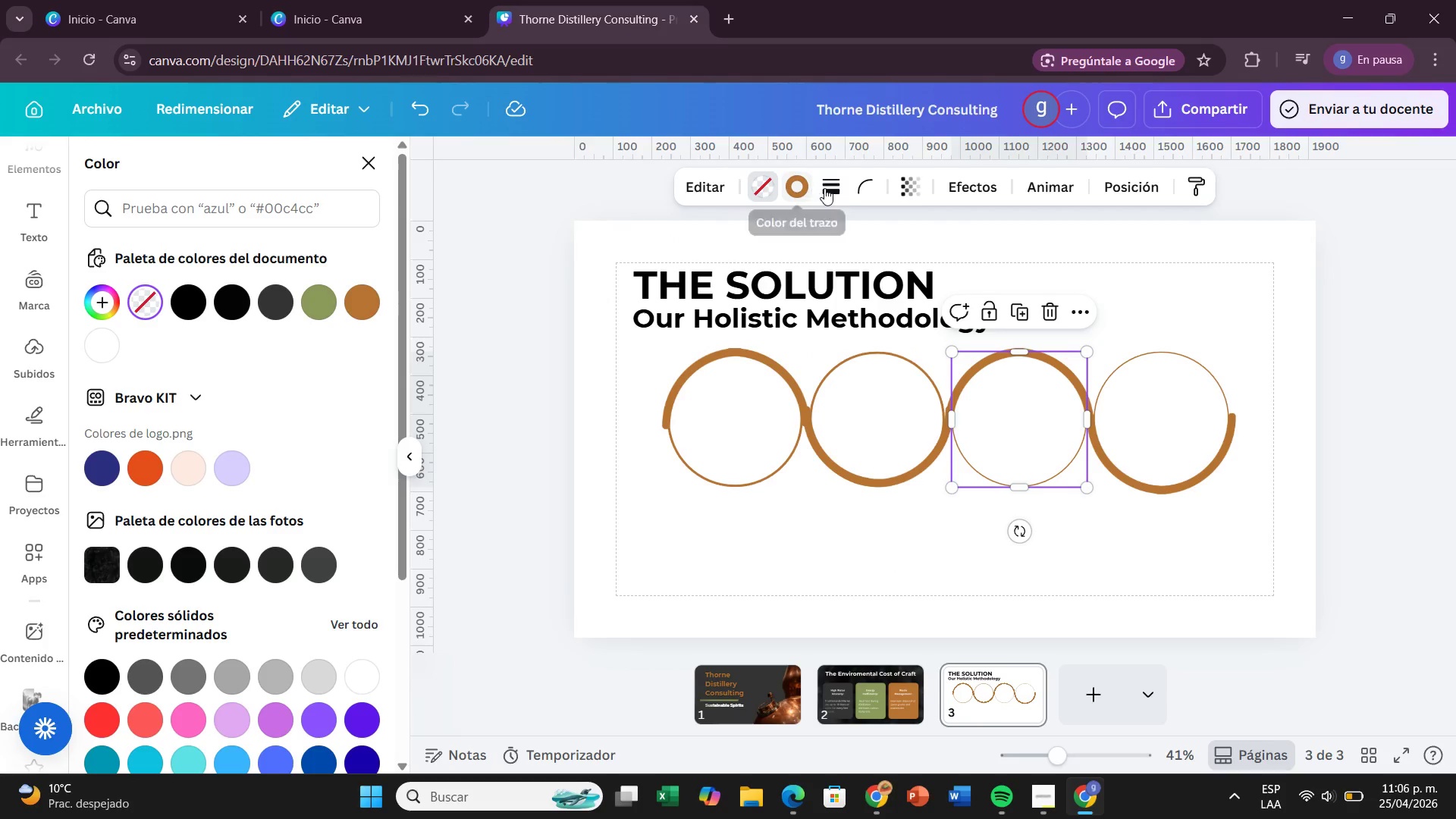 
left_click([826, 188])
 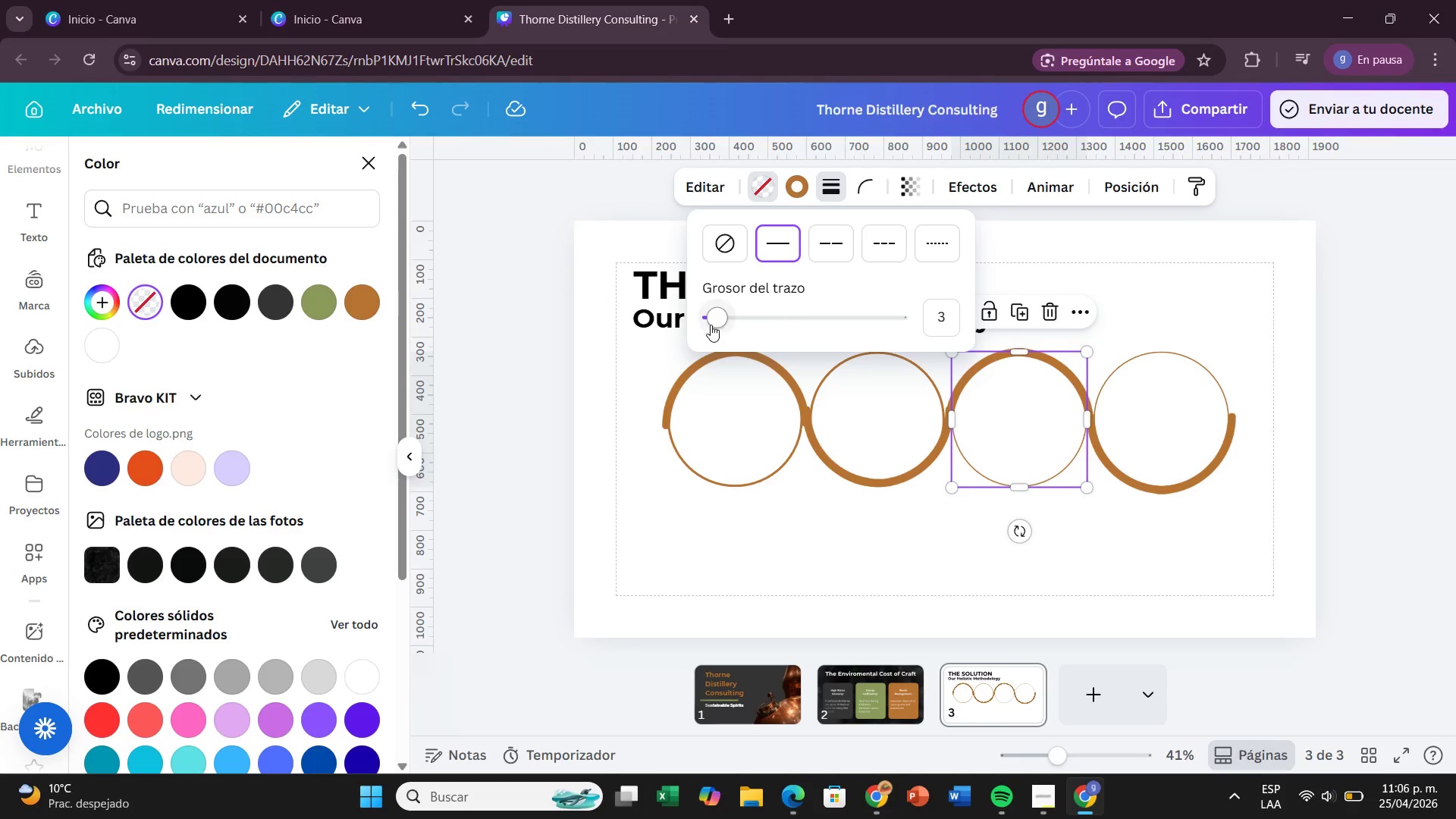 
left_click_drag(start_coordinate=[713, 325], to_coordinate=[721, 325])
 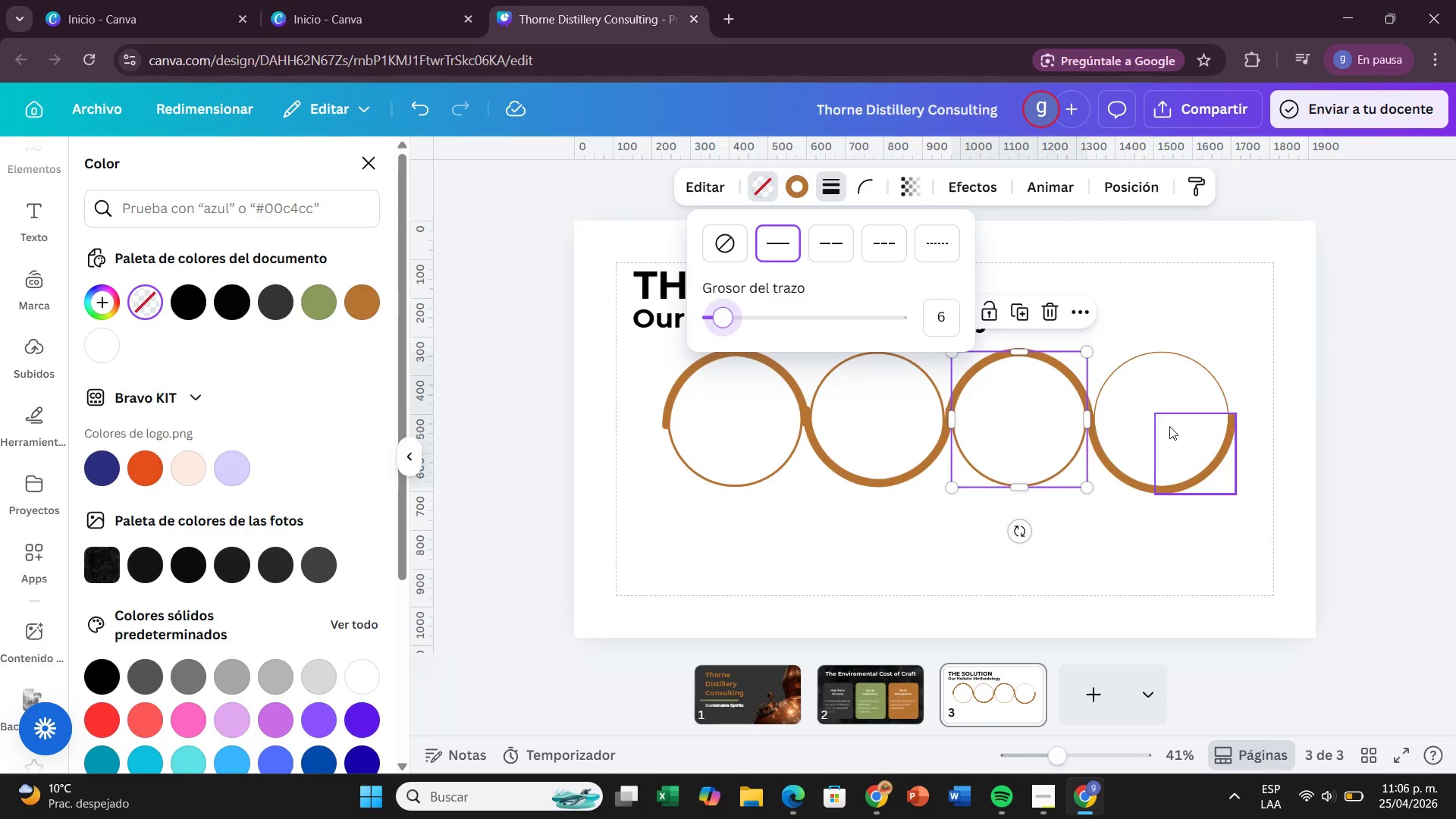 
left_click([1169, 426])
 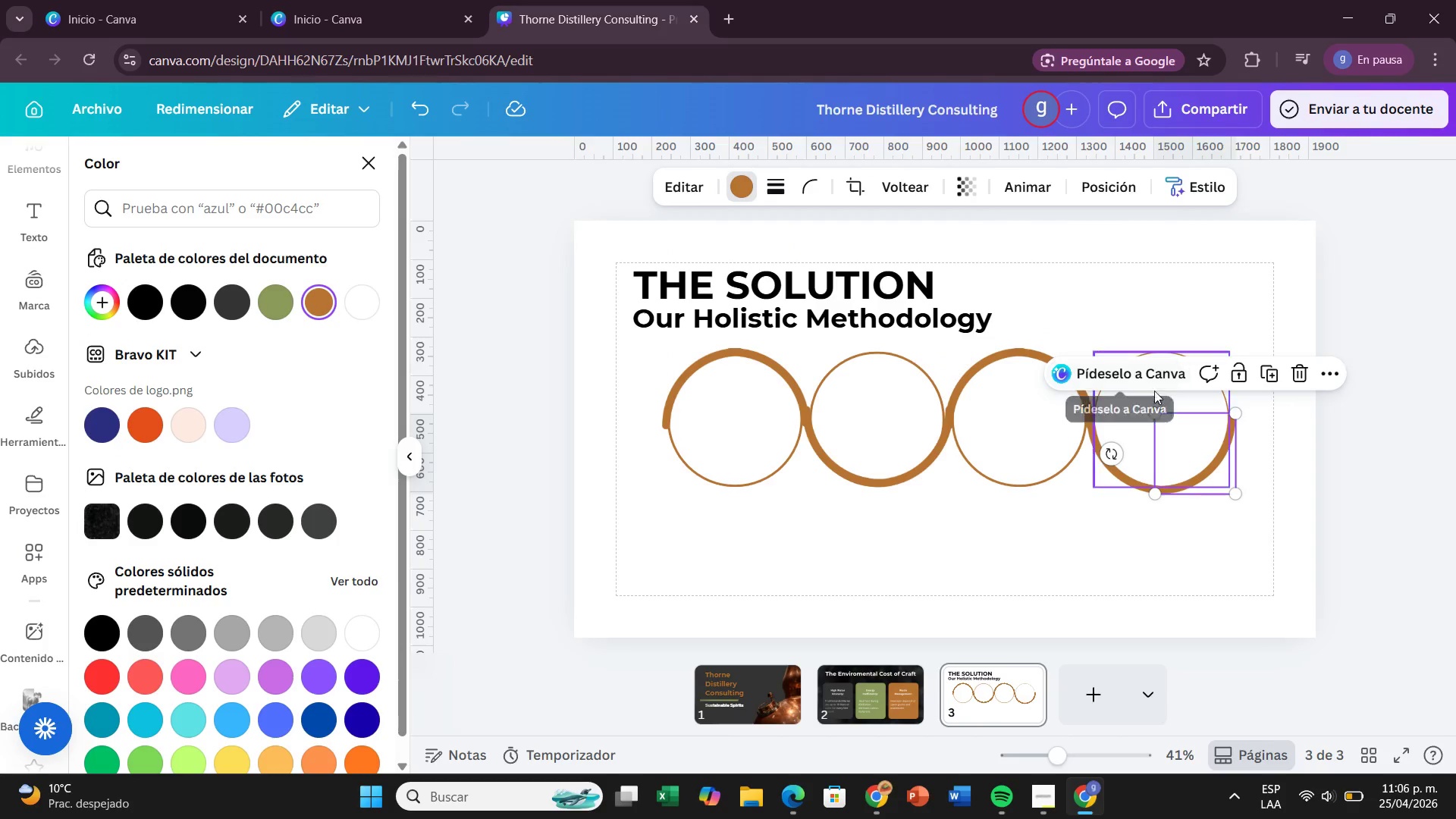 
left_click([1154, 391])
 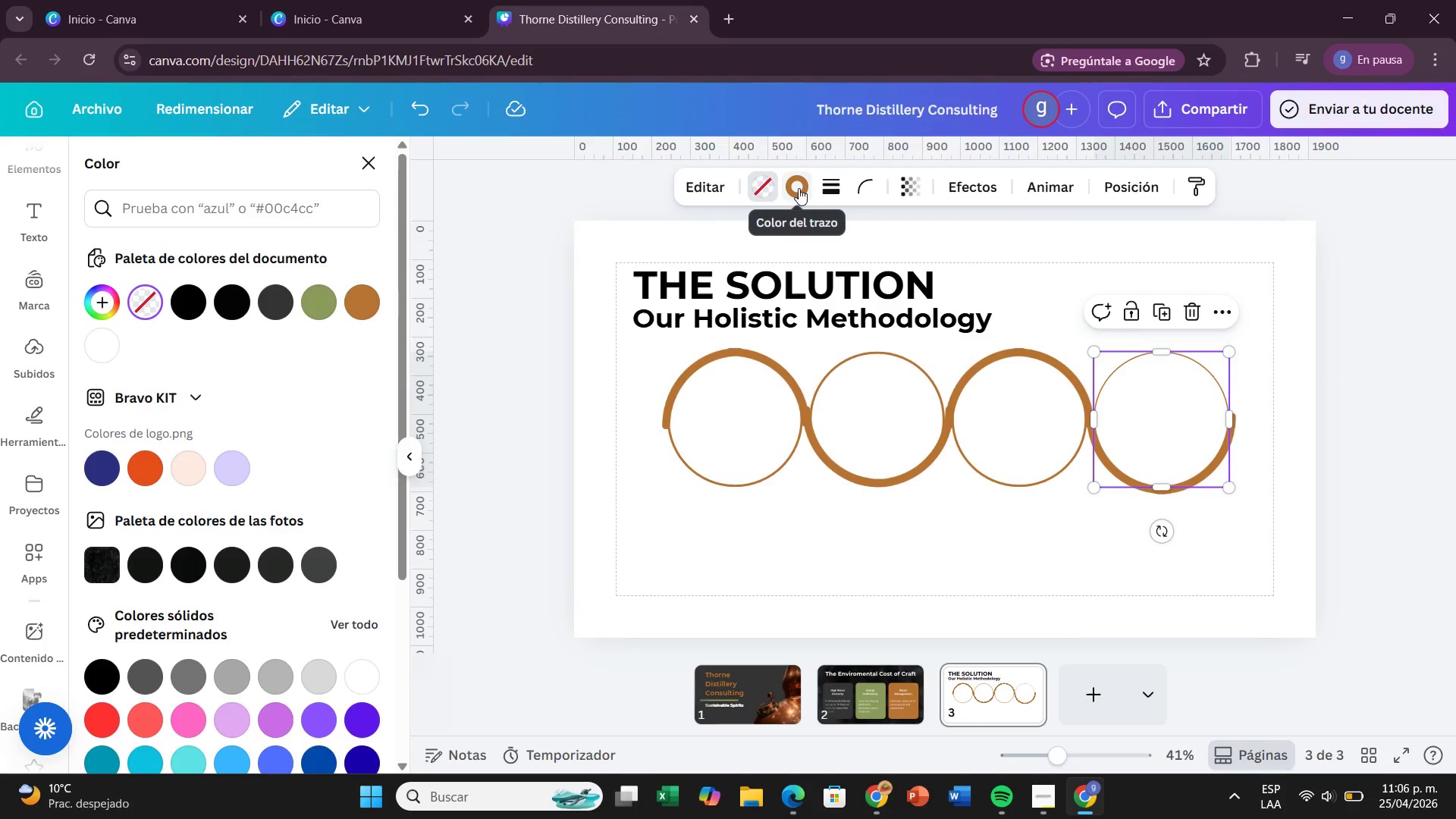 
left_click([819, 189])
 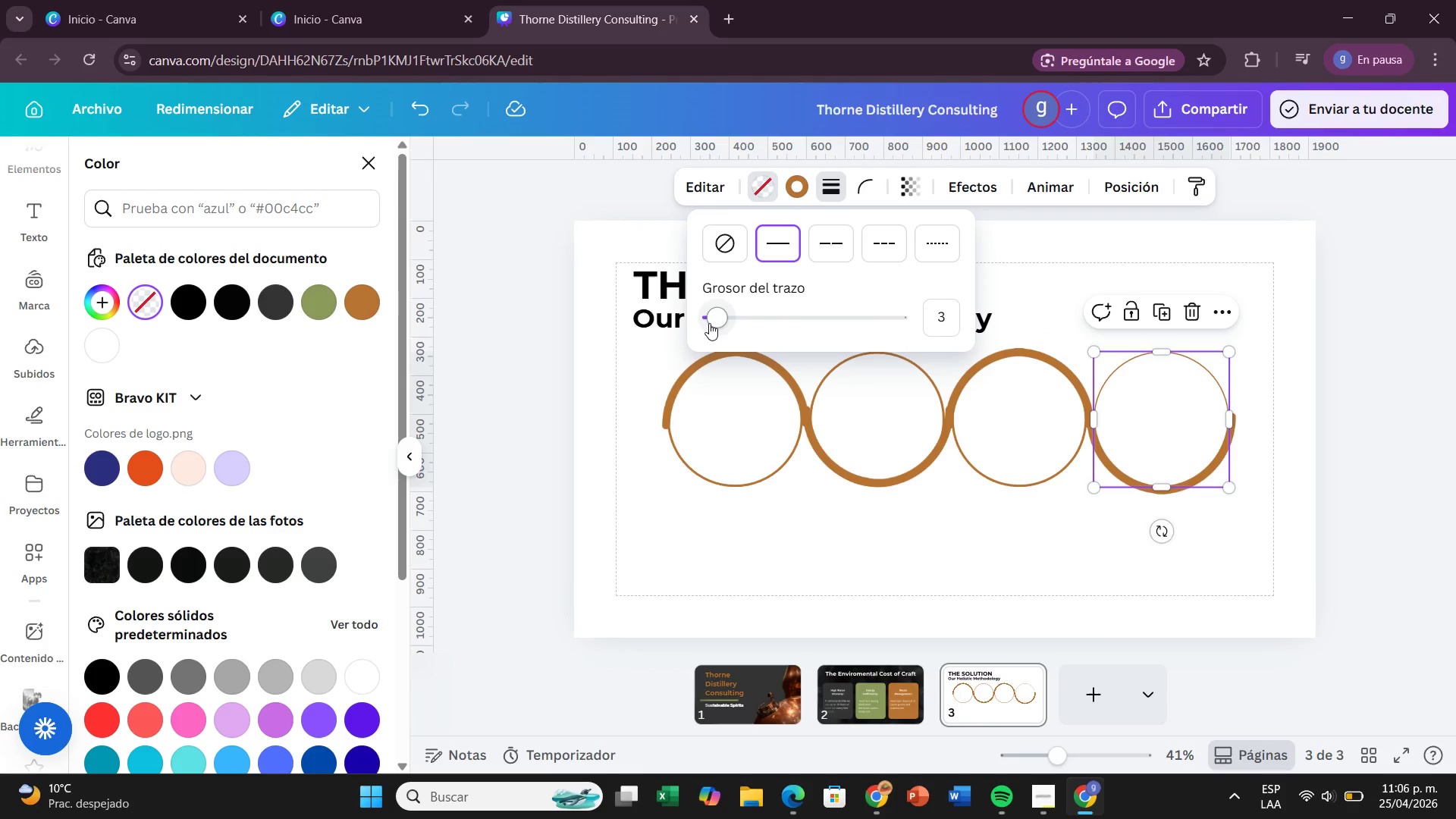 
left_click_drag(start_coordinate=[714, 321], to_coordinate=[721, 321])
 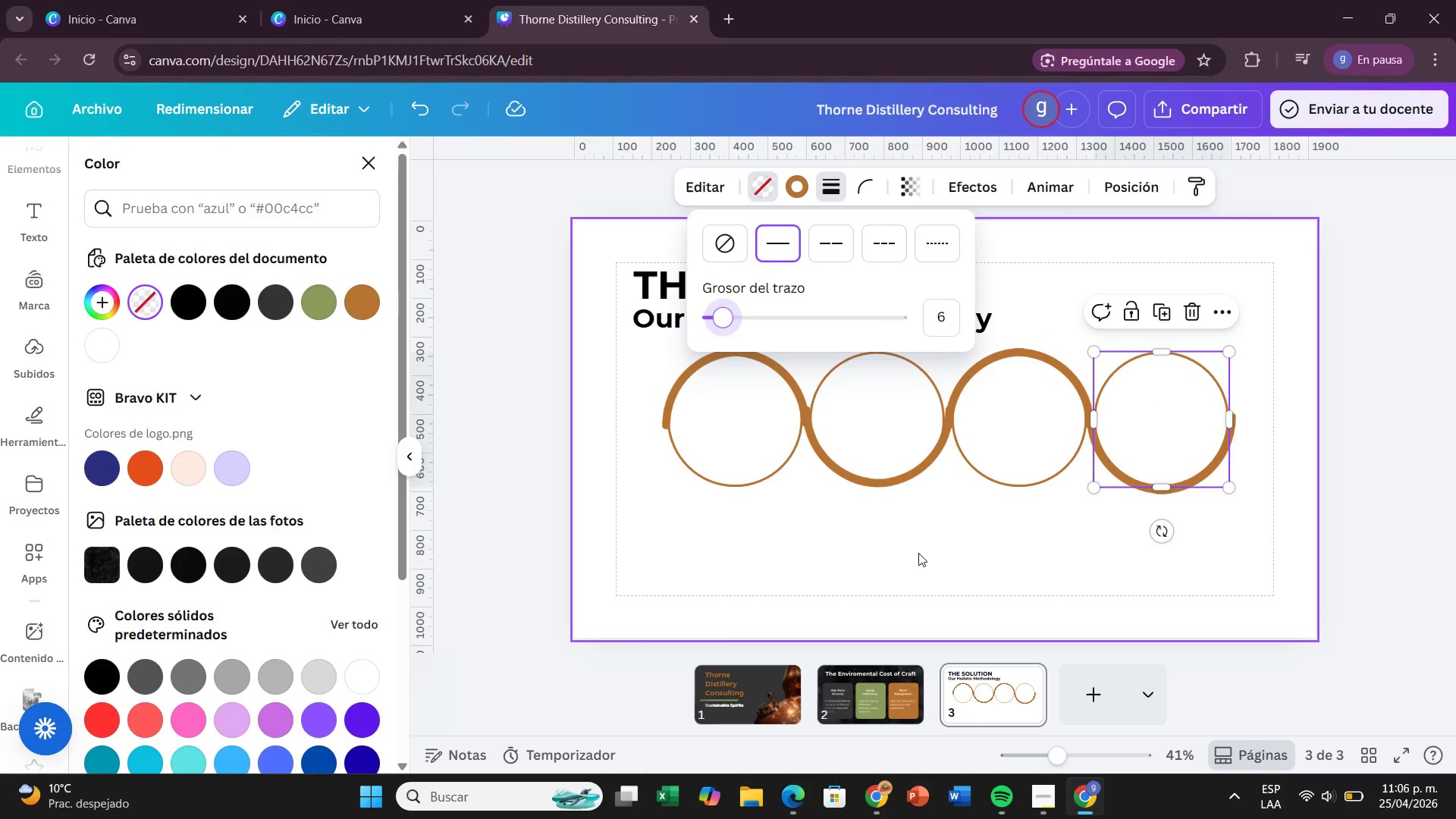 
left_click([918, 553])
 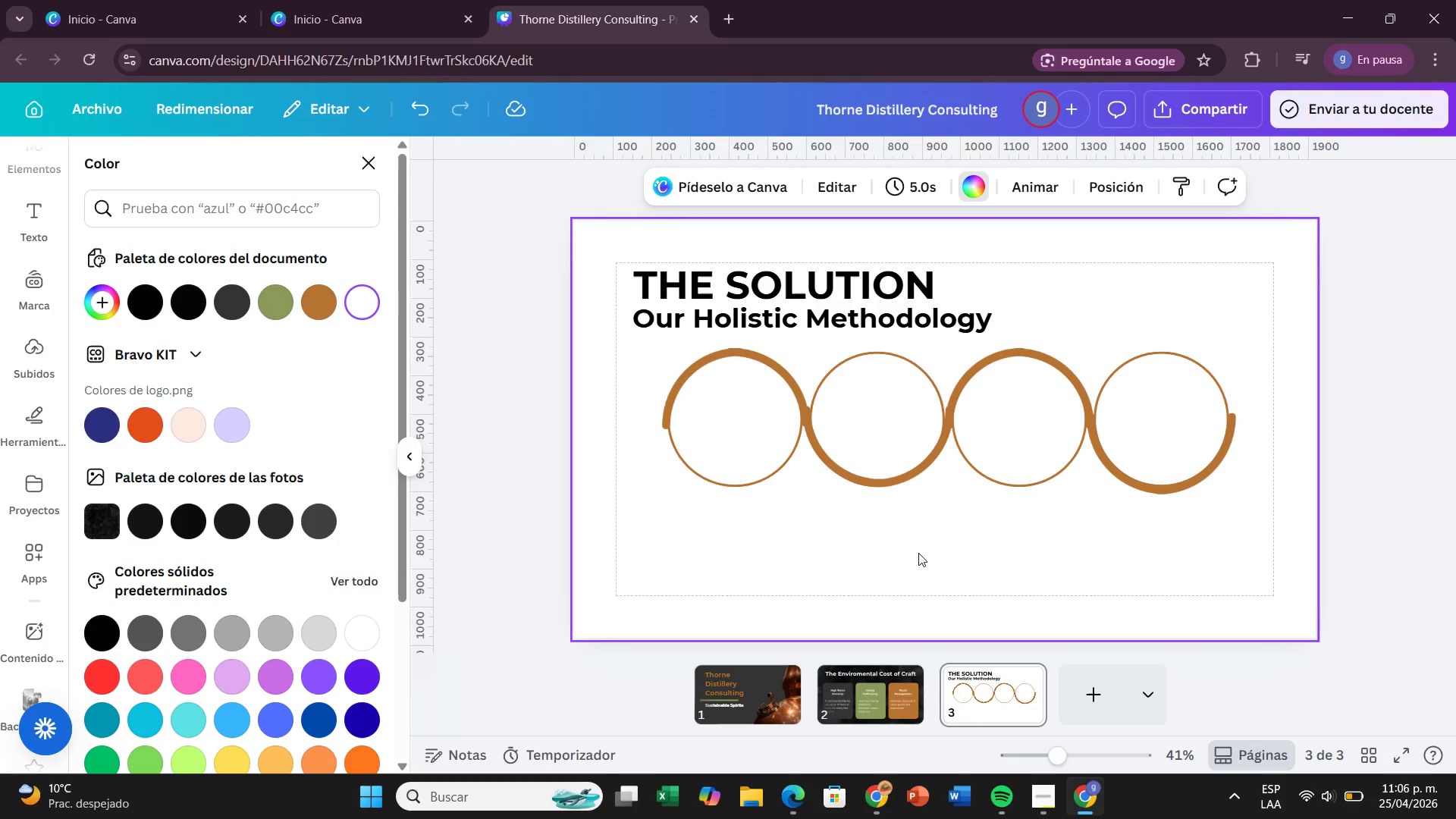 
wait(14.2)
 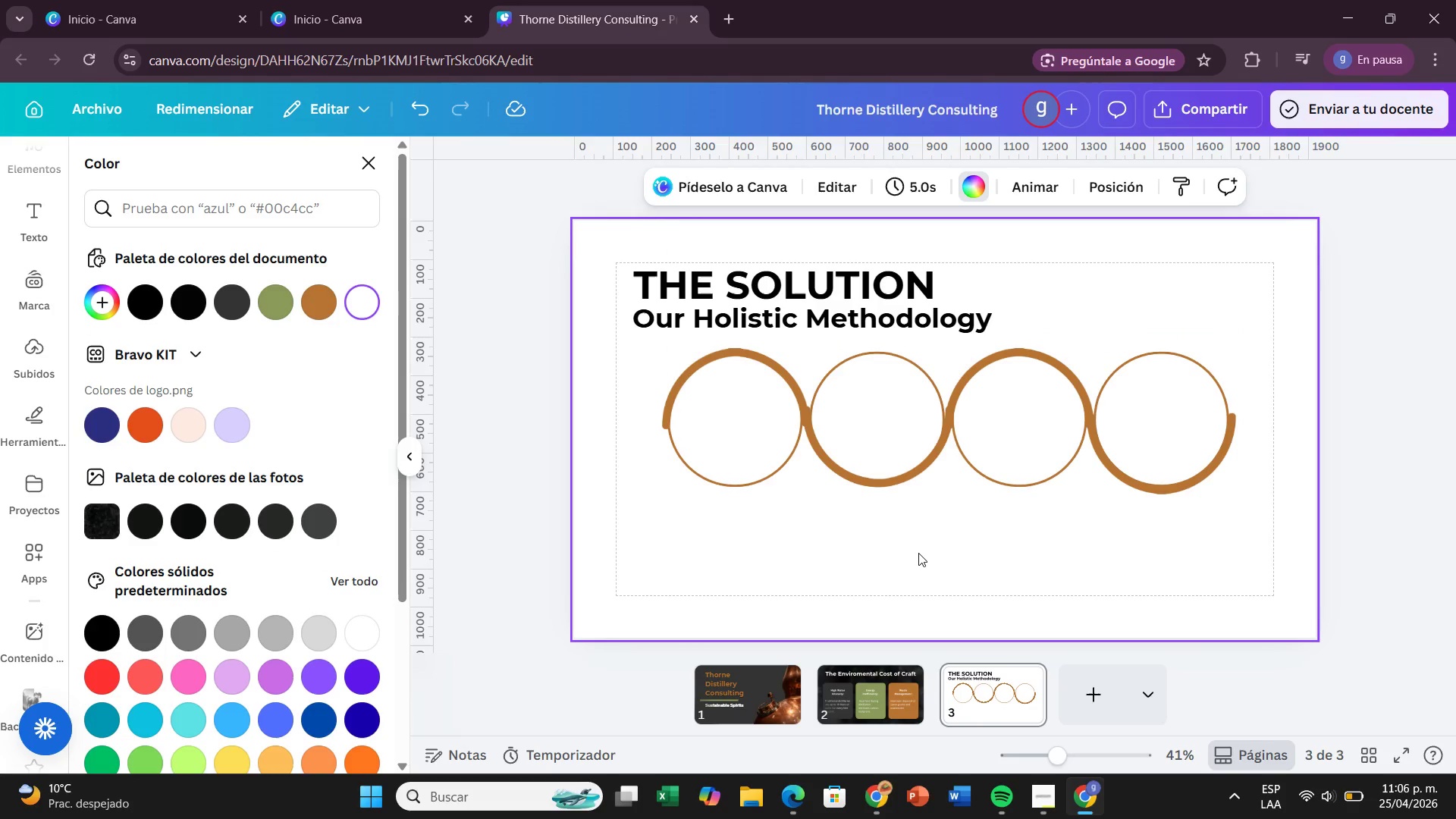 
left_click([756, 452])
 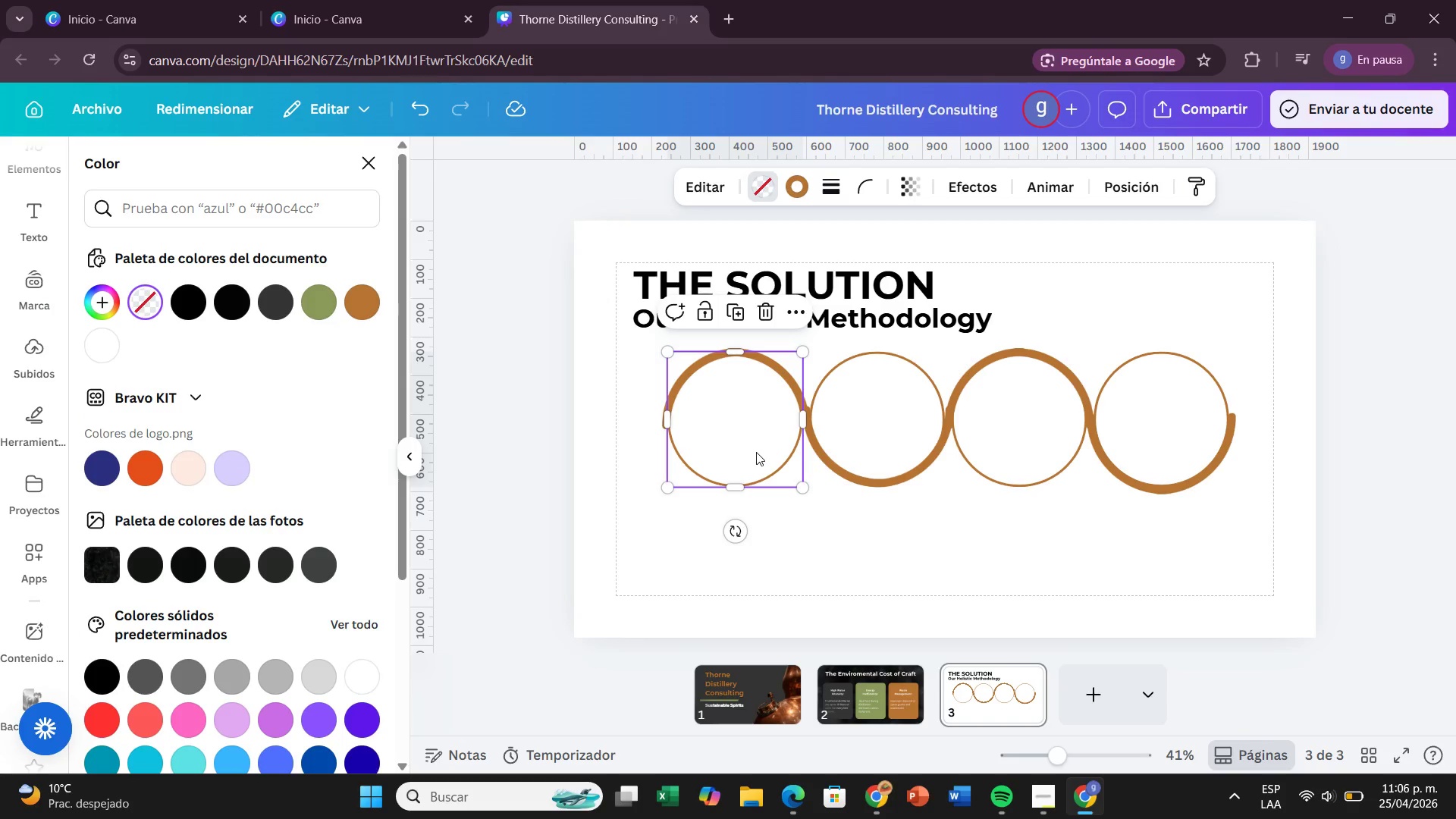 
hold_key(key=ControlLeft, duration=2.17)
left_click([883, 433])
 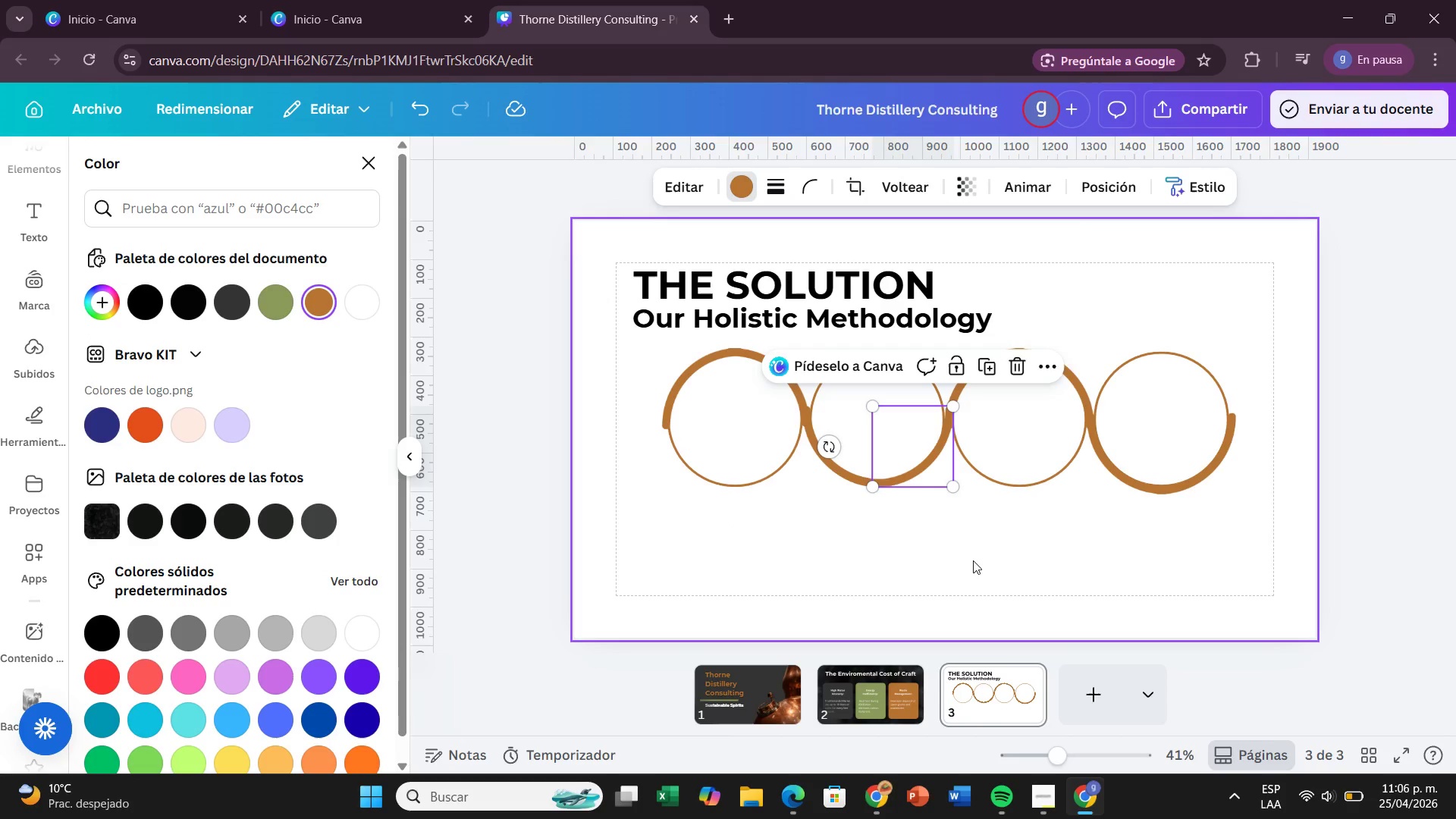 
left_click([980, 563])
 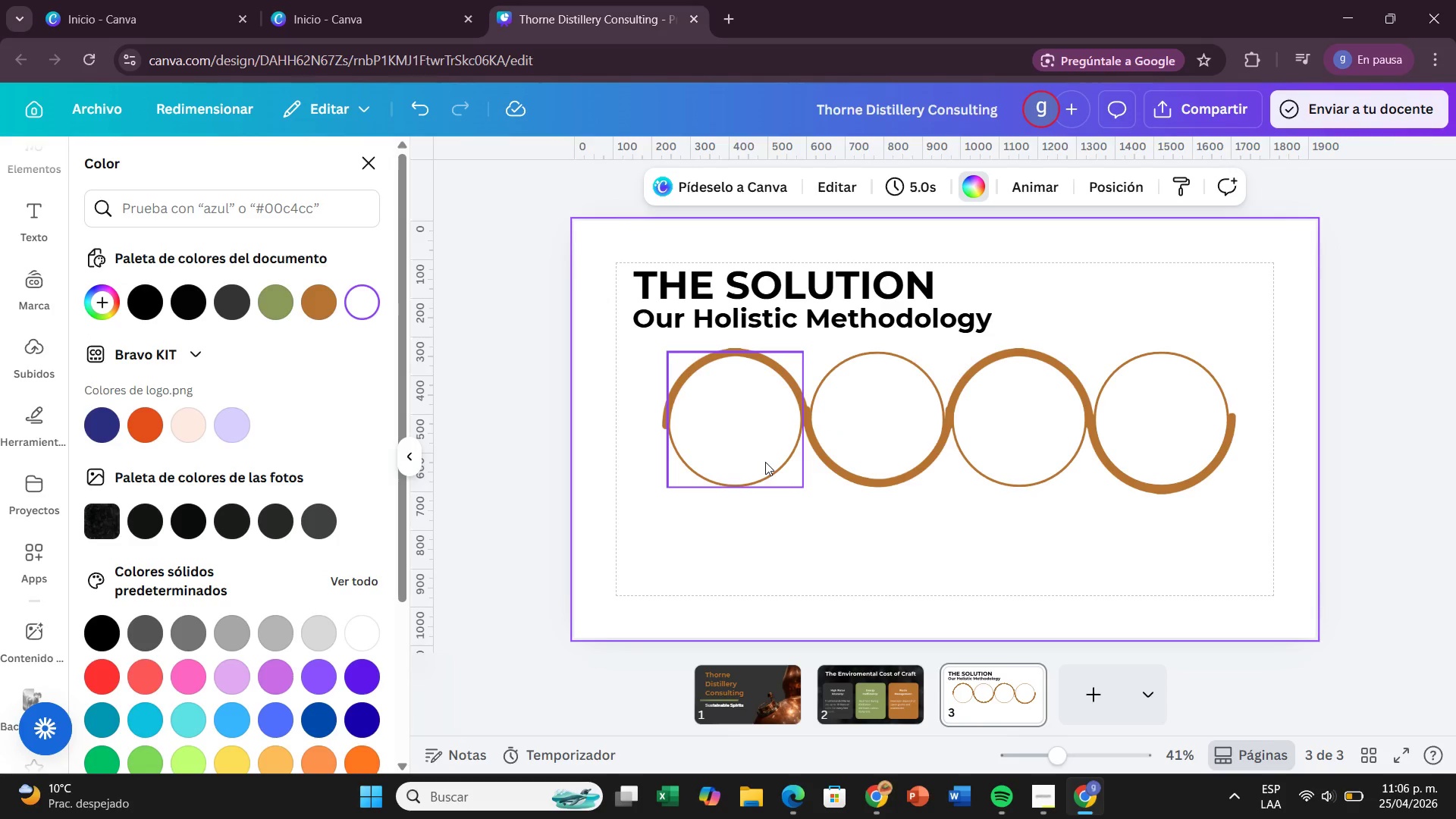 
left_click_drag(start_coordinate=[765, 462], to_coordinate=[766, 485])
 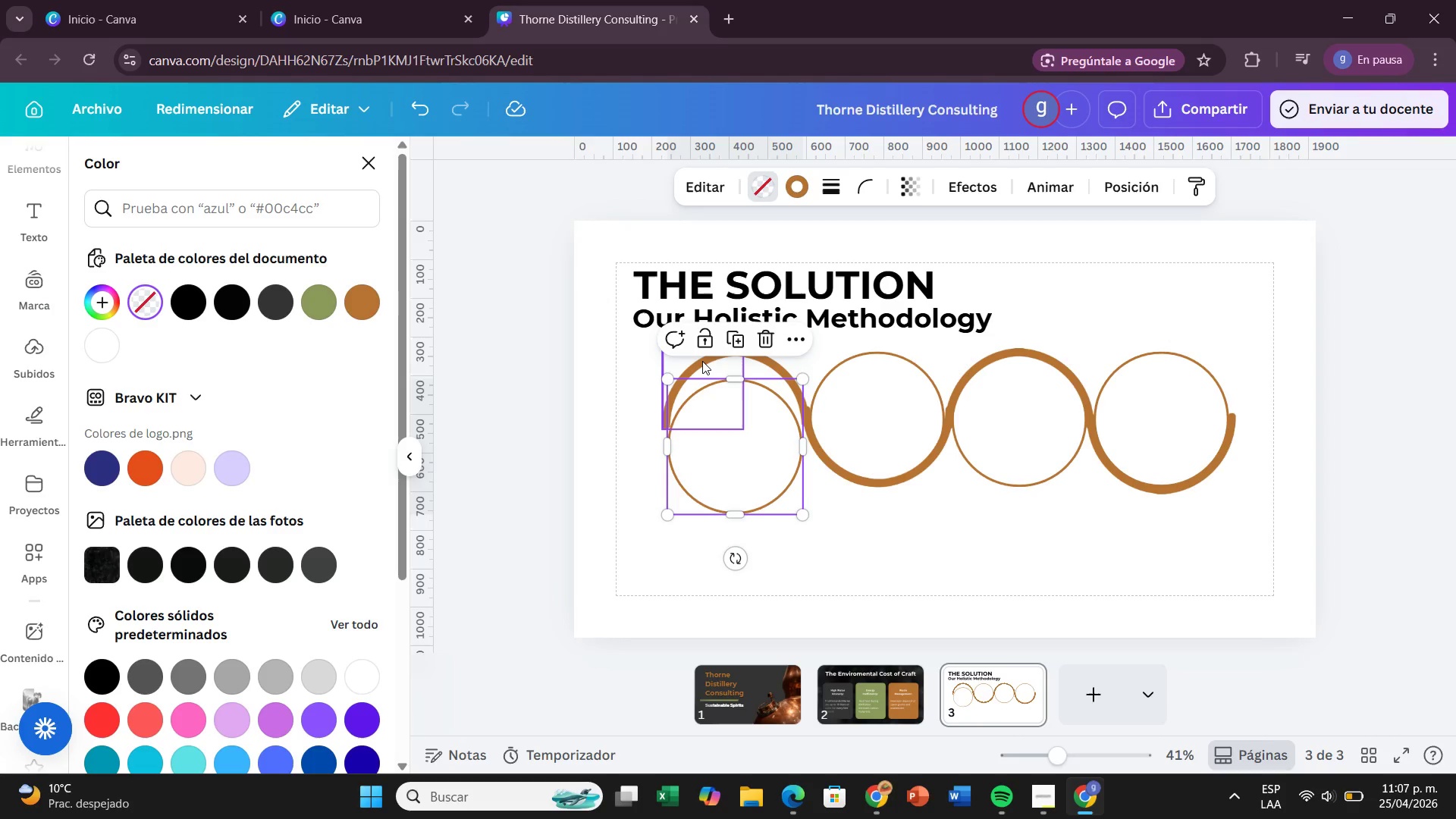 
left_click_drag(start_coordinate=[702, 361], to_coordinate=[698, 384])
 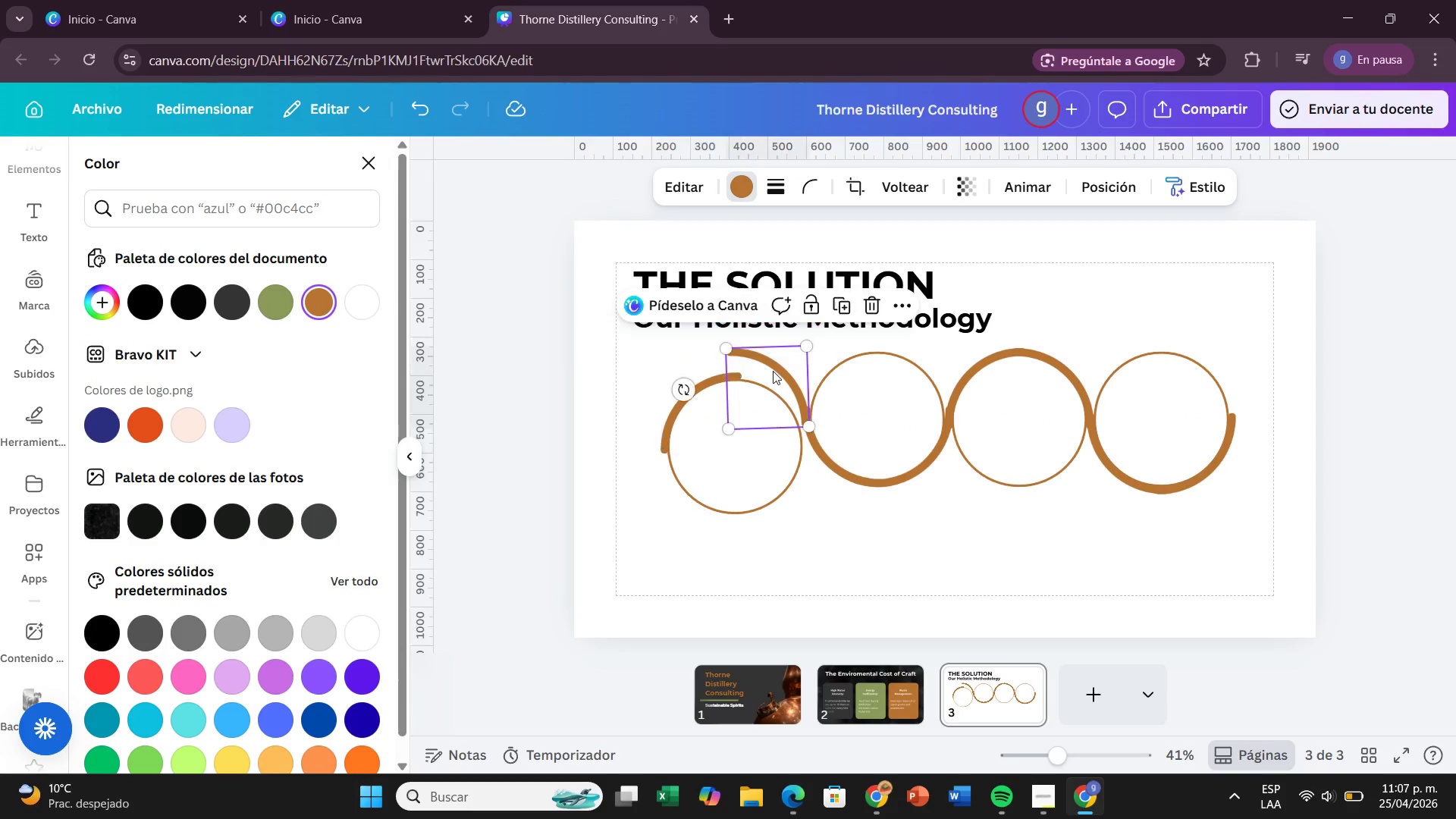 
left_click_drag(start_coordinate=[773, 371], to_coordinate=[774, 395])
 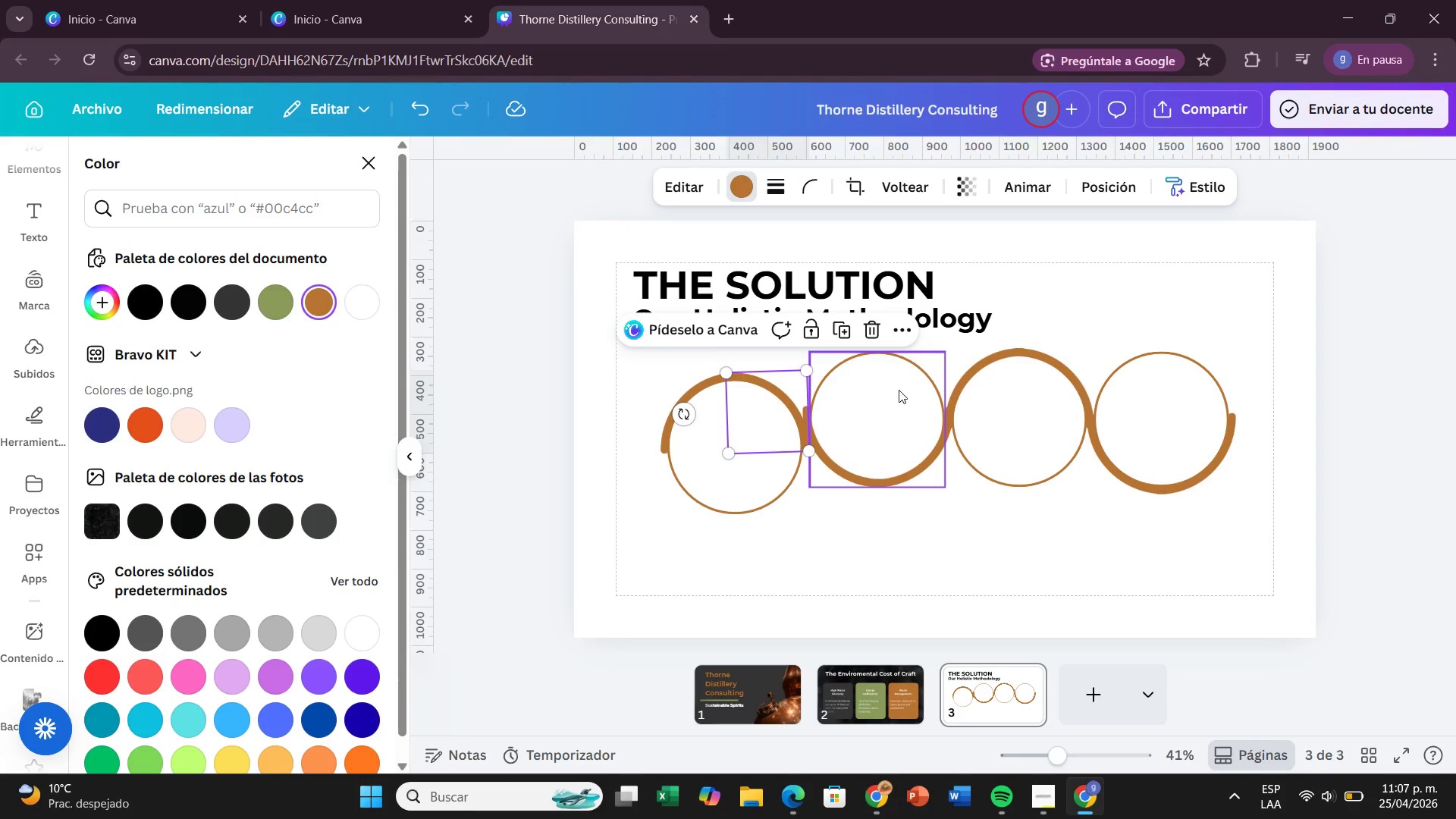 
left_click_drag(start_coordinate=[896, 387], to_coordinate=[893, 407])
 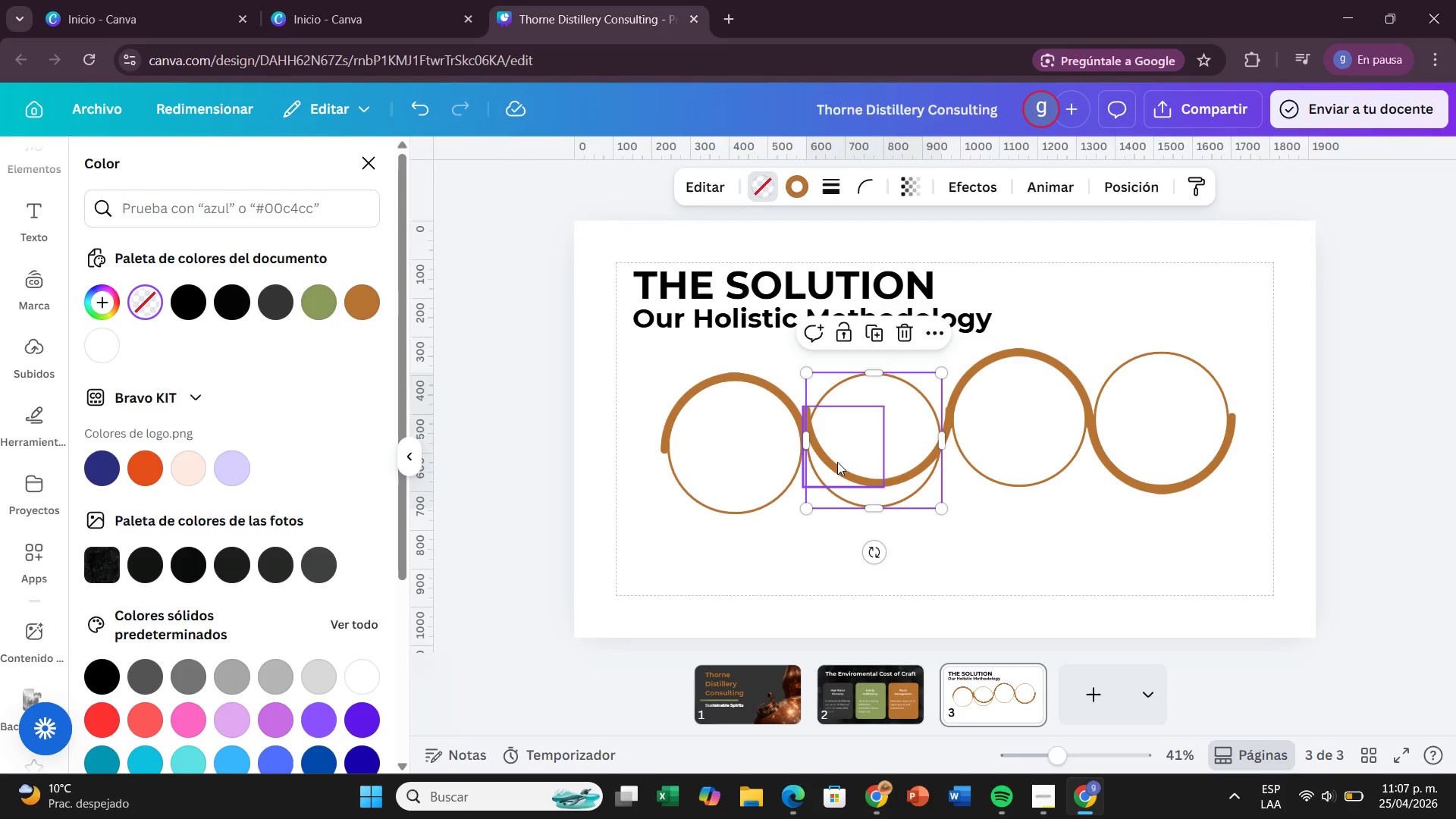 
left_click_drag(start_coordinate=[837, 462], to_coordinate=[839, 469])
 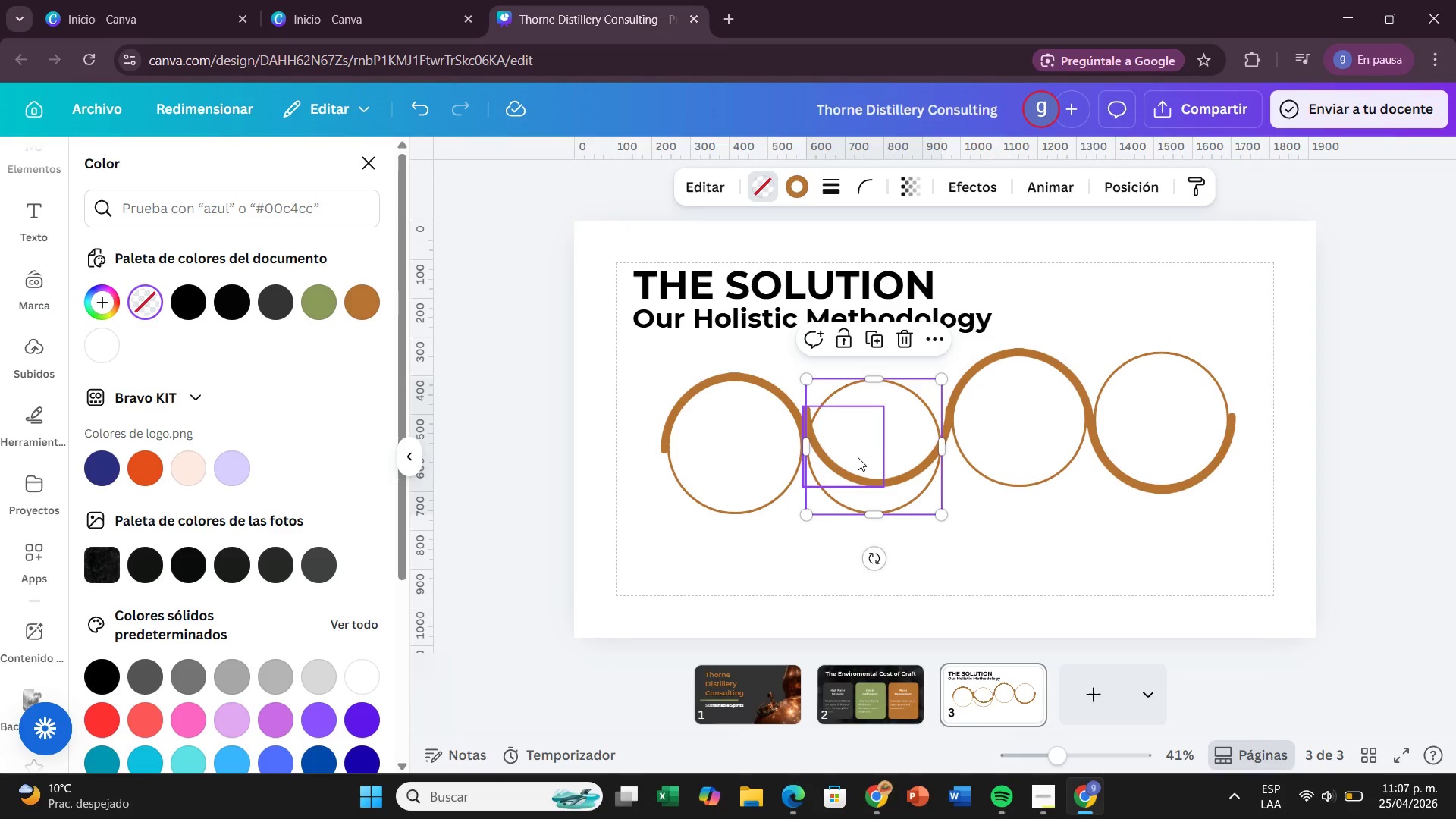 
left_click_drag(start_coordinate=[858, 457], to_coordinate=[853, 434])
 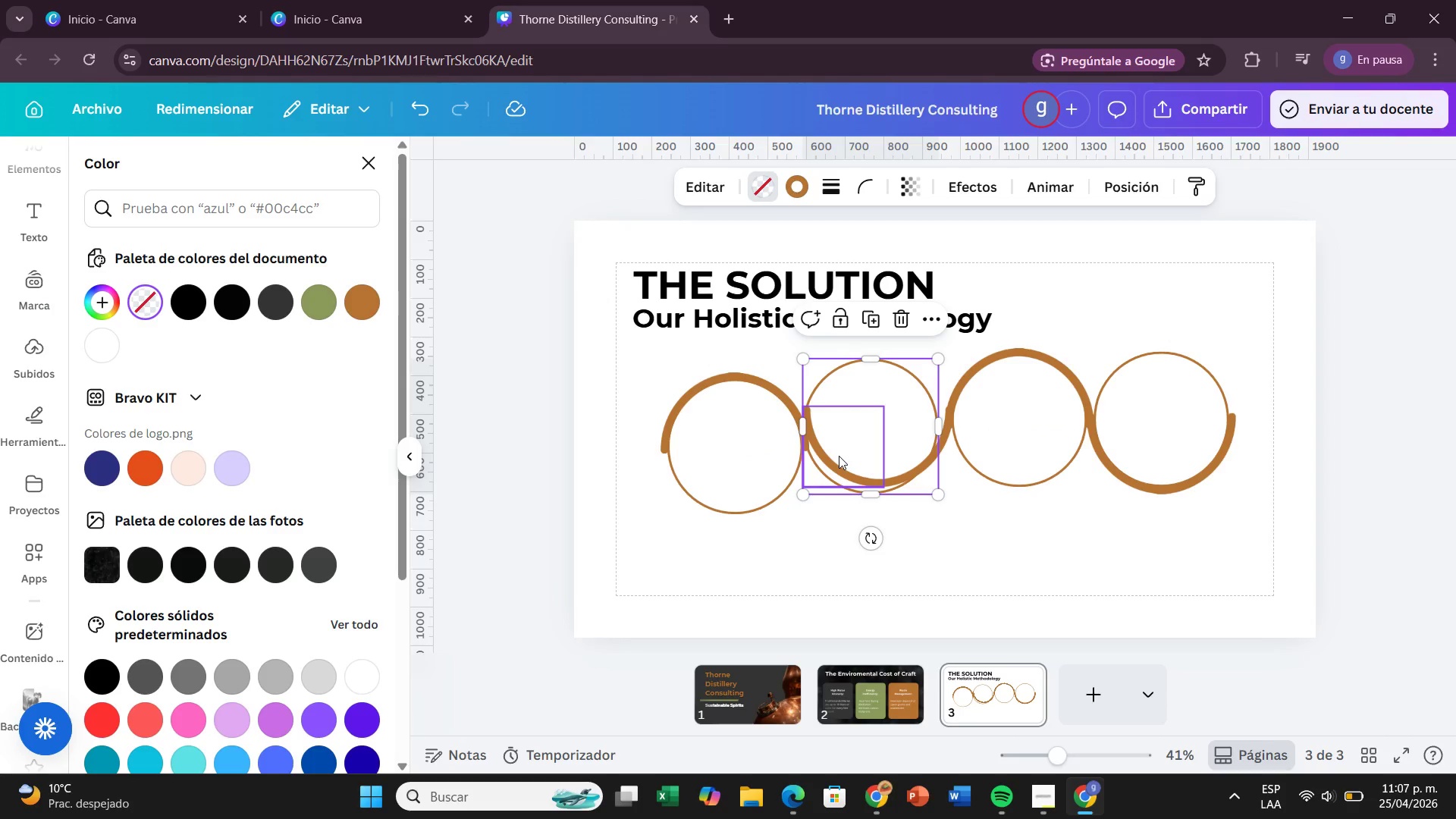 
left_click_drag(start_coordinate=[839, 456], to_coordinate=[833, 488])
 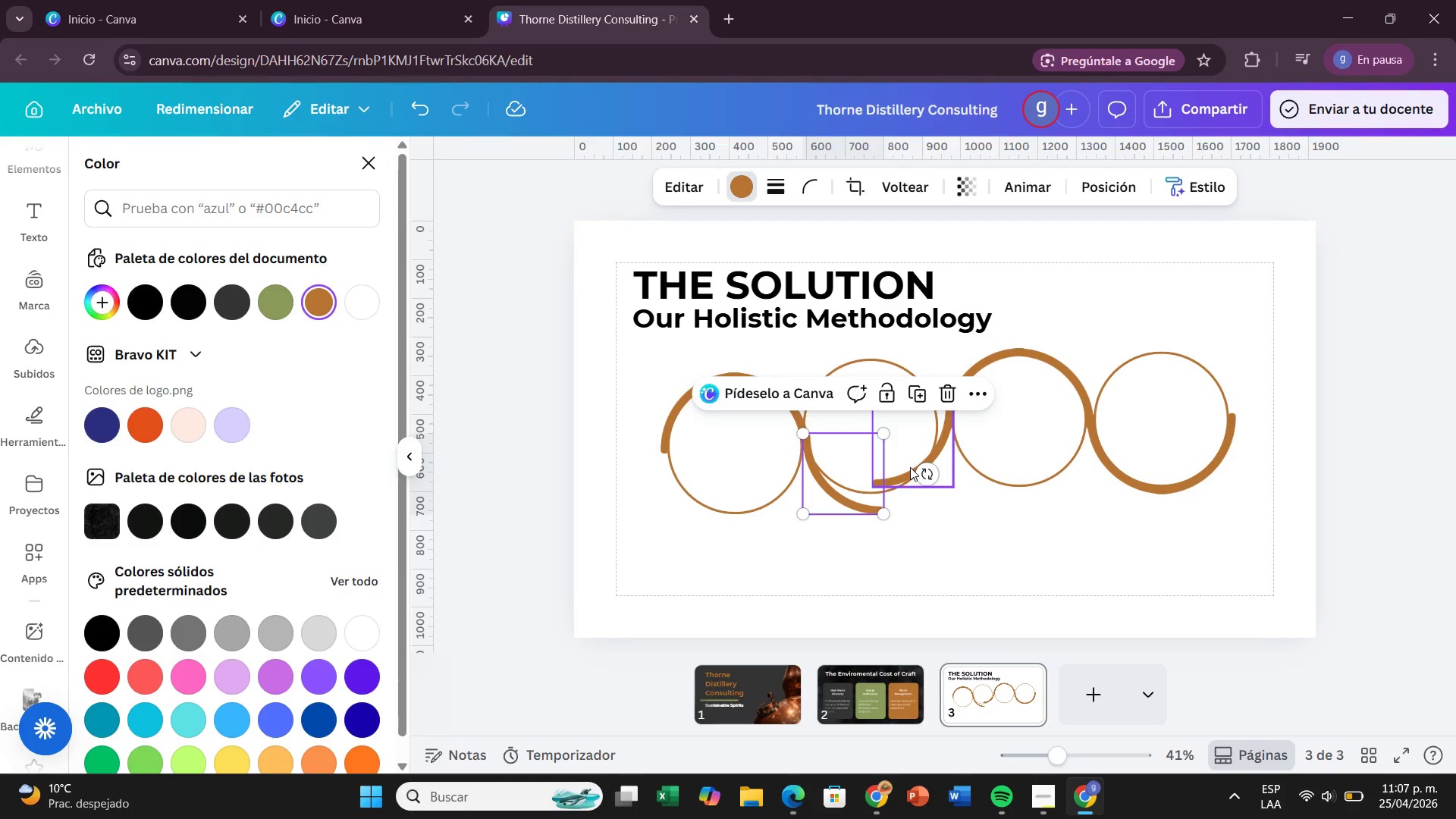 
left_click_drag(start_coordinate=[910, 468], to_coordinate=[910, 494])
 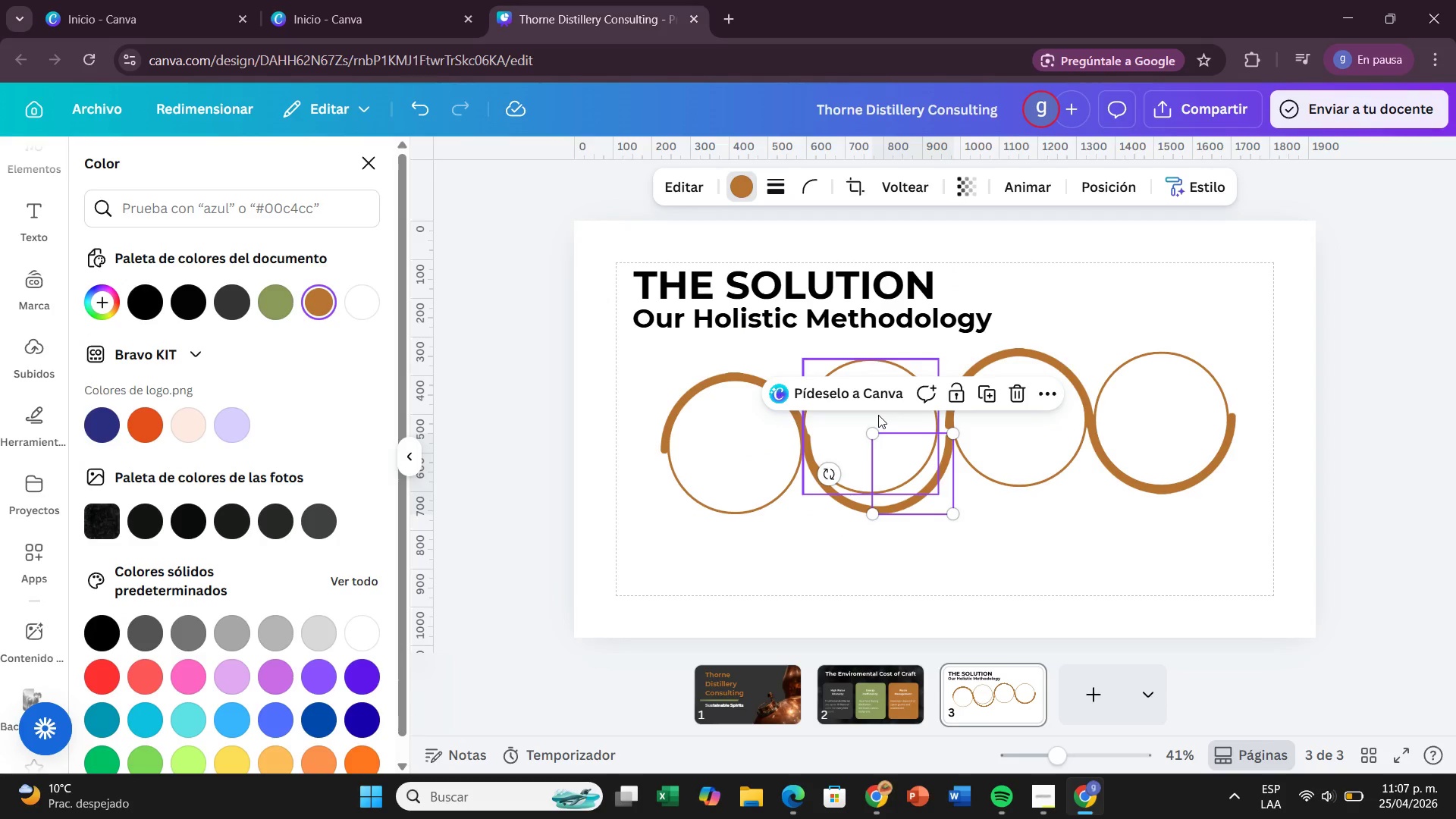 
left_click_drag(start_coordinate=[878, 415], to_coordinate=[885, 435])
 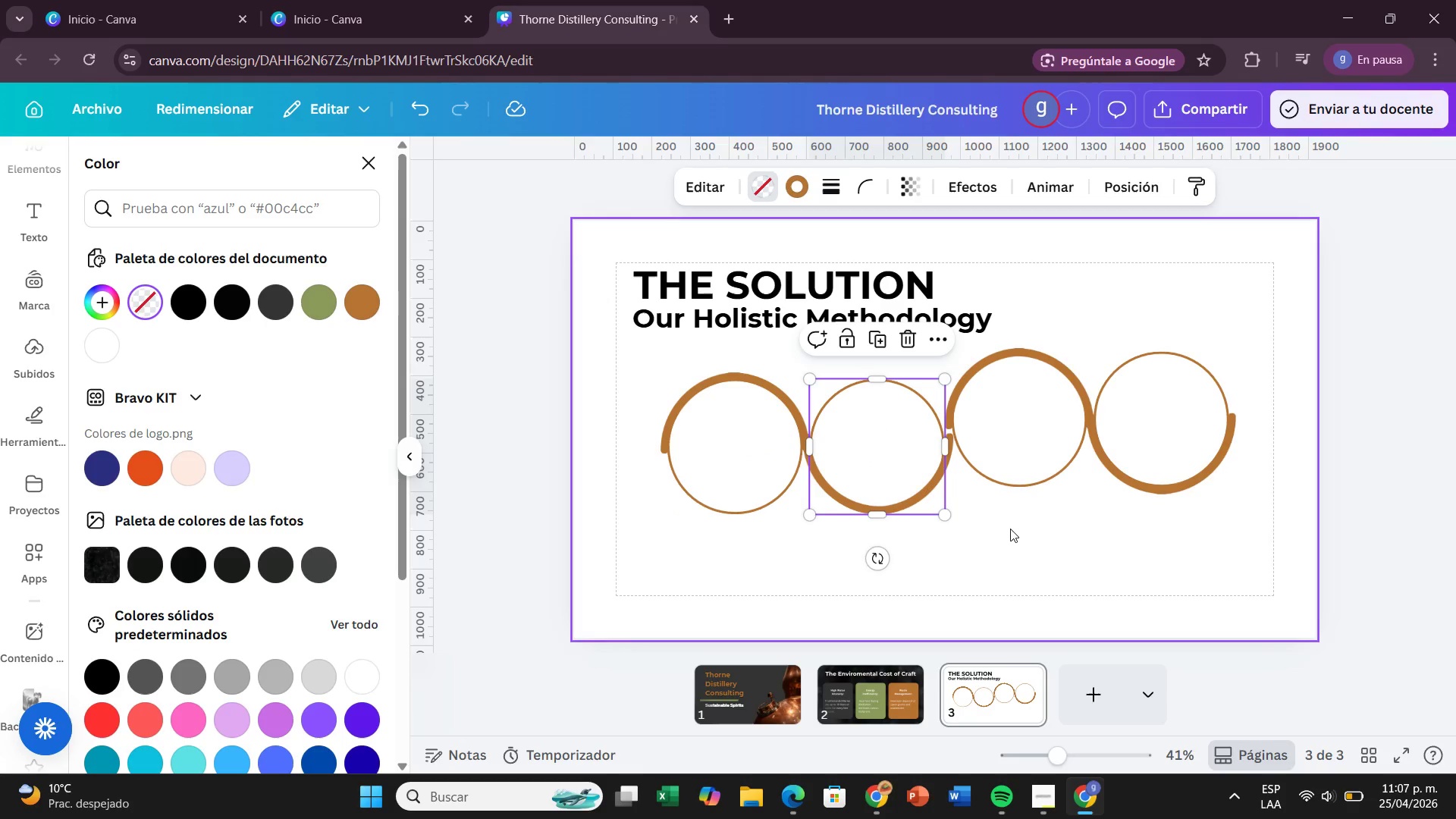 
left_click([1010, 529])
 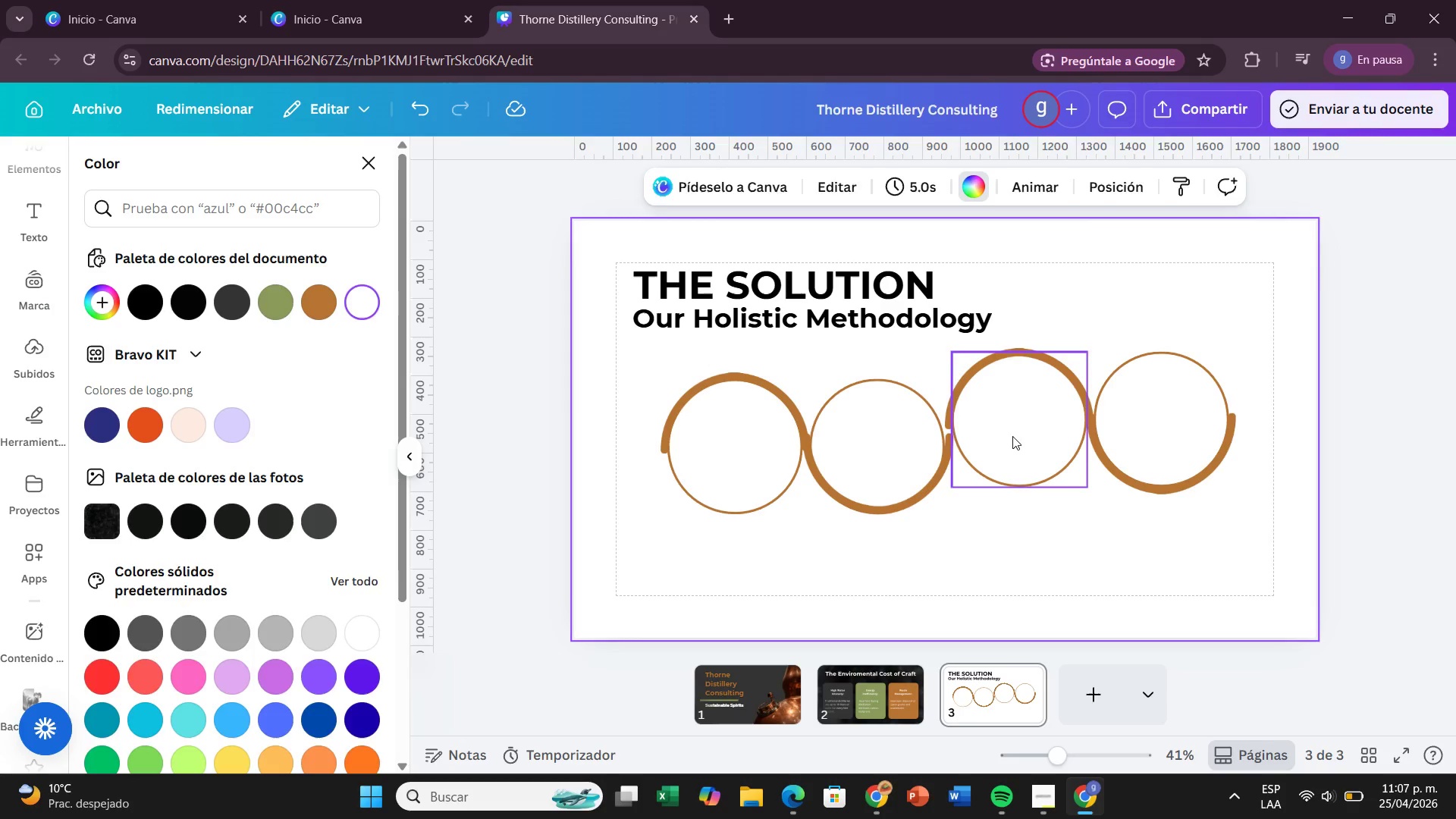 
left_click_drag(start_coordinate=[1012, 436], to_coordinate=[1009, 462])
 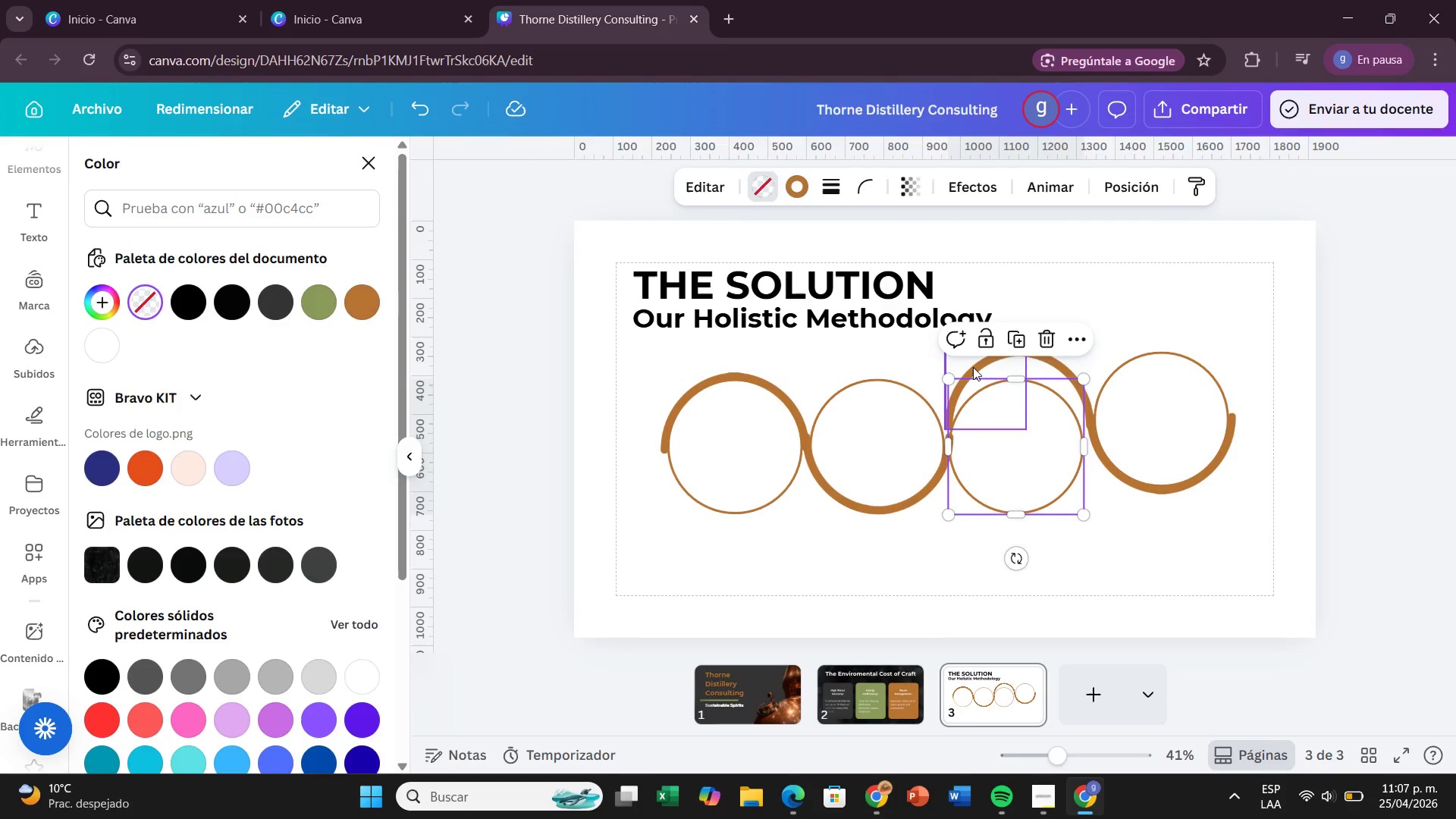 
left_click_drag(start_coordinate=[973, 367], to_coordinate=[969, 392])
 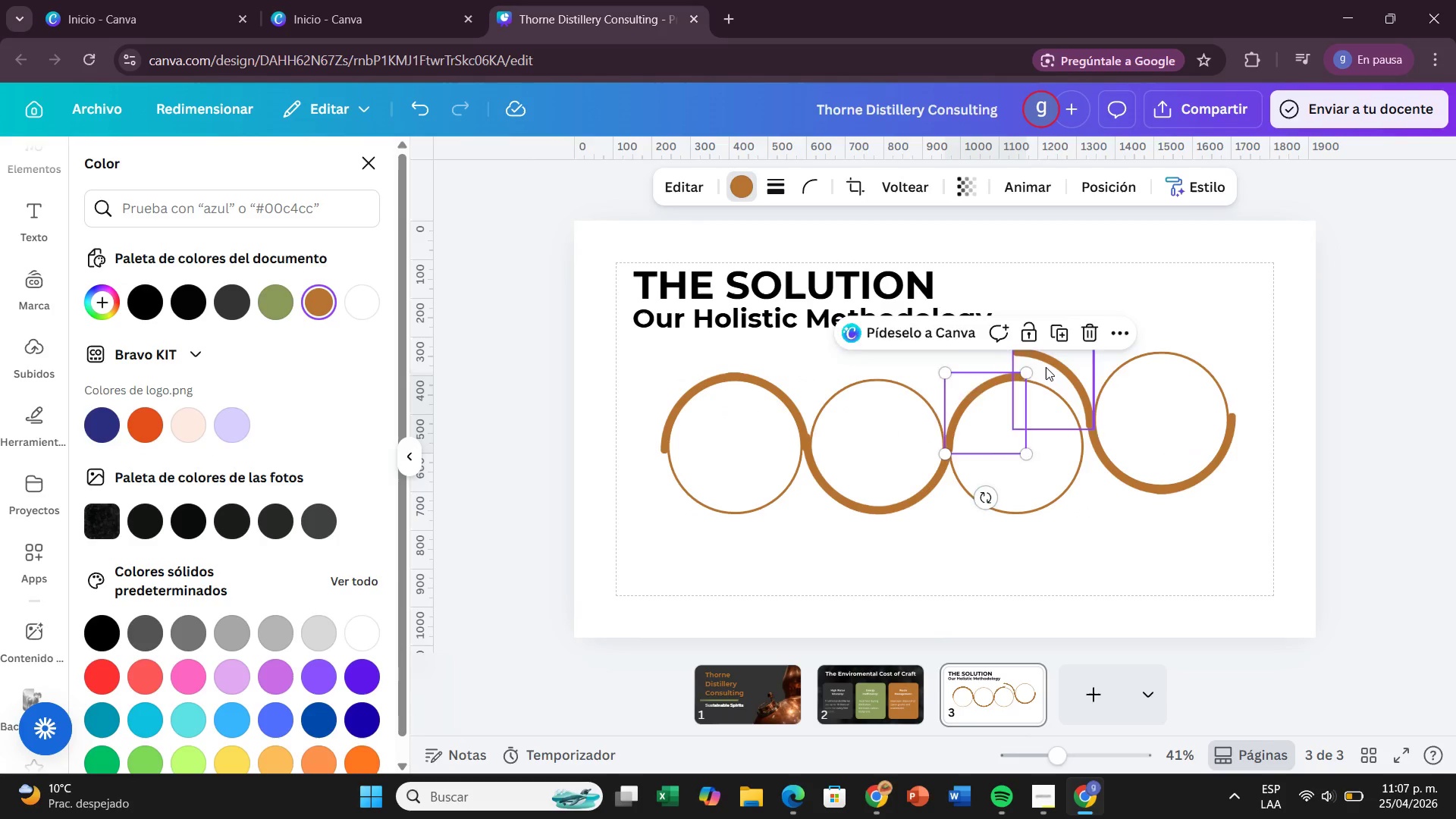 
left_click_drag(start_coordinate=[1046, 367], to_coordinate=[1041, 394])
 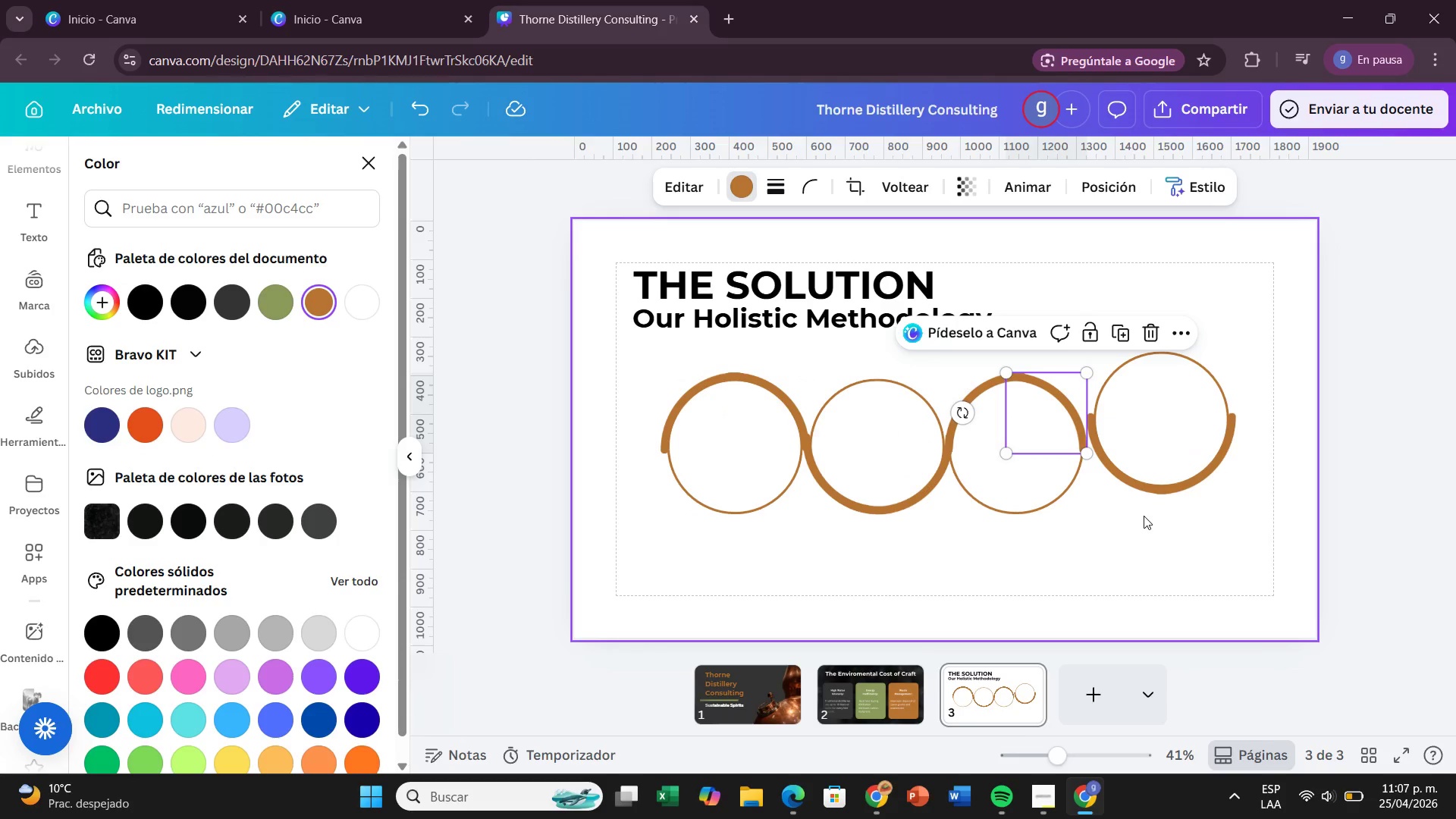 
left_click([1144, 516])
 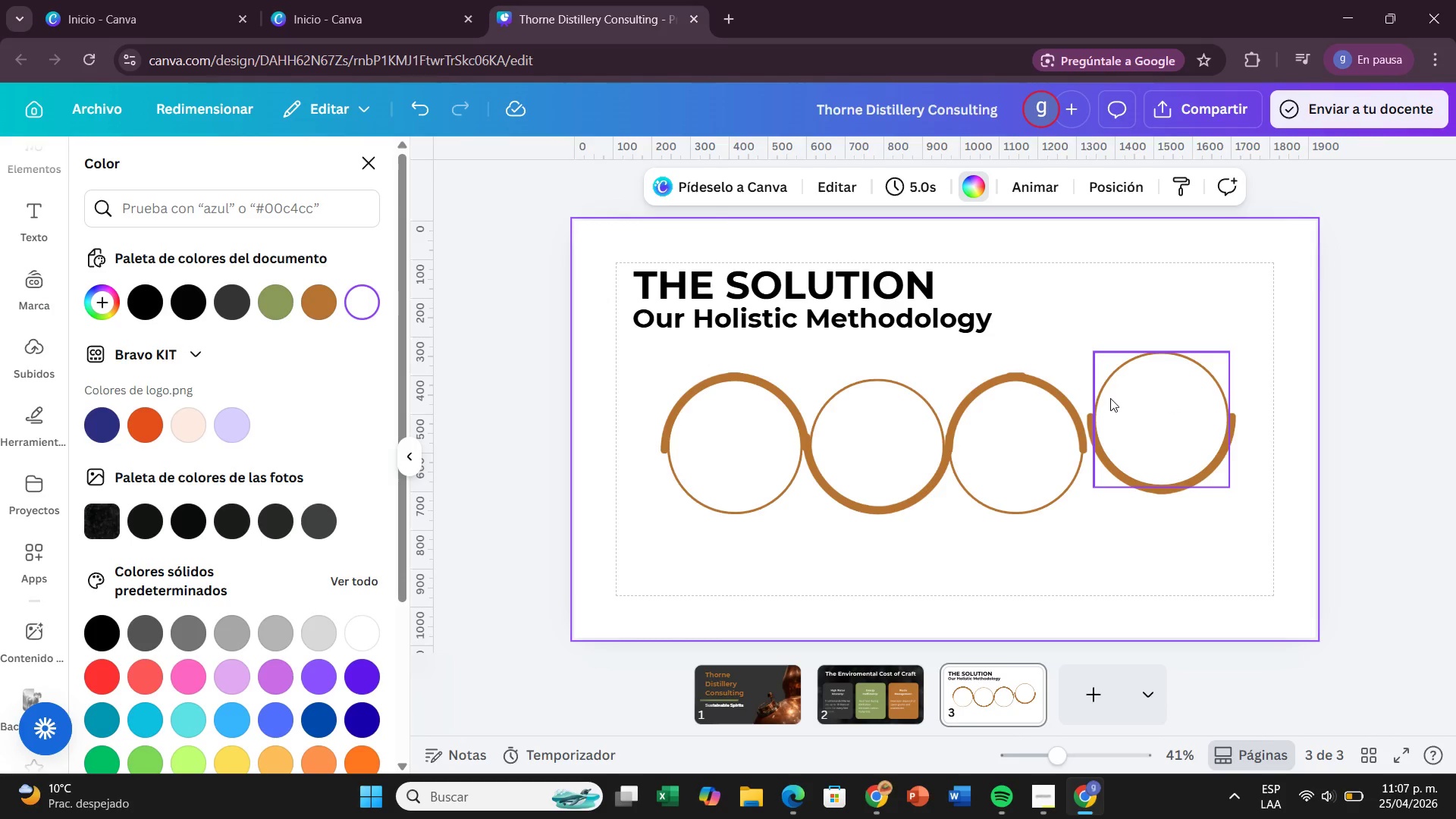 
left_click([1126, 397])
 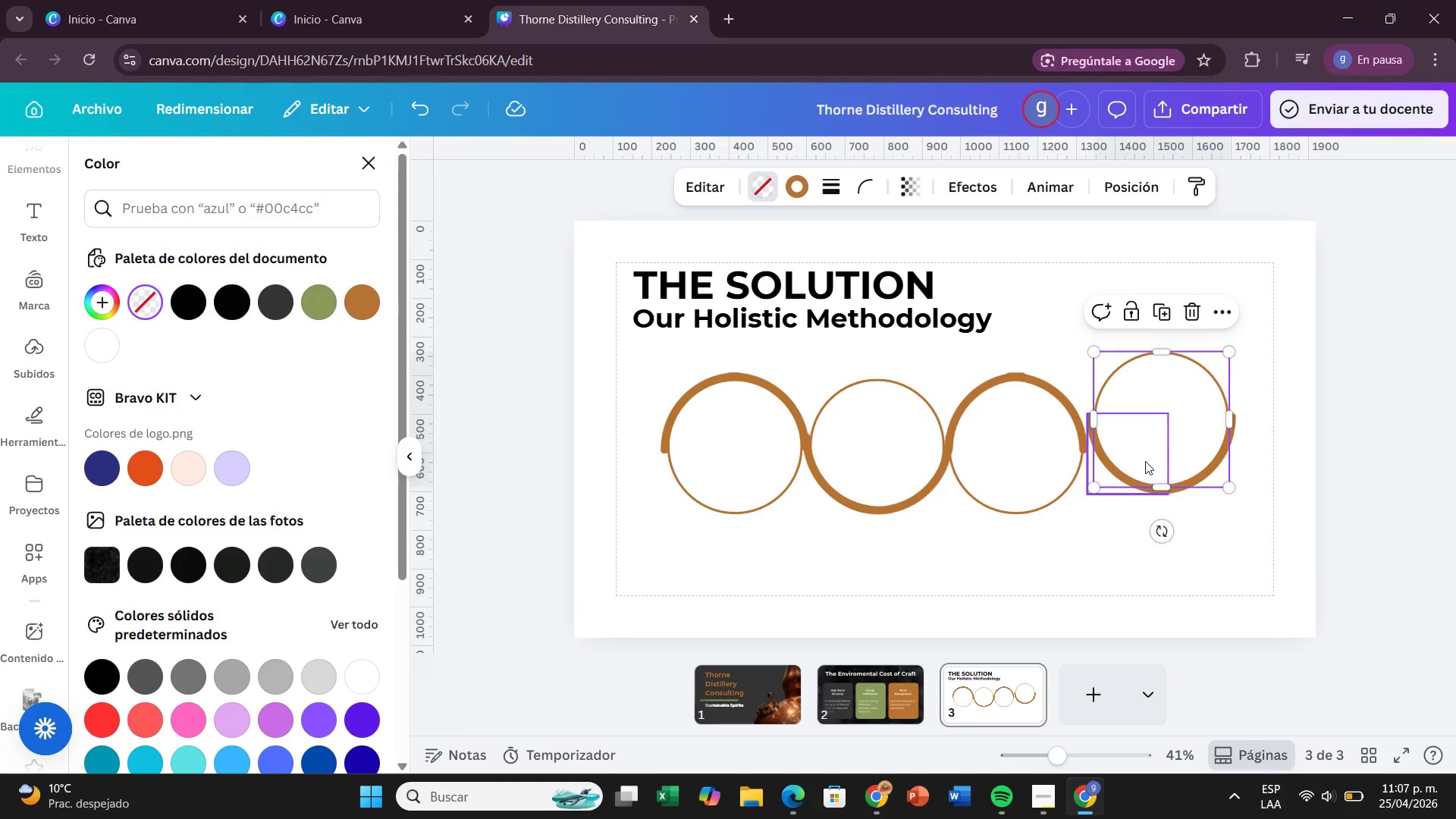 
left_click_drag(start_coordinate=[1145, 461], to_coordinate=[1140, 498])
 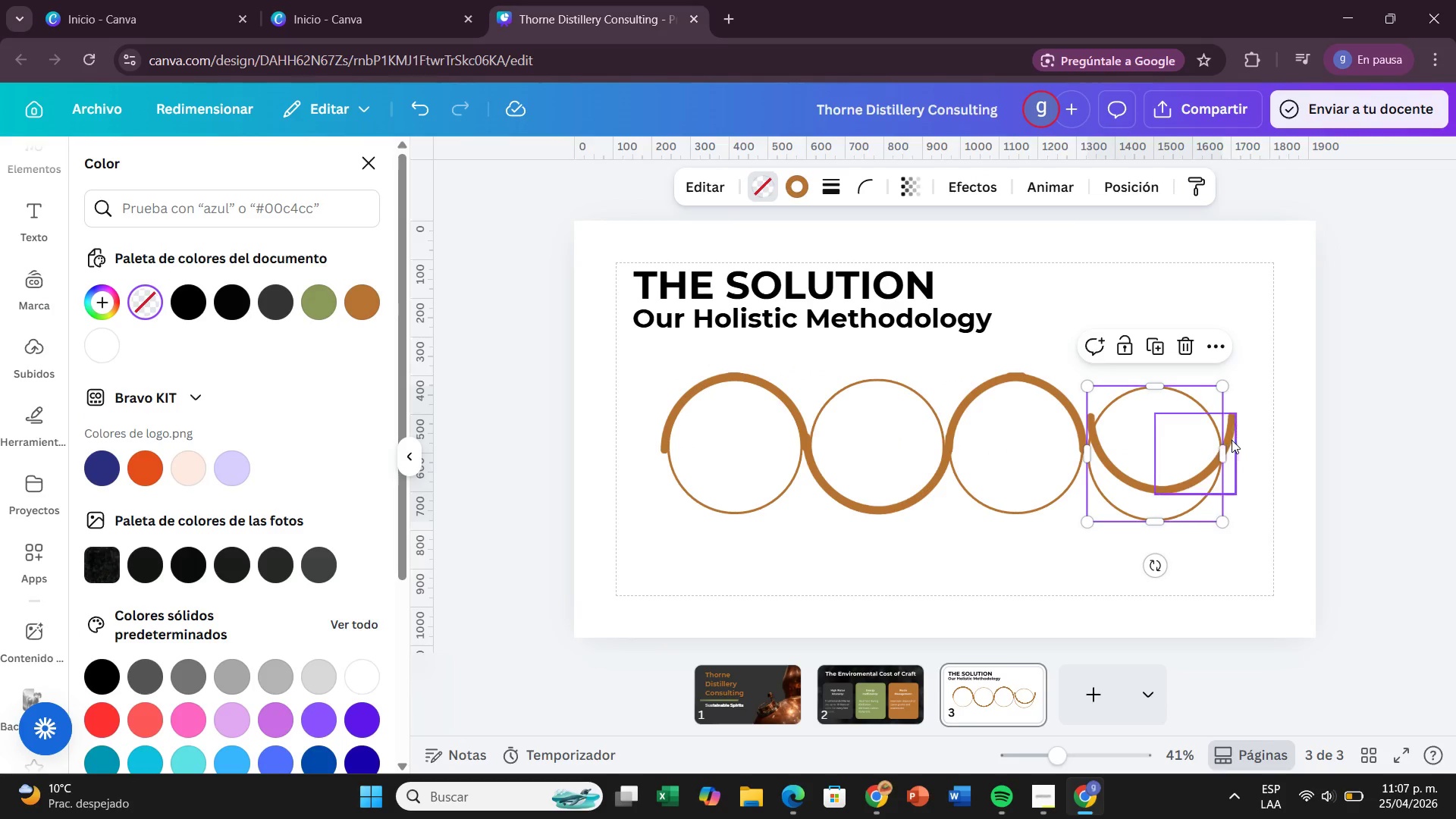 
left_click_drag(start_coordinate=[1232, 447], to_coordinate=[1221, 483])
 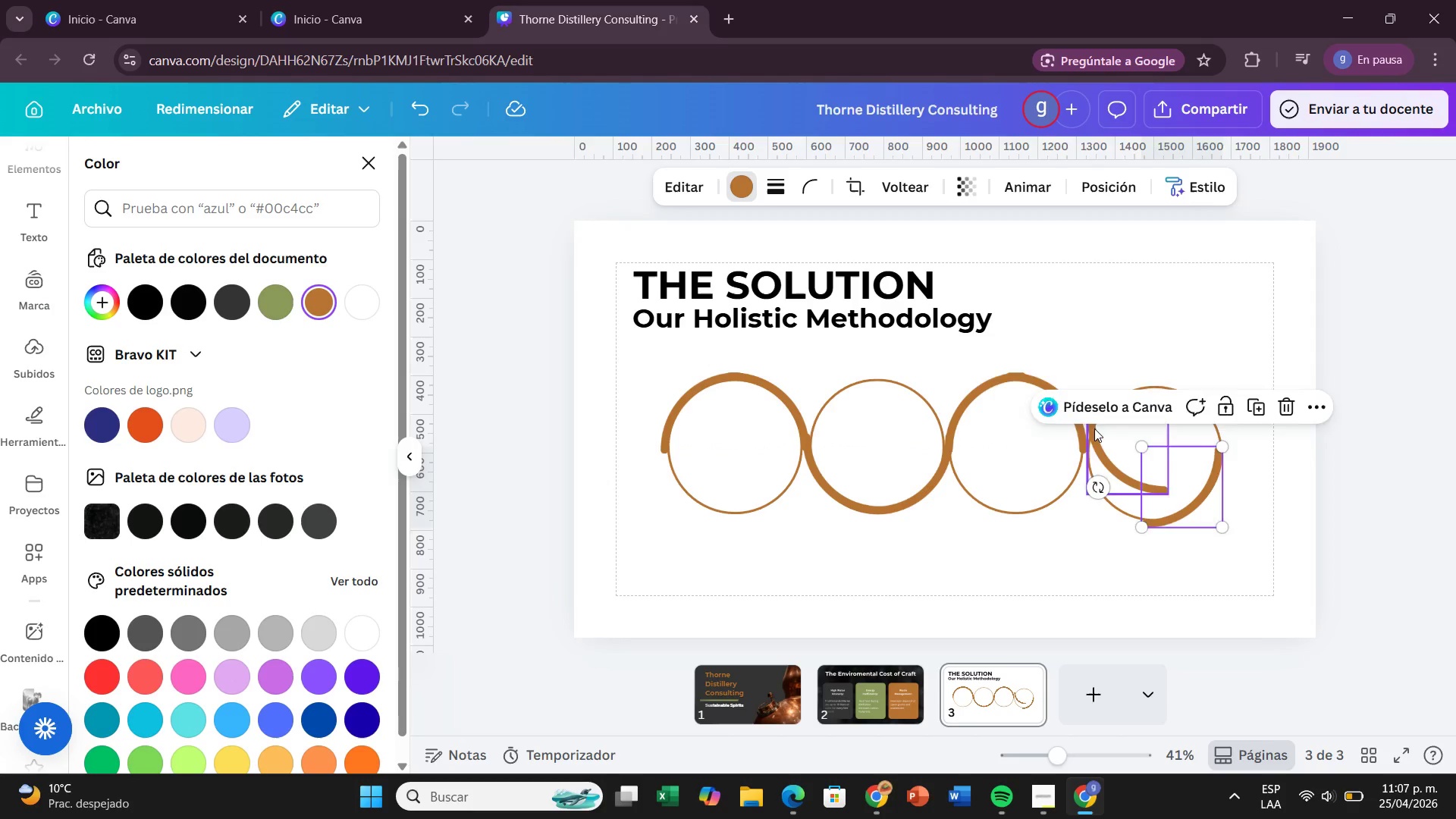 
left_click_drag(start_coordinate=[1094, 428], to_coordinate=[1090, 463])
 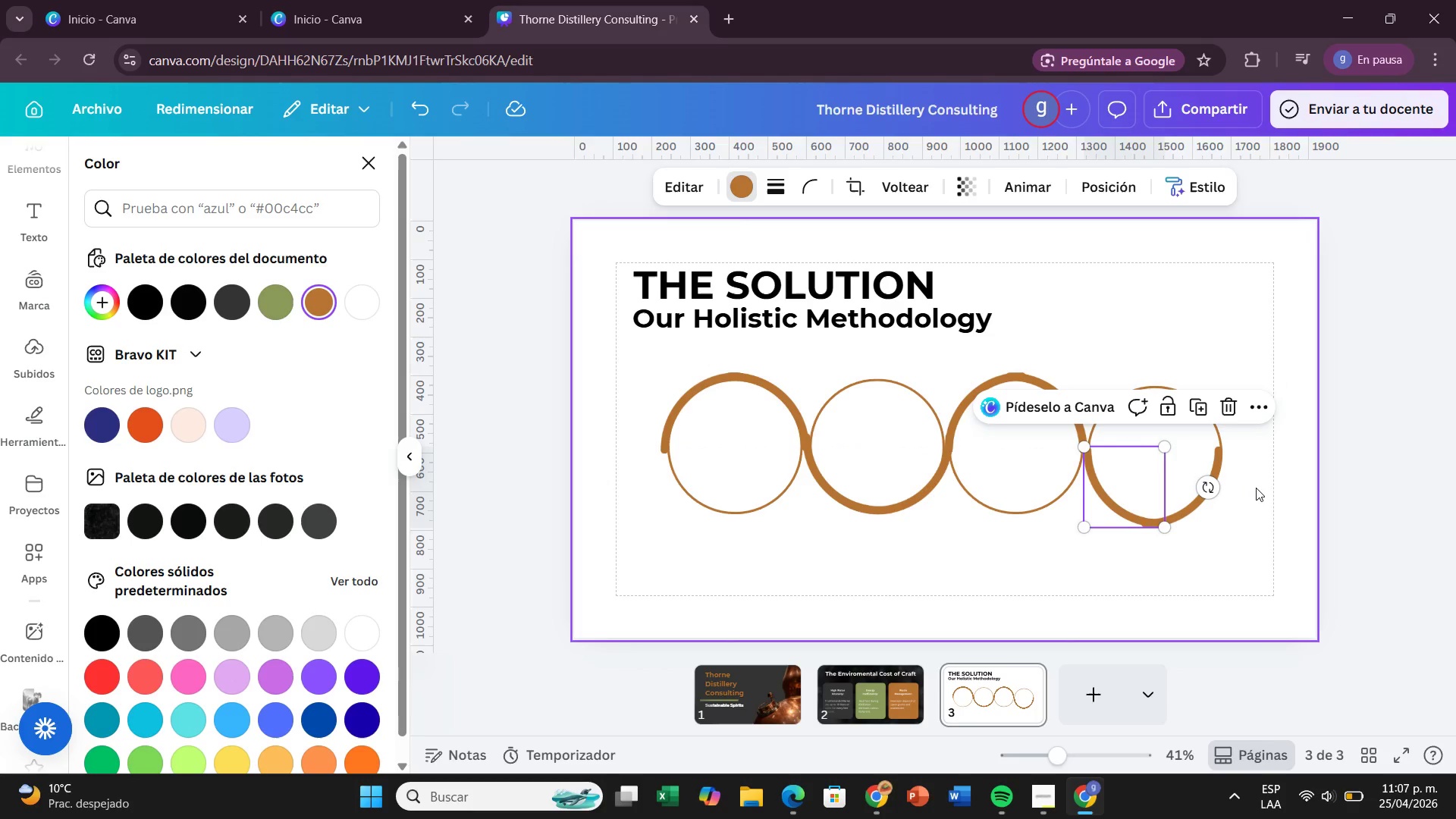 
left_click([1256, 488])
 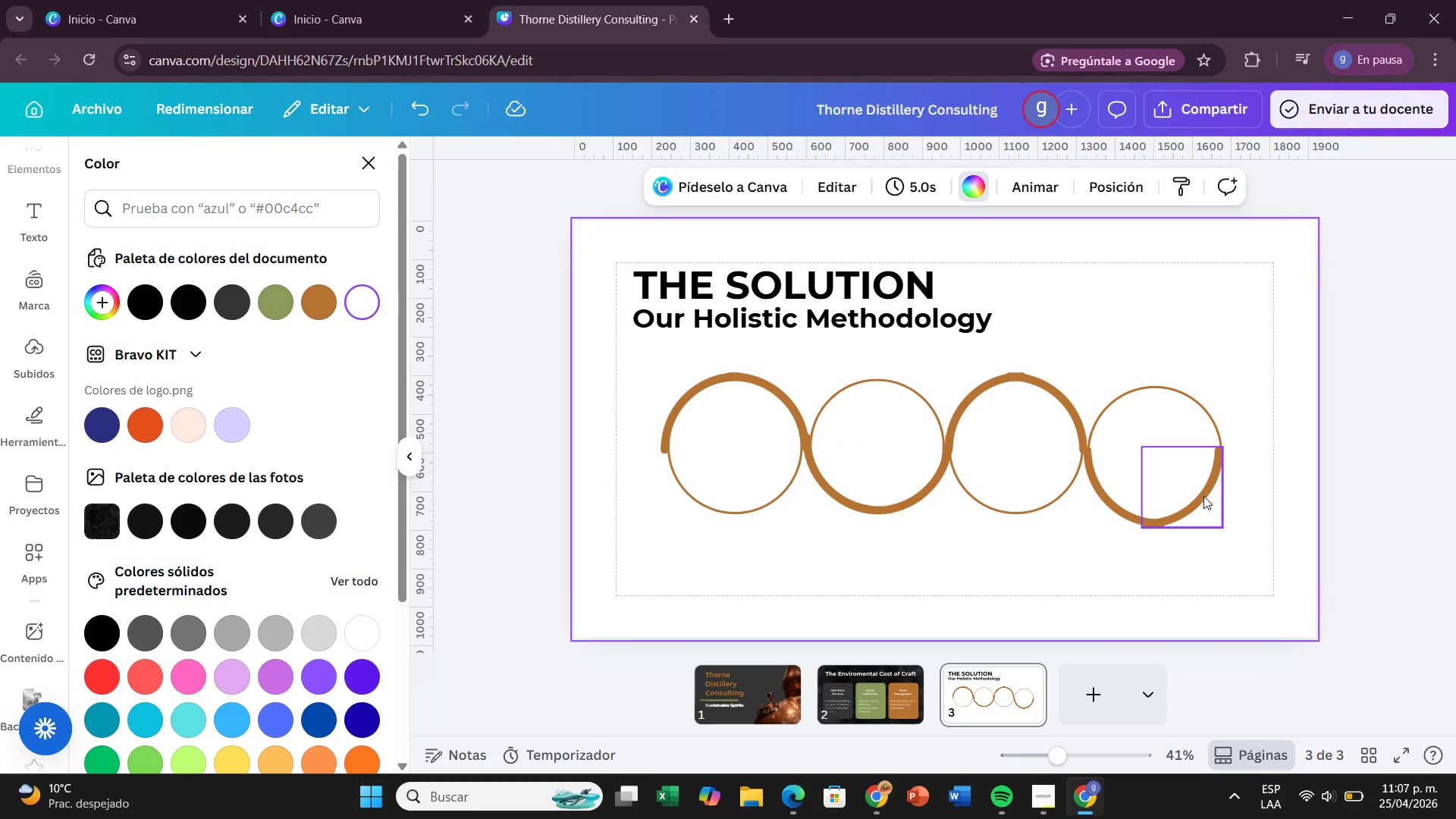 
left_click_drag(start_coordinate=[1203, 496], to_coordinate=[1210, 495])
 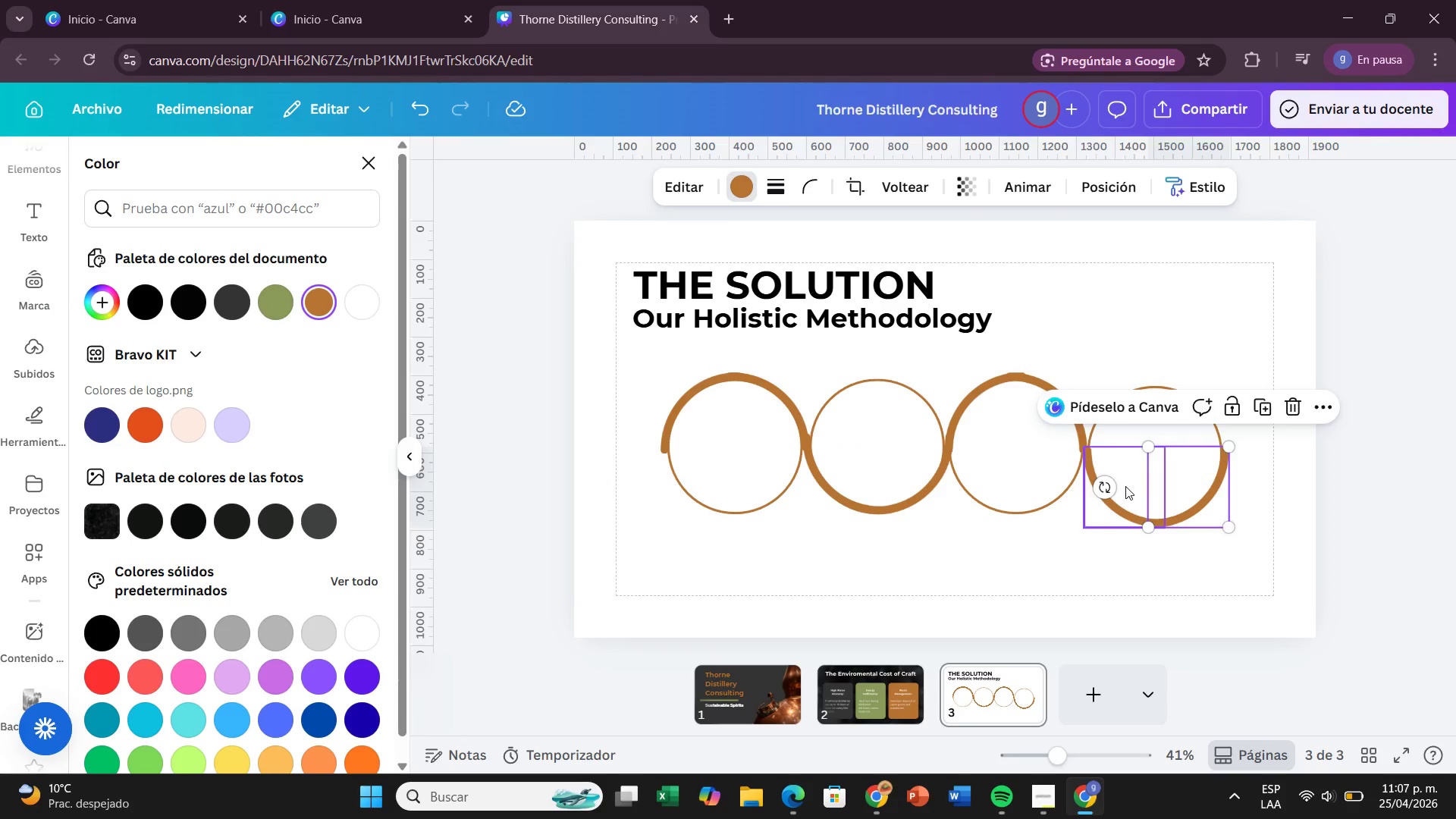 
left_click_drag(start_coordinate=[1125, 486], to_coordinate=[1121, 488])
 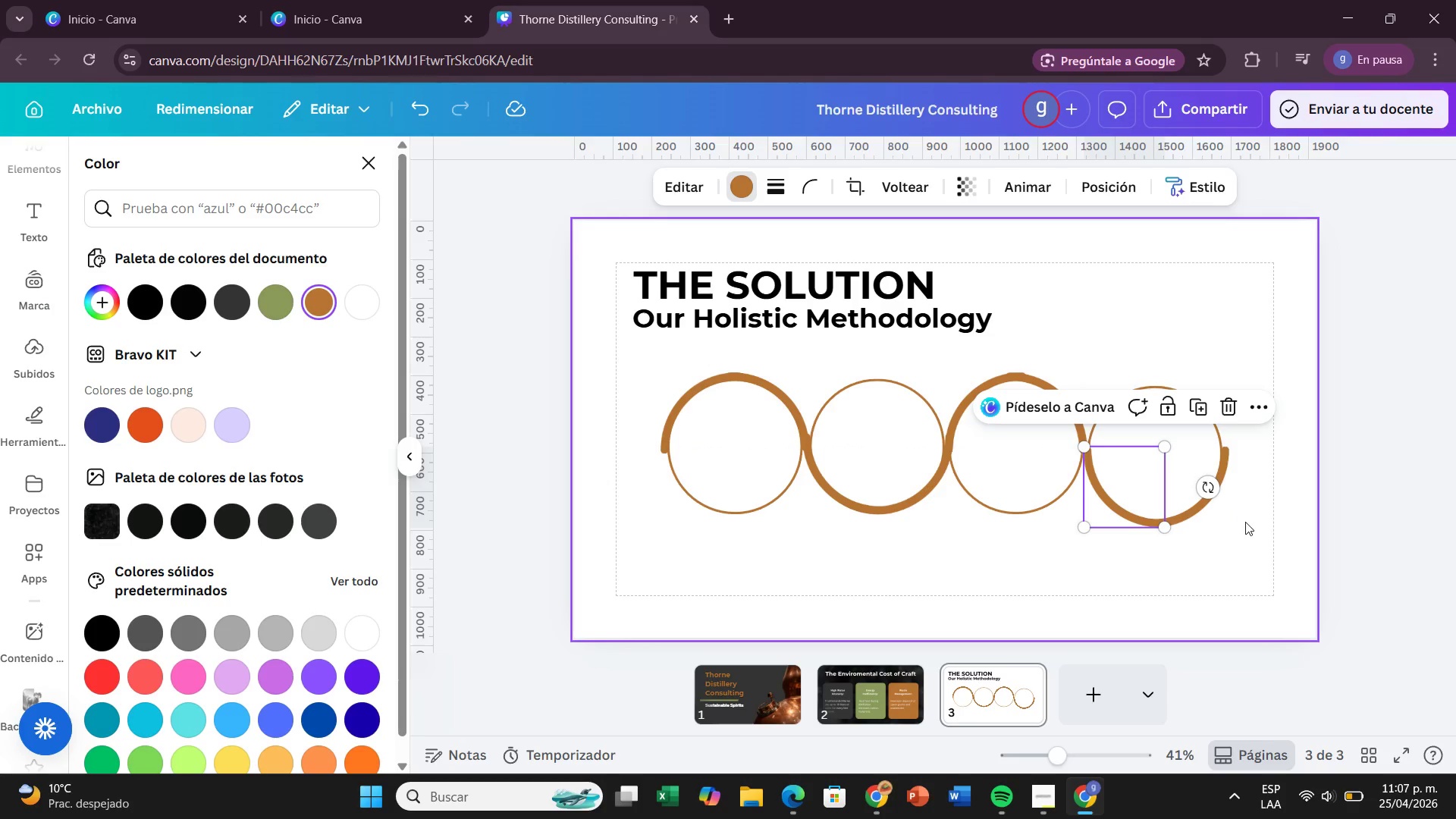 
left_click([1245, 522])
 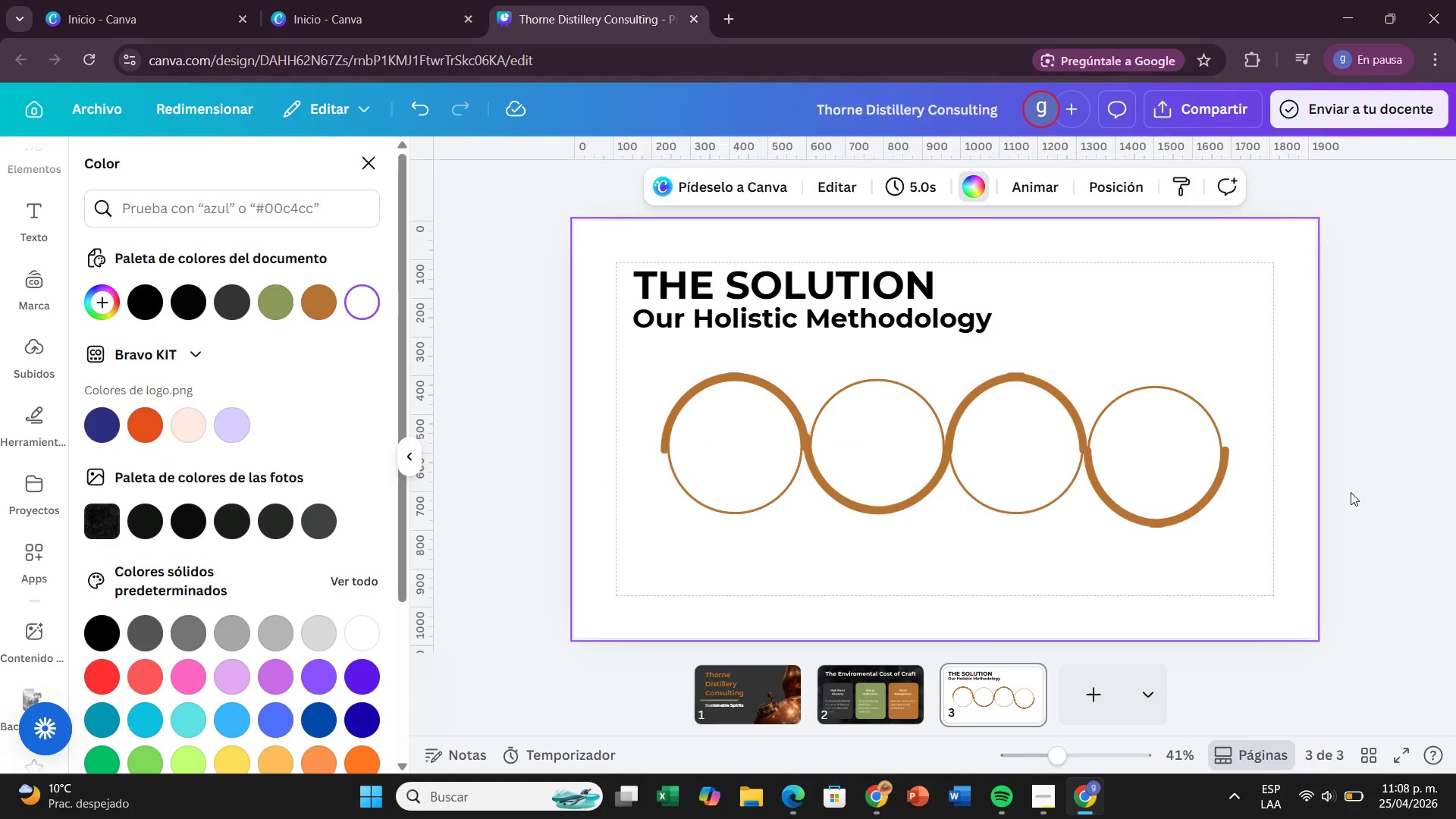 
left_click_drag(start_coordinate=[1160, 425], to_coordinate=[1161, 410])
 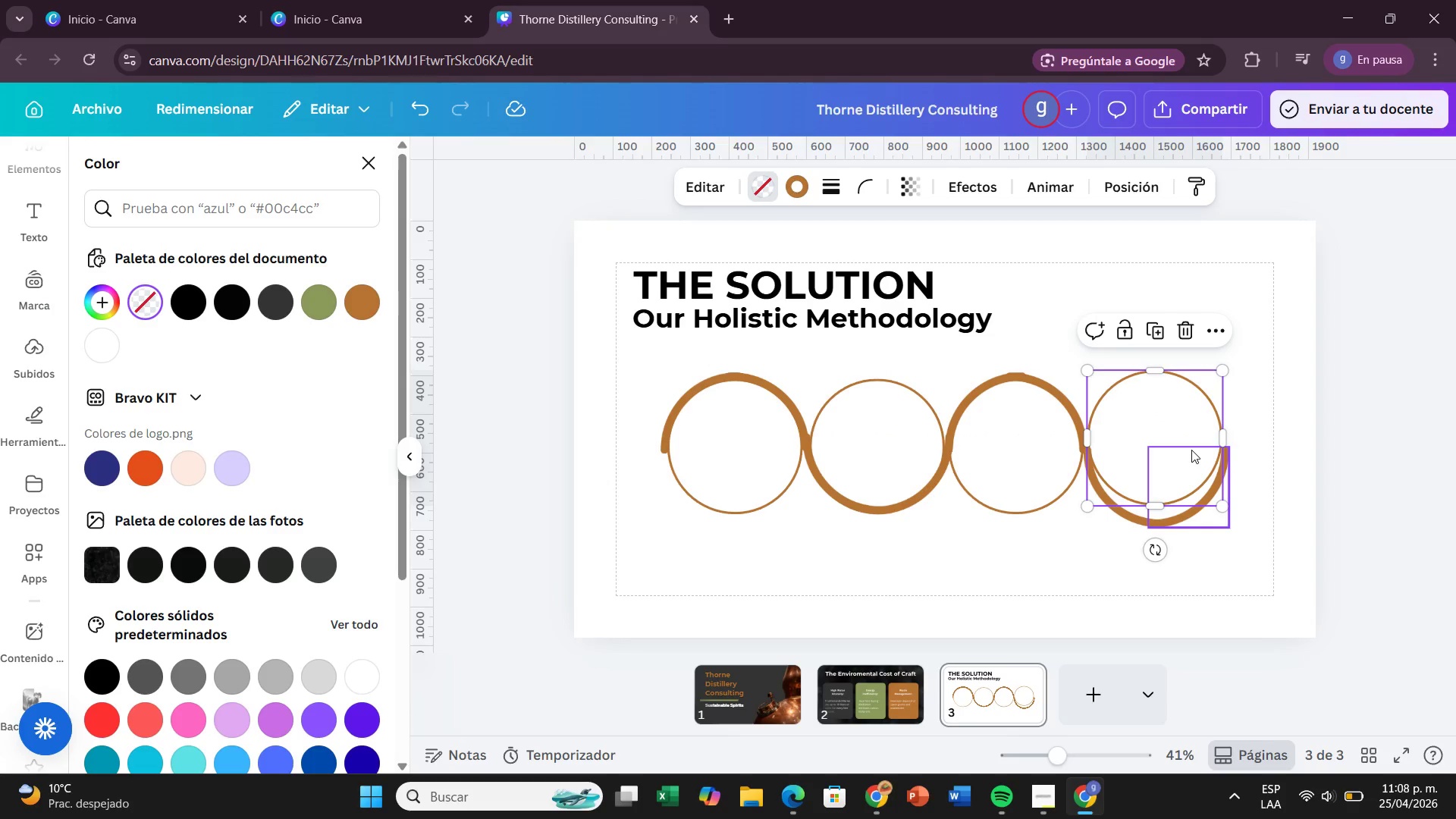 
left_click([1191, 449])
 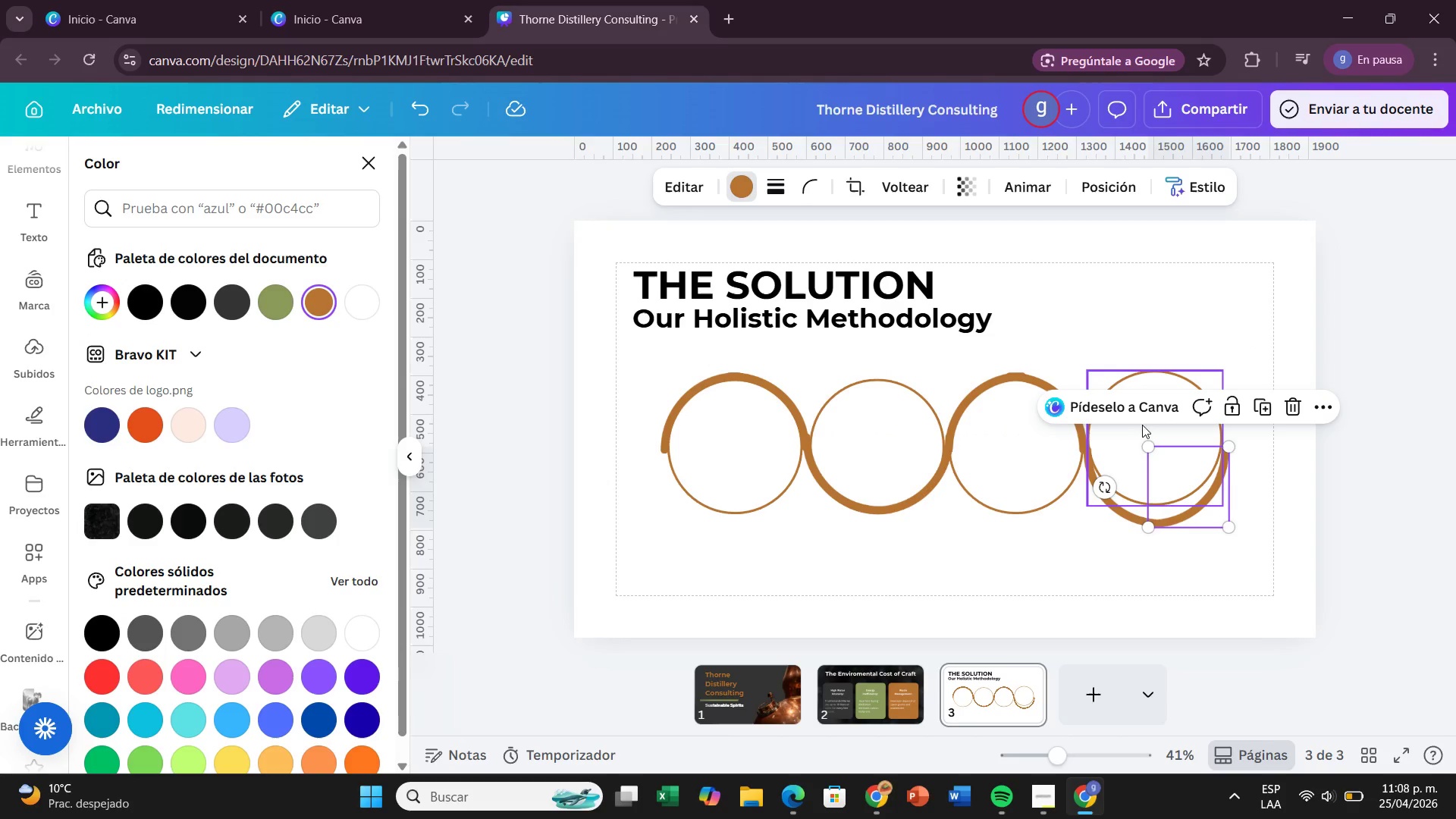 
left_click_drag(start_coordinate=[1153, 425], to_coordinate=[1153, 436])
 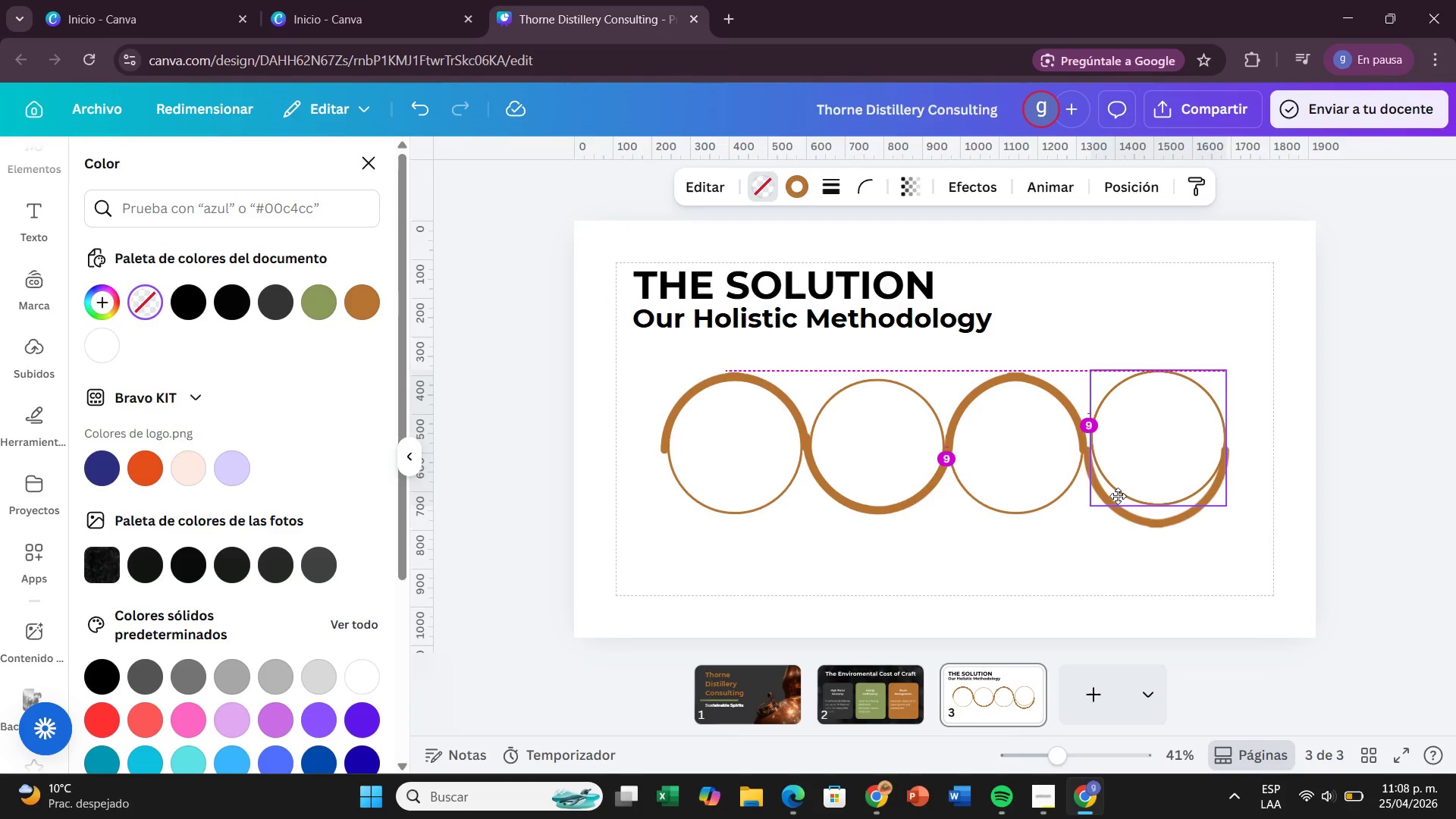 
wait(8.98)
 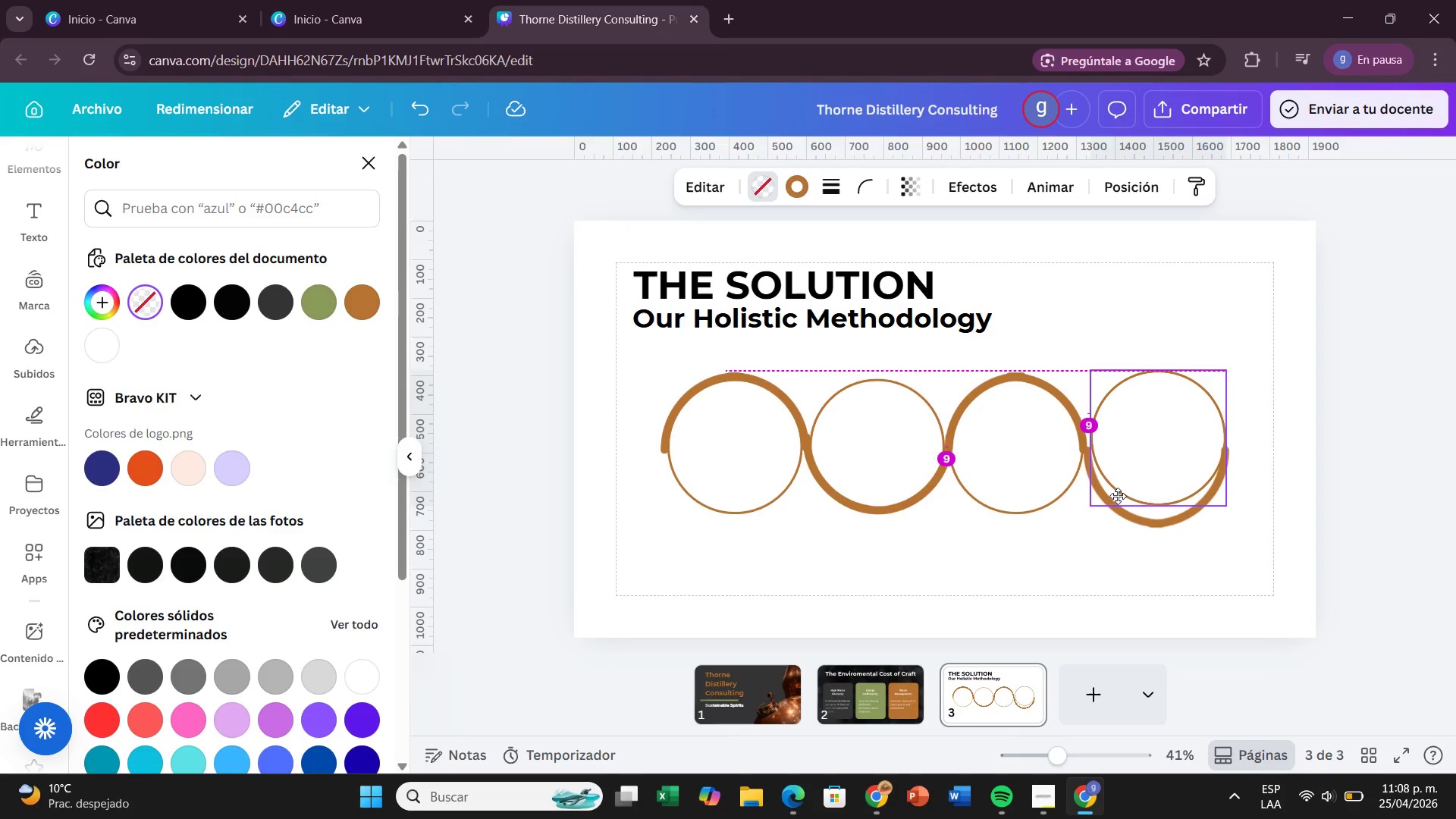 
left_click_drag(start_coordinate=[1144, 526], to_coordinate=[1132, 579])
 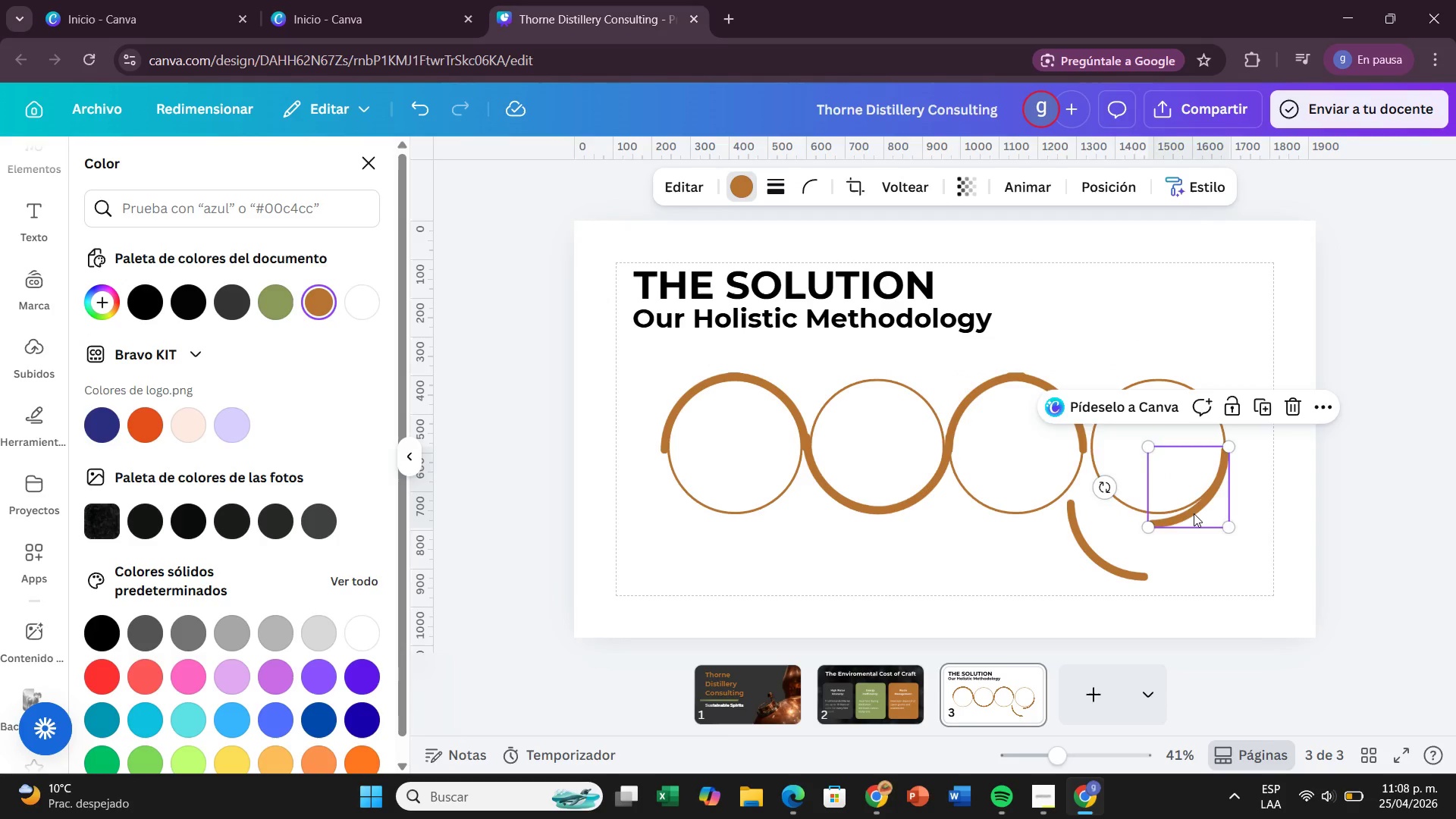 
left_click_drag(start_coordinate=[1195, 500], to_coordinate=[1191, 574])
 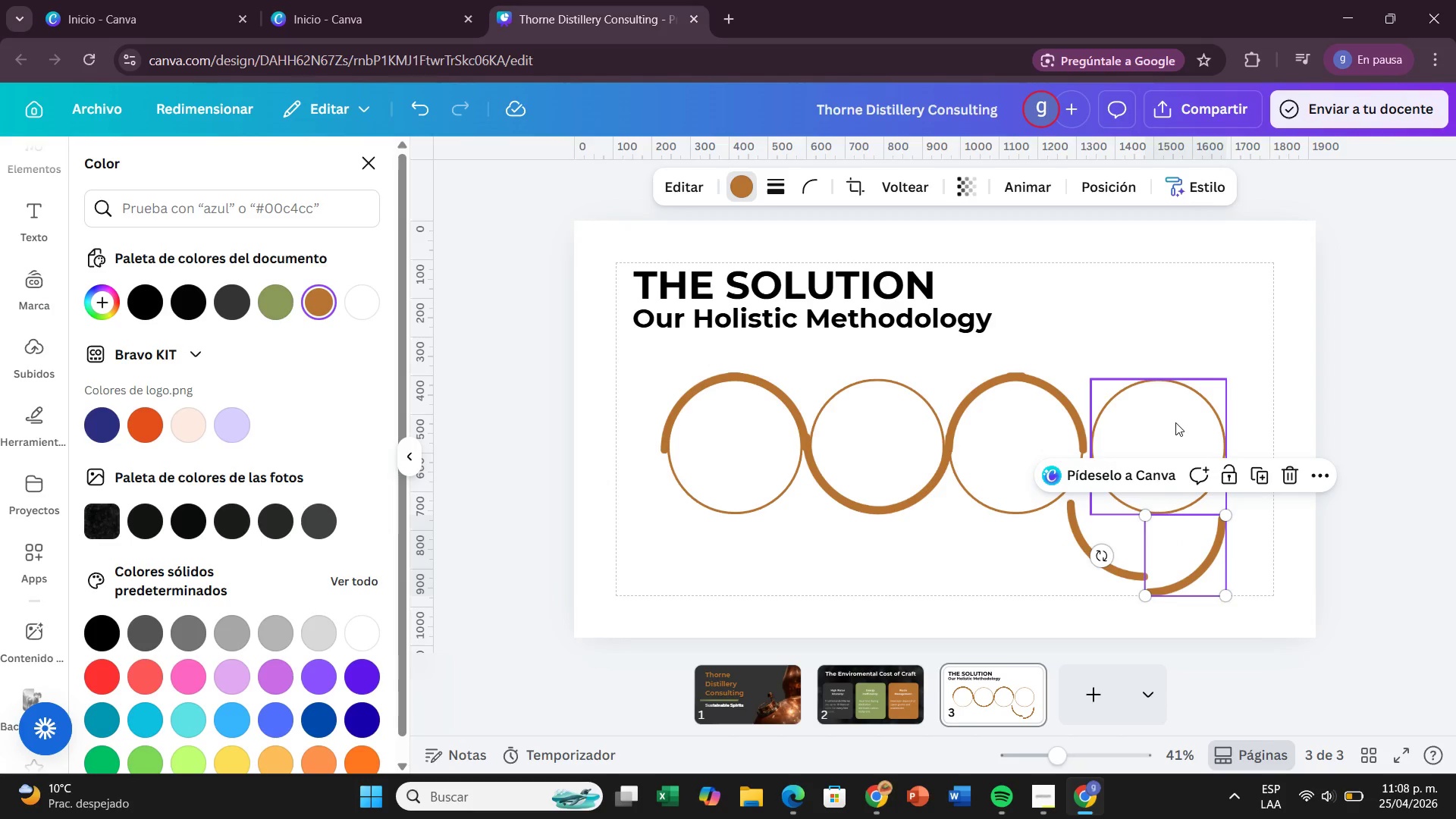 
left_click_drag(start_coordinate=[1175, 422], to_coordinate=[1171, 427])
 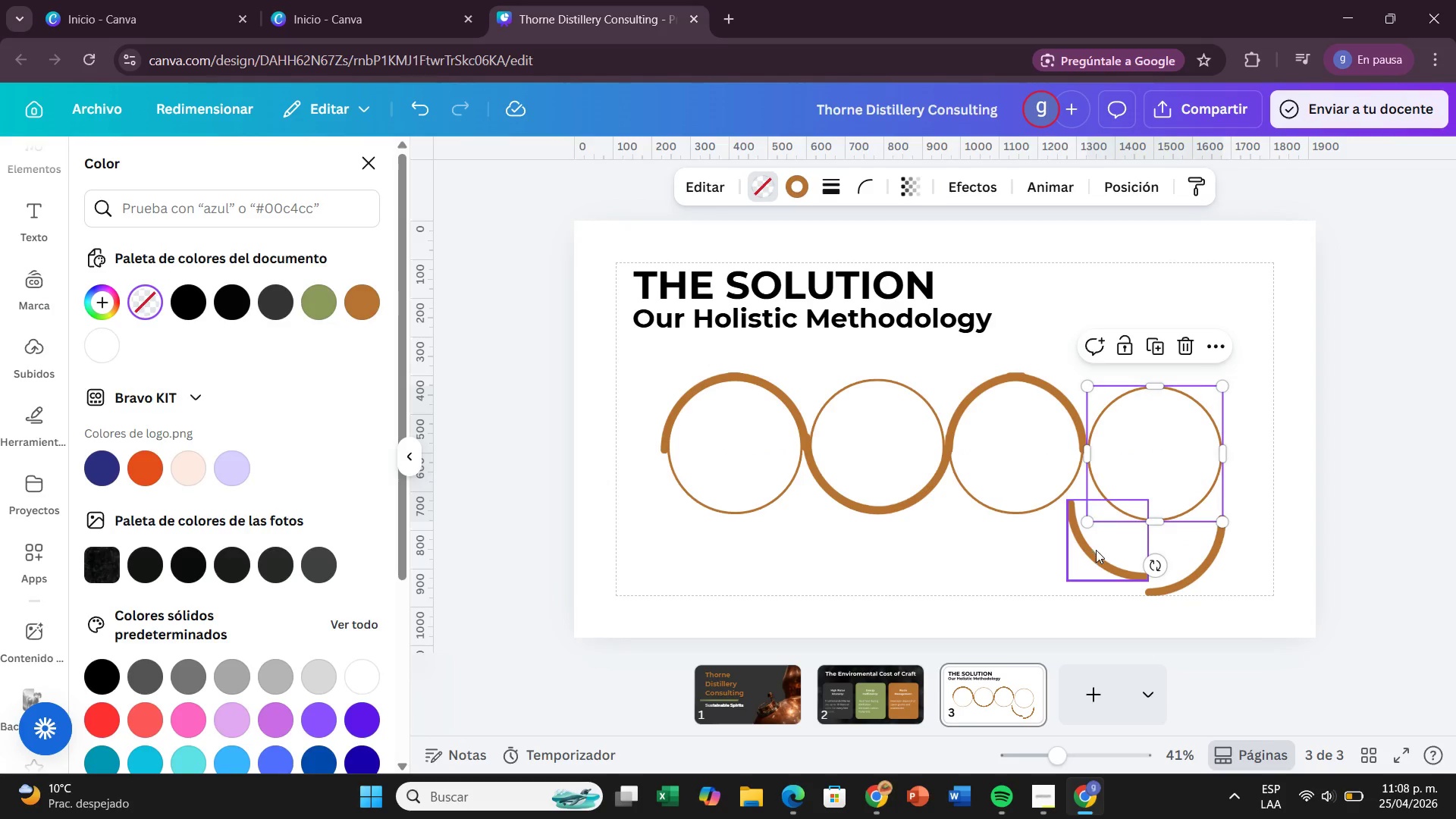 
left_click_drag(start_coordinate=[1095, 553], to_coordinate=[1109, 494])
 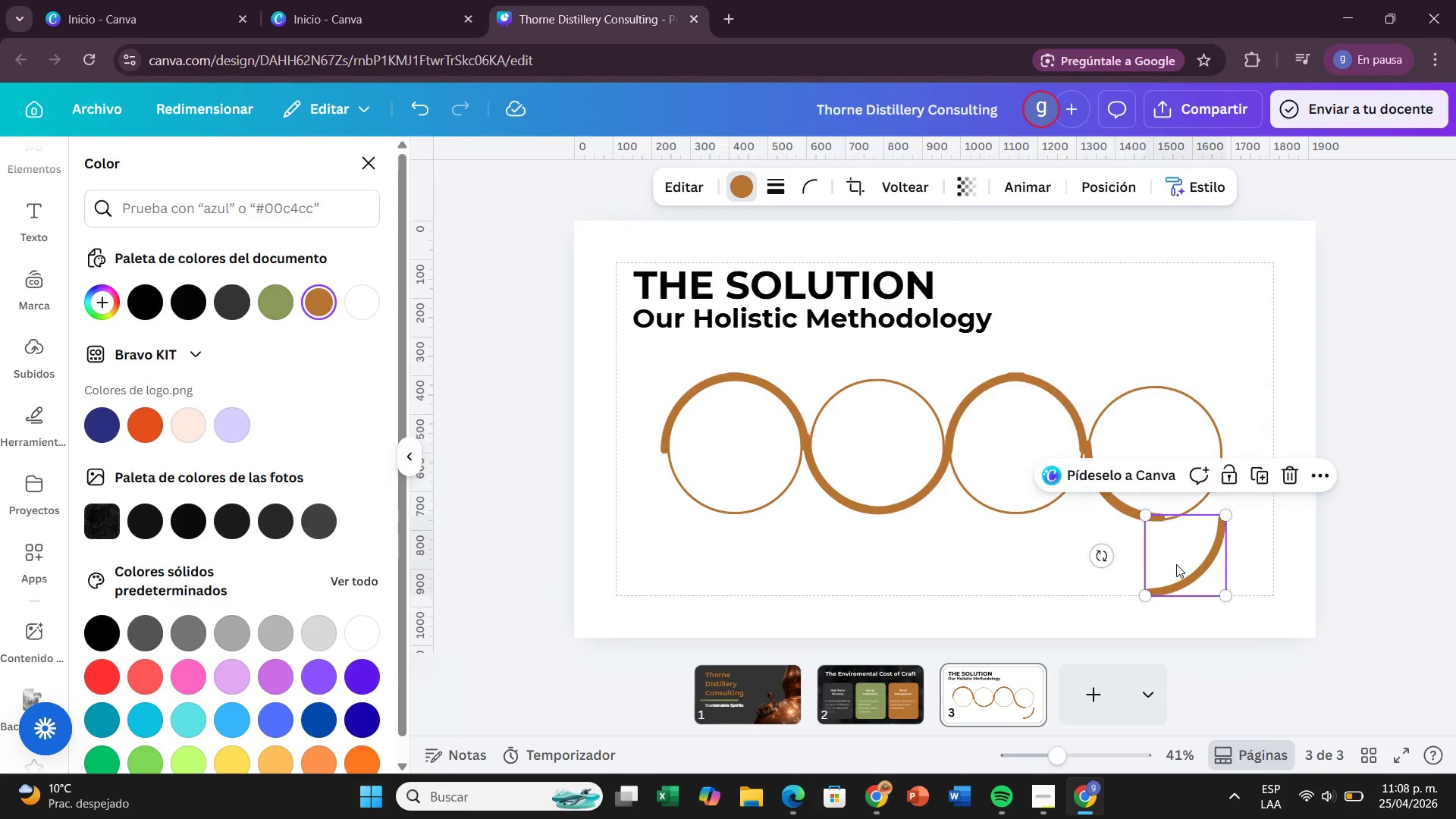 
left_click_drag(start_coordinate=[1172, 568], to_coordinate=[1176, 493])
 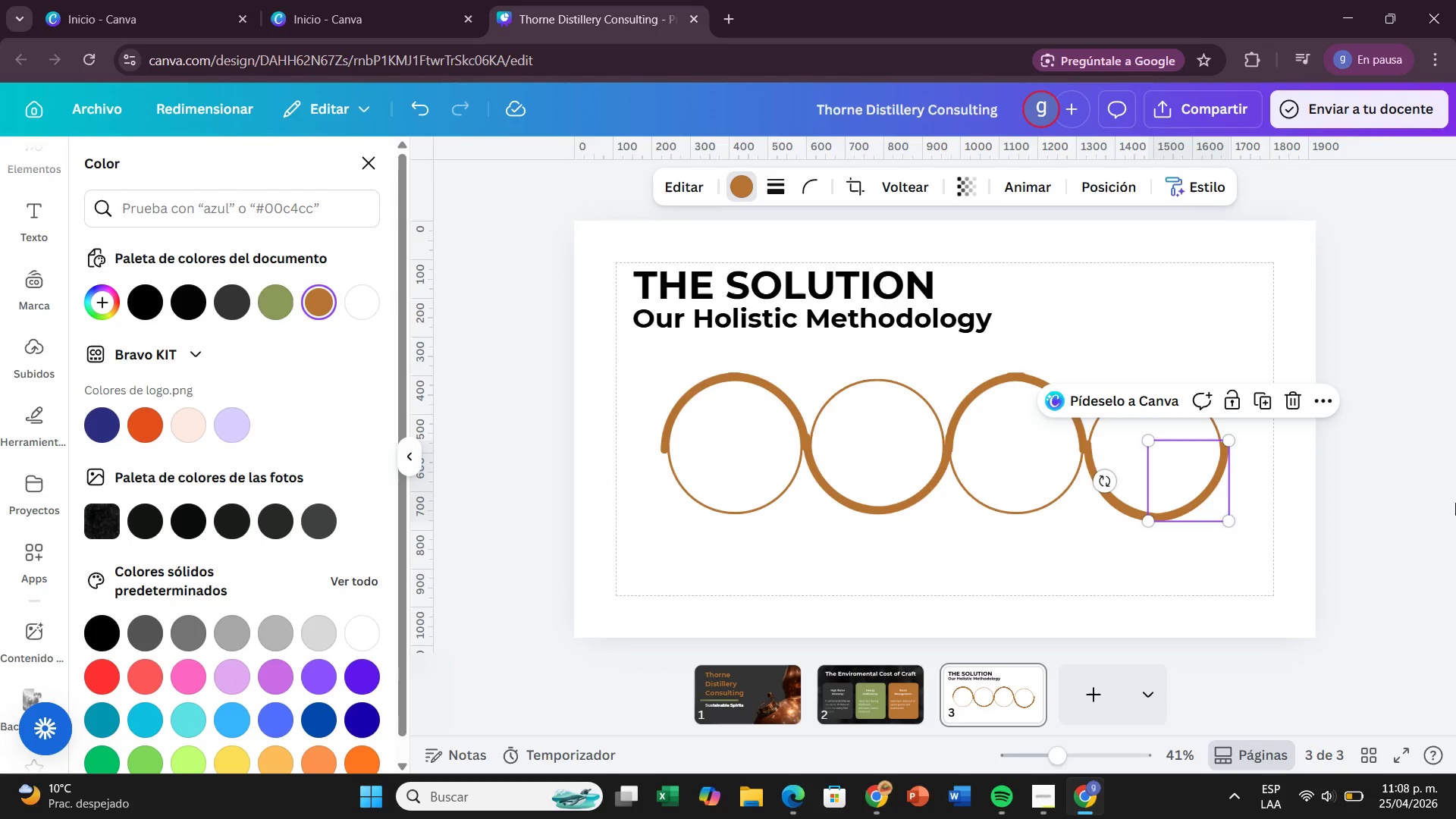 
left_click([1455, 503])
 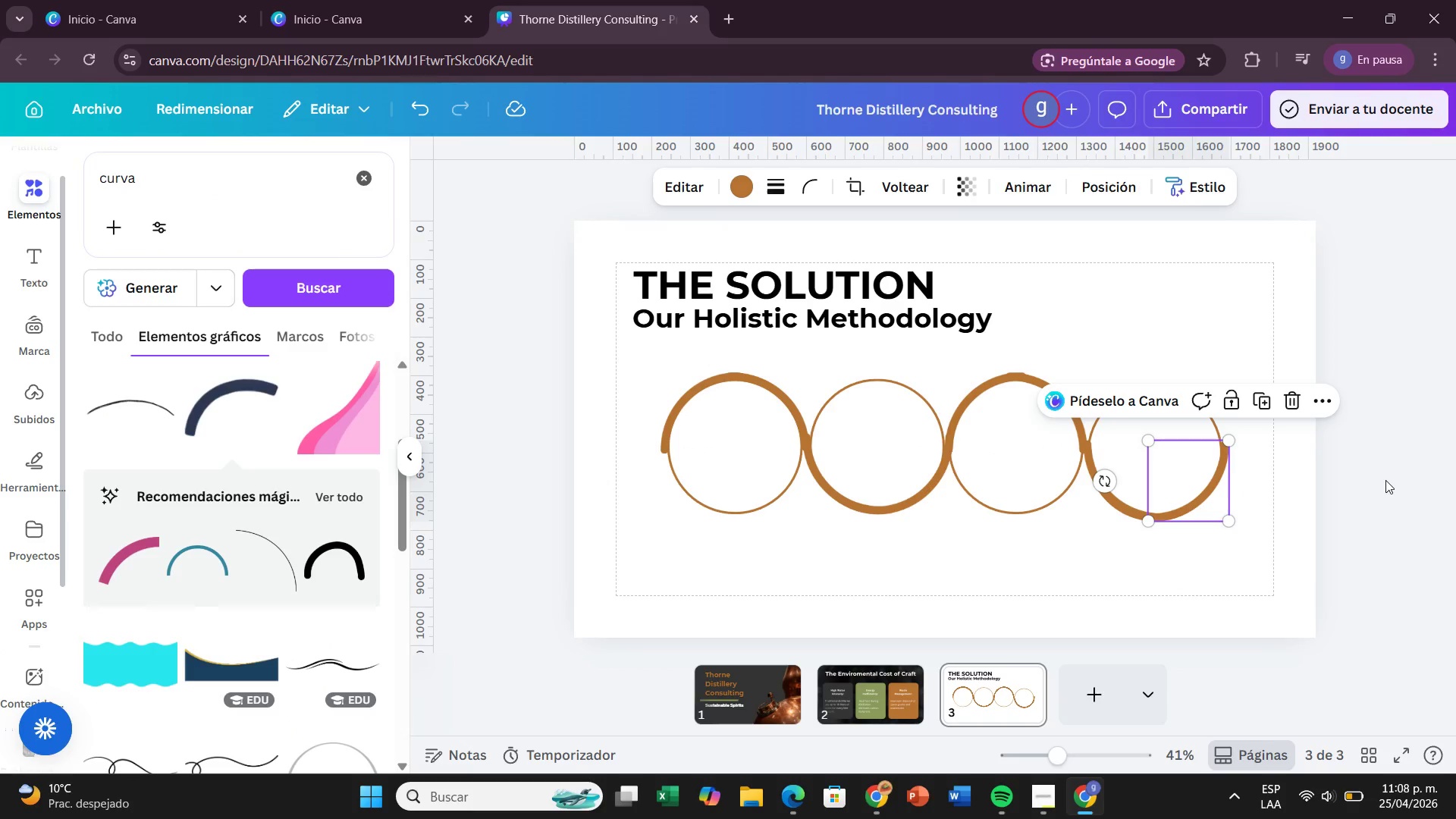 
left_click([1385, 480])
 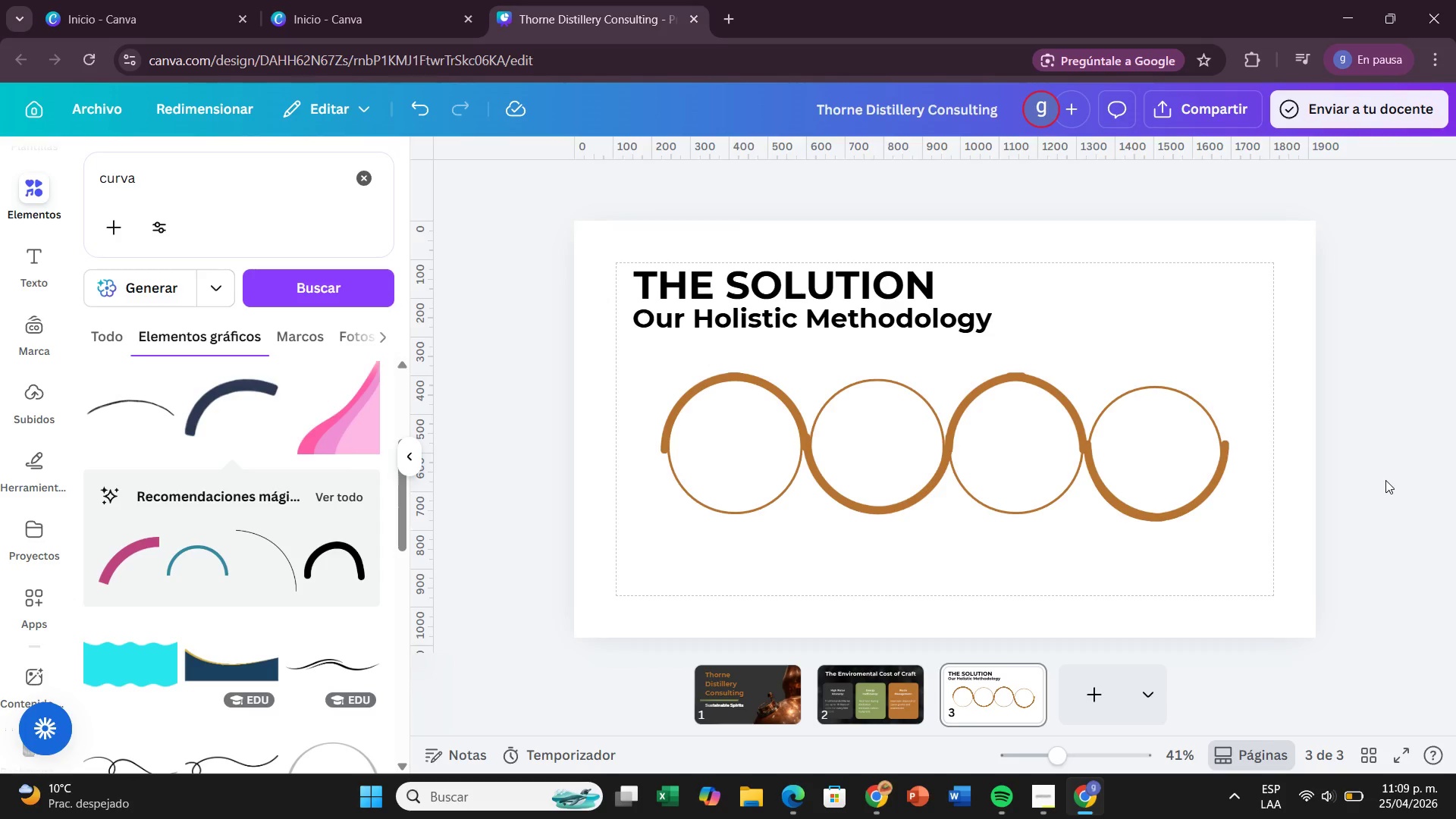 
wait(6.0)
 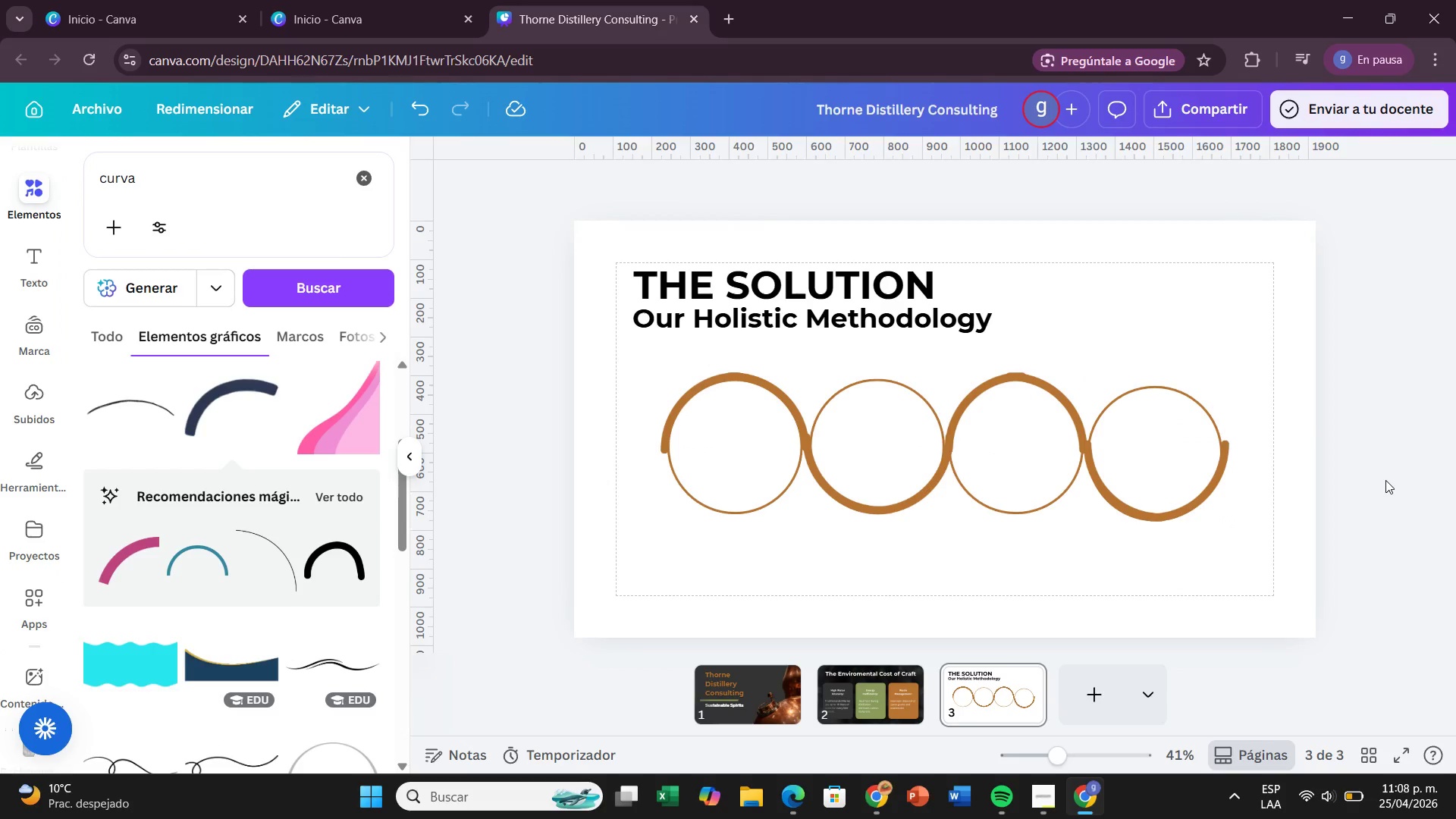 
left_click([1046, 389])
 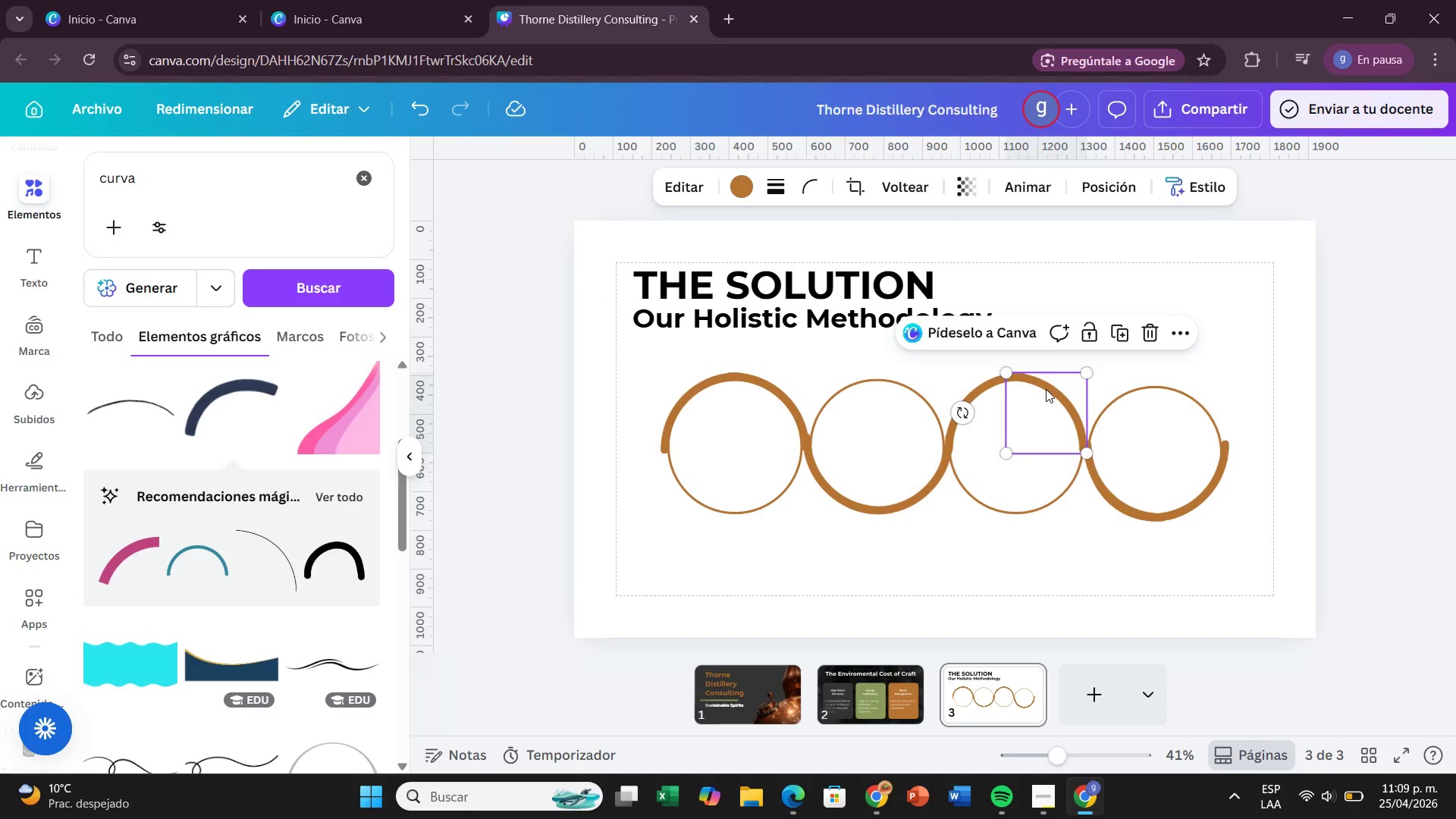 
double_click([1046, 389])
 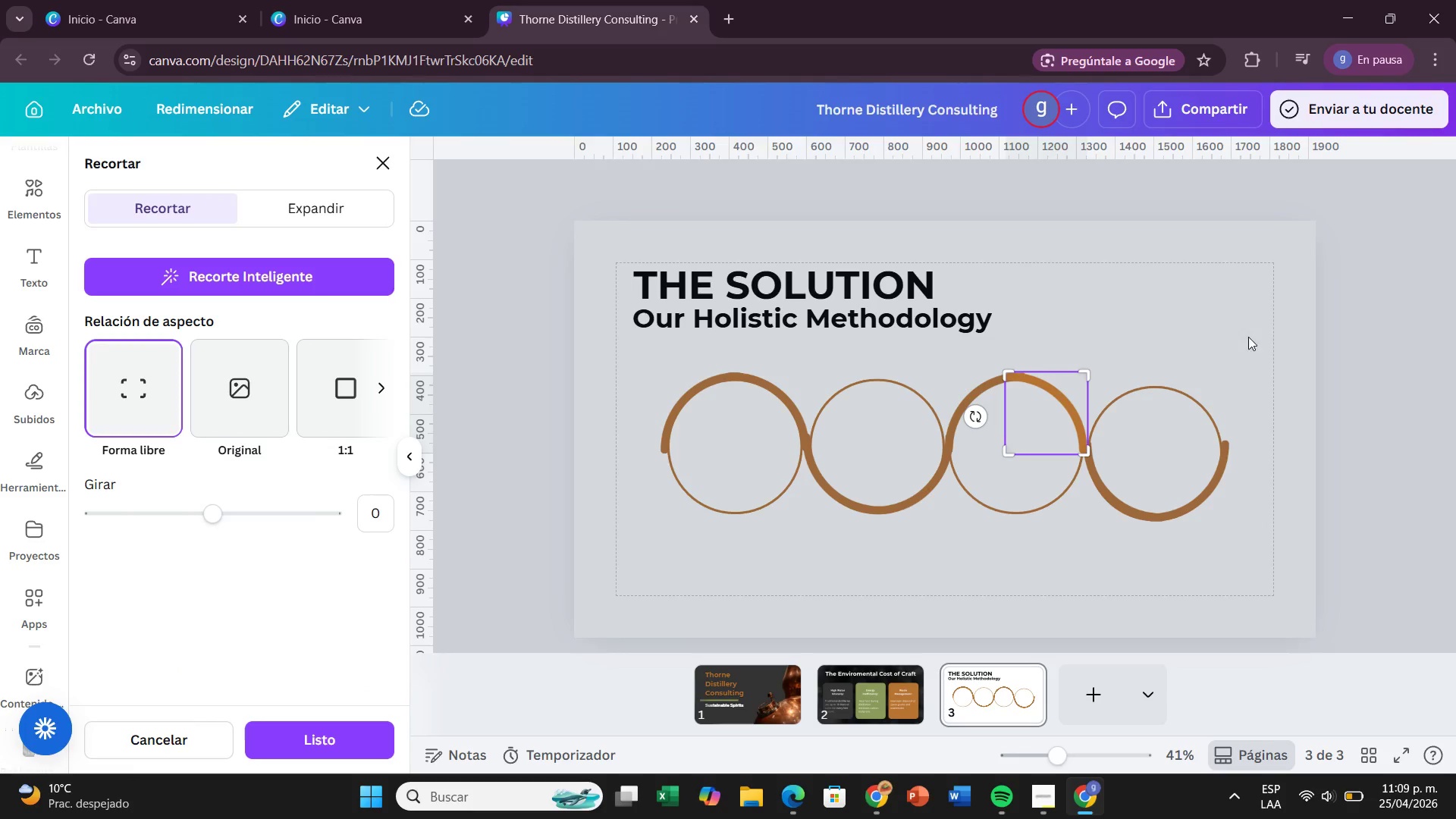 
left_click([1341, 349])
 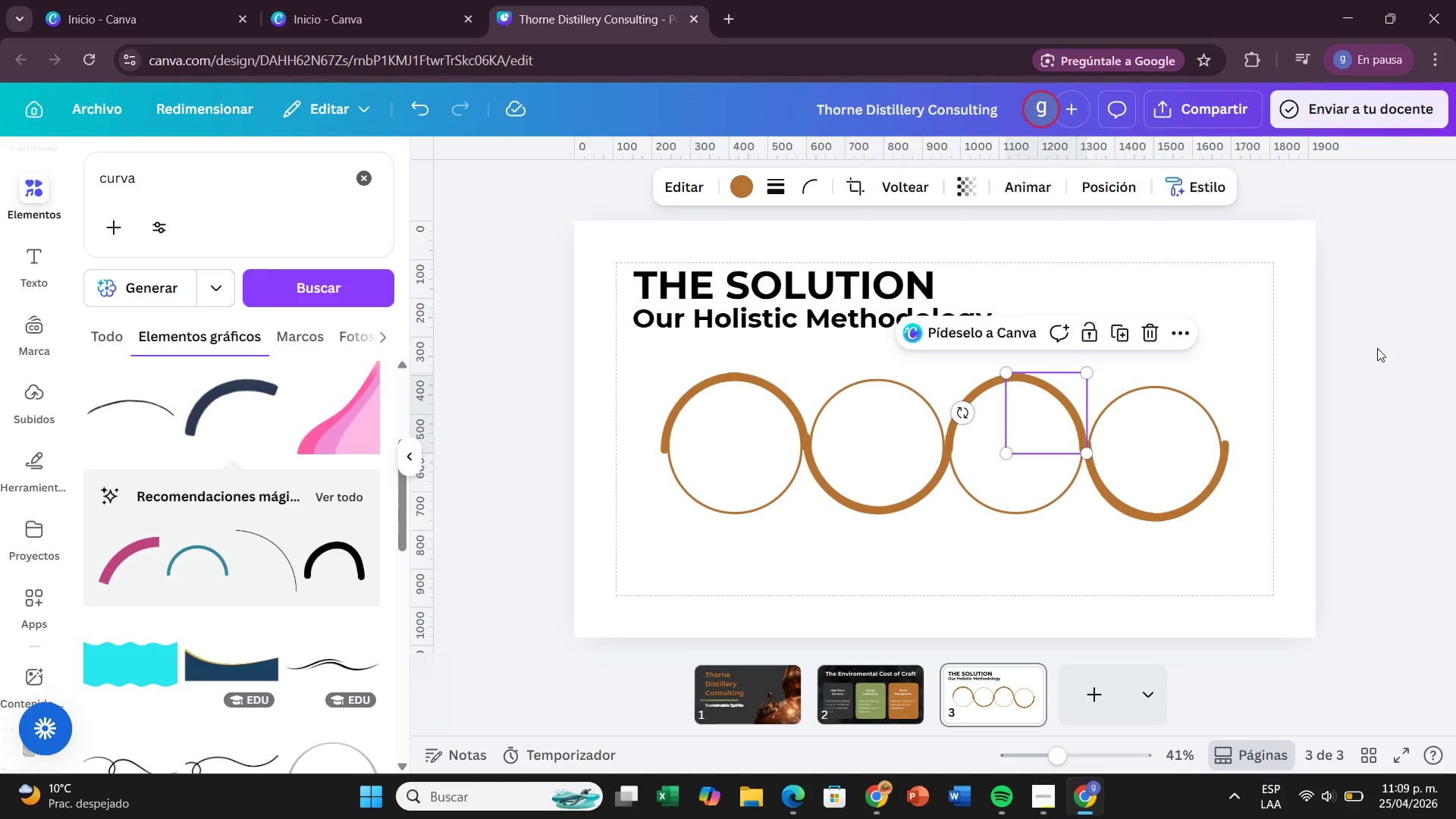 
wait(8.74)
 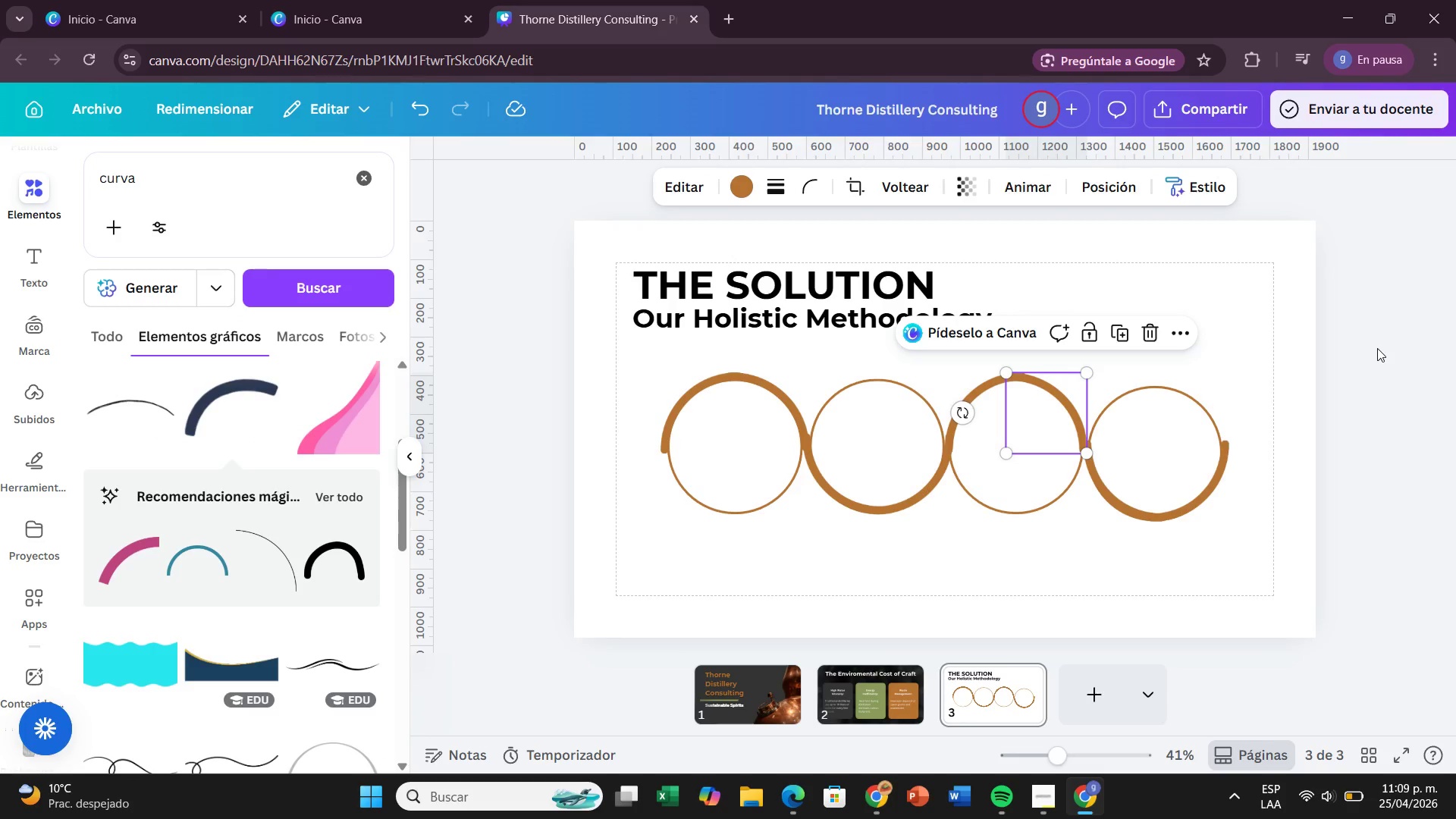 
left_click([1046, 390])
 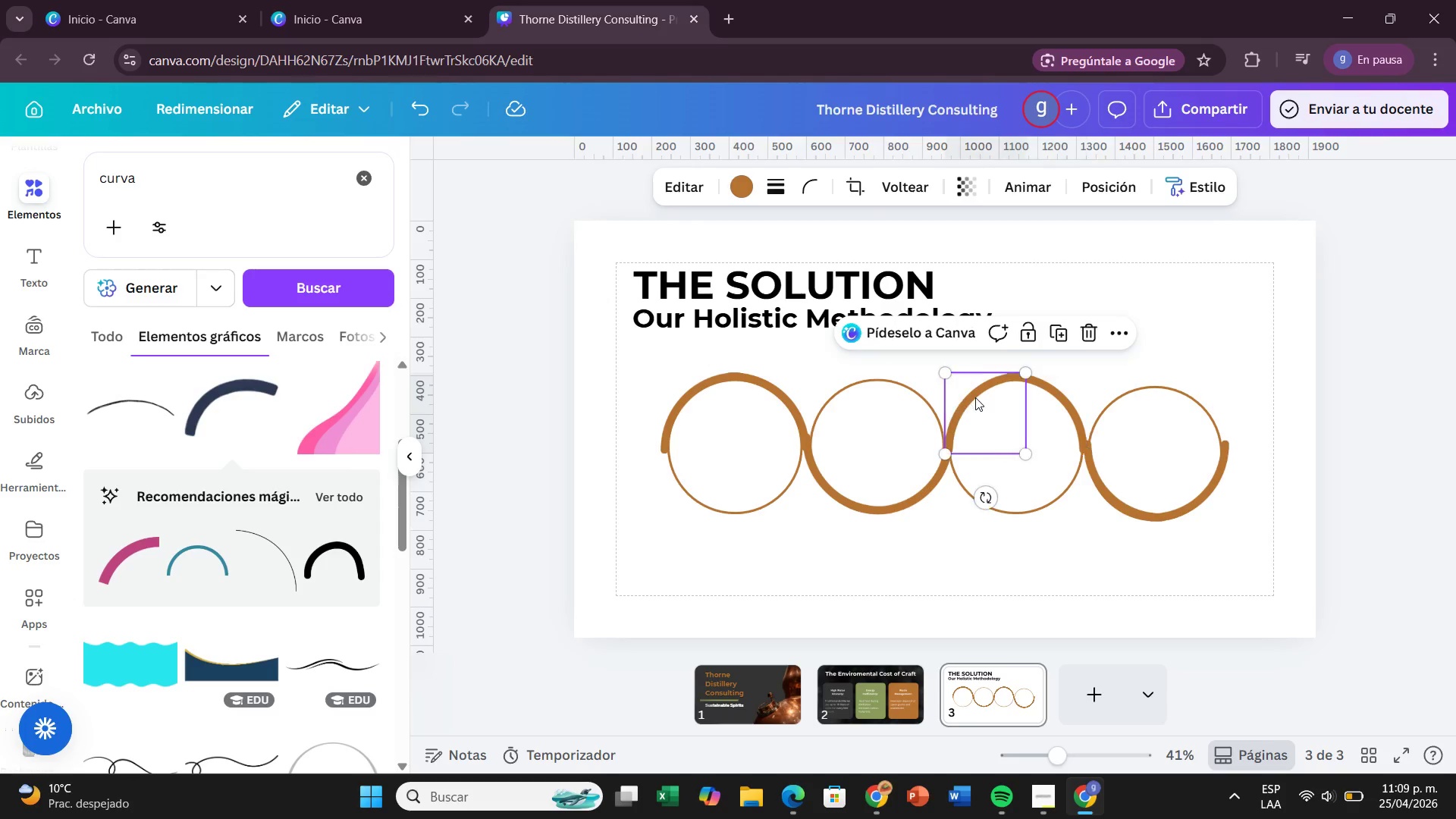 
left_click_drag(start_coordinate=[975, 397], to_coordinate=[969, 400])
 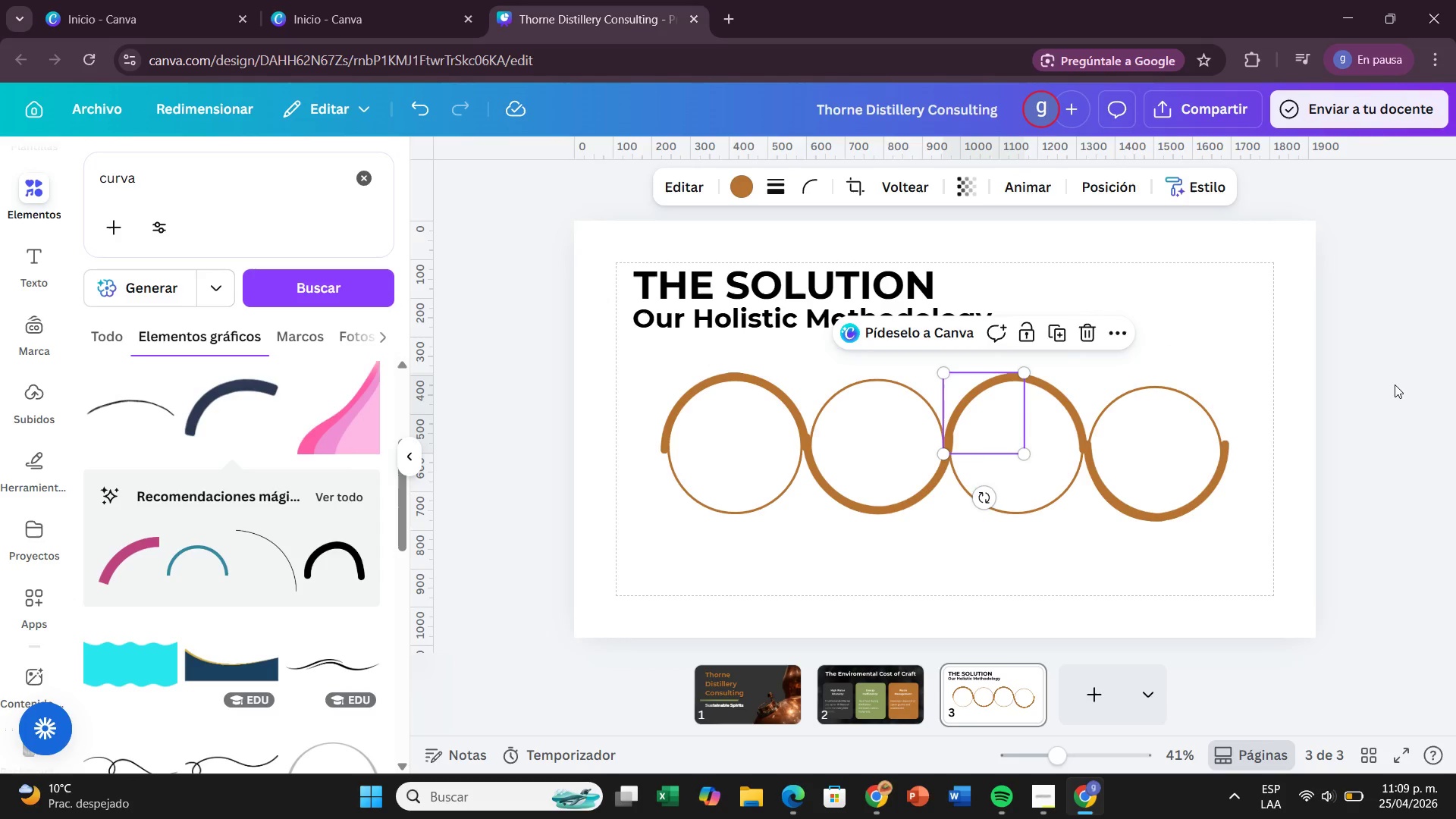 
left_click([1395, 384])
 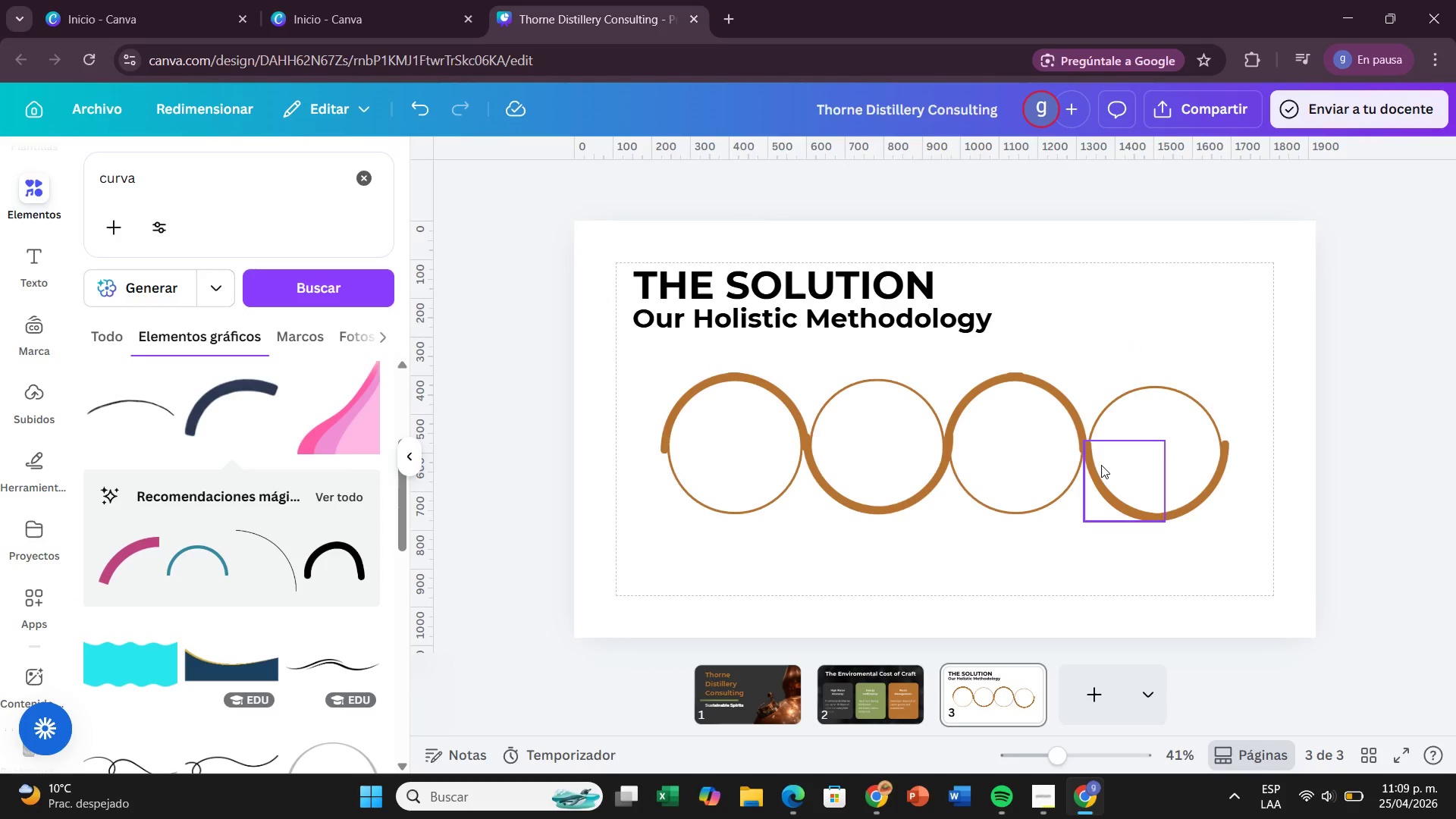 
left_click_drag(start_coordinate=[1101, 465], to_coordinate=[1096, 466])
 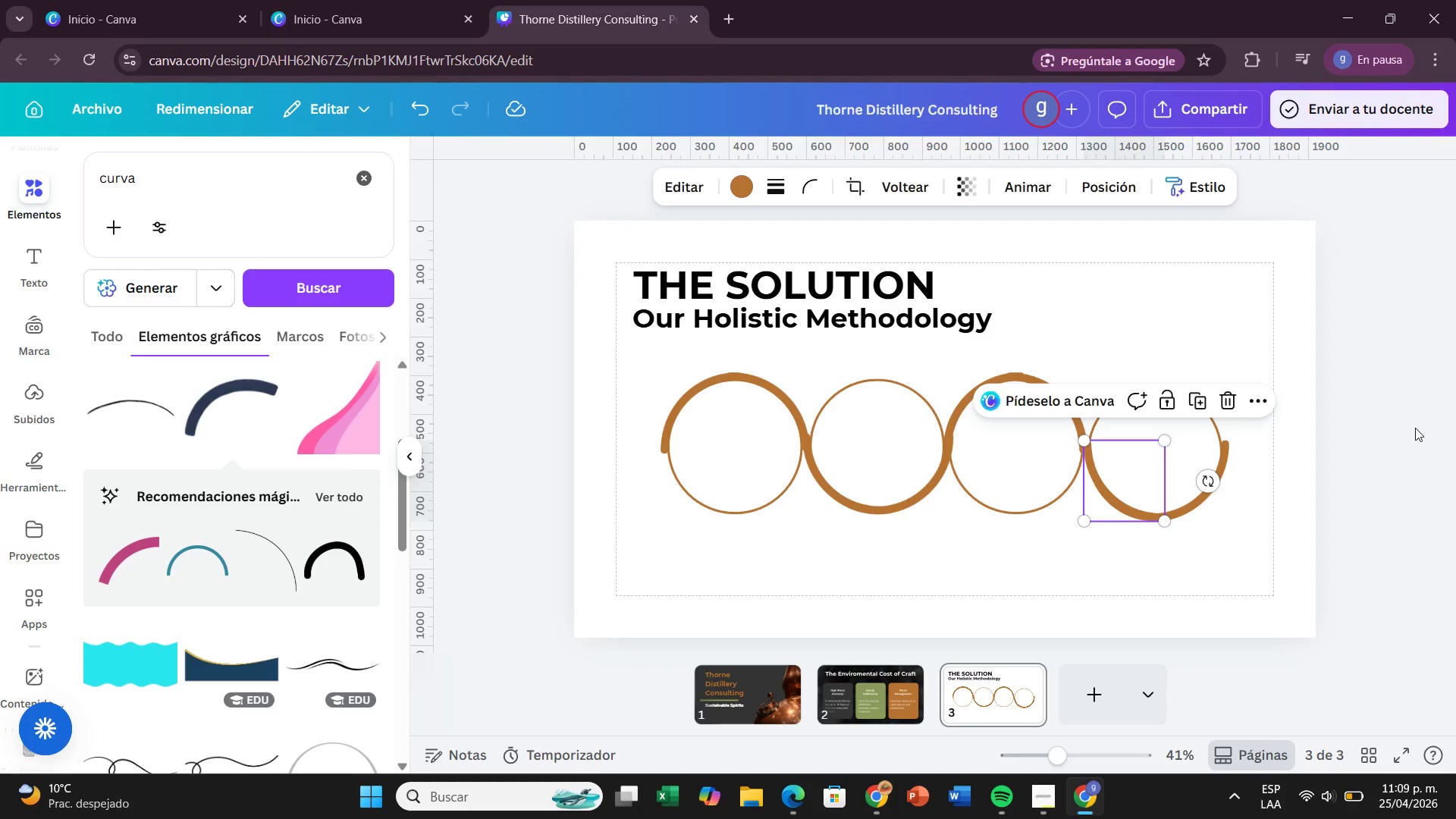 
left_click([1415, 428])
 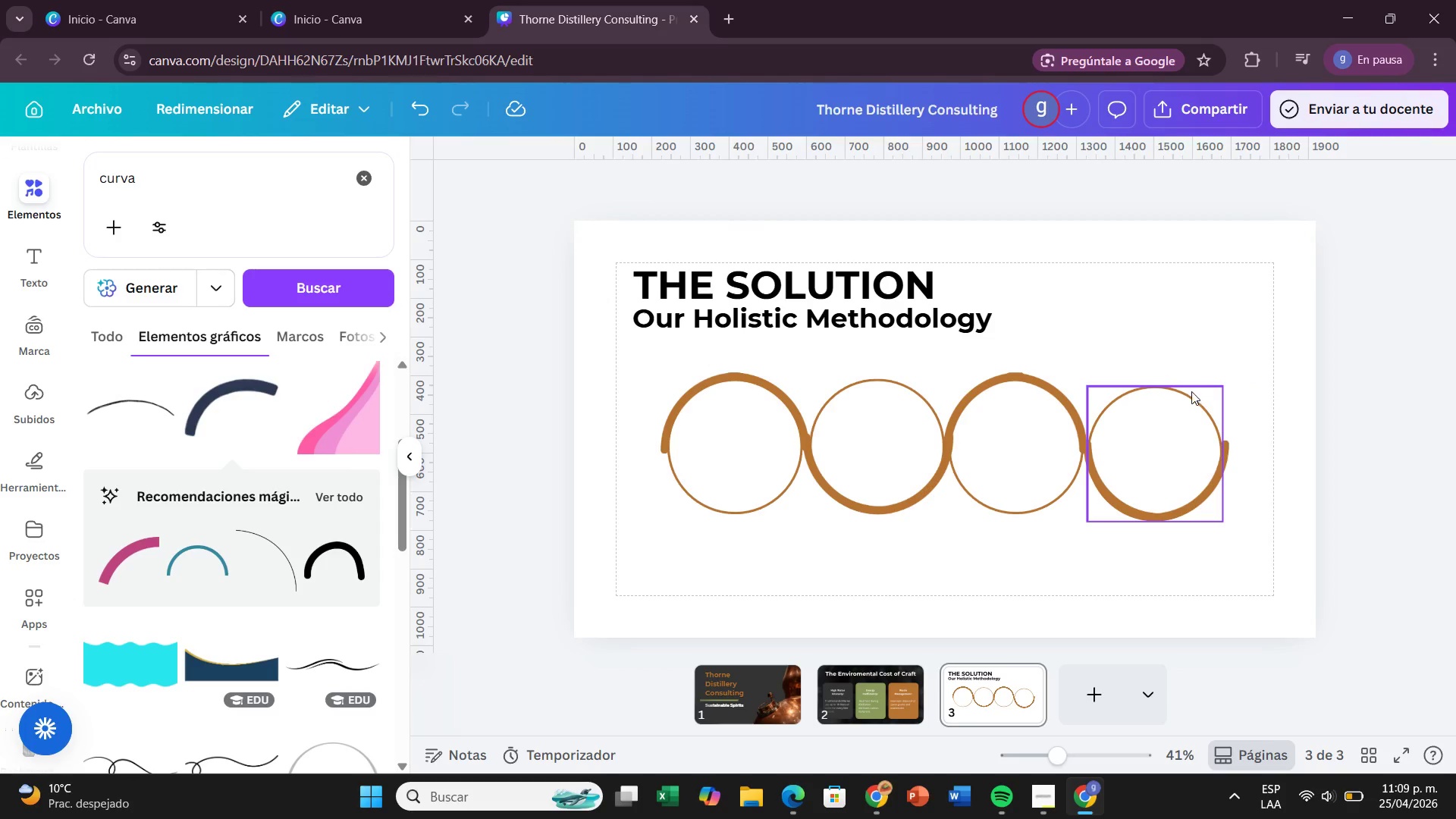 
left_click([1191, 391])
 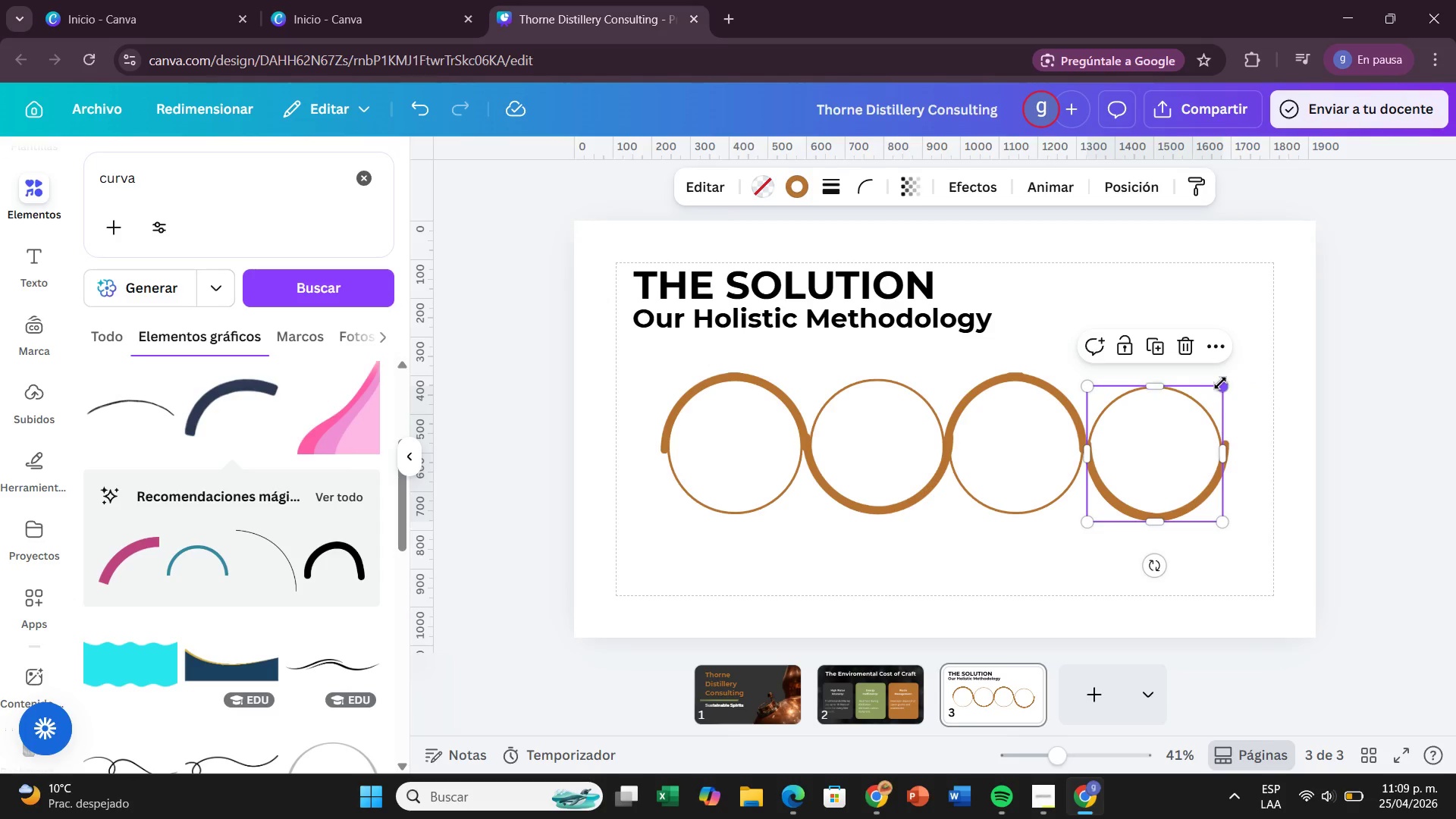 
left_click_drag(start_coordinate=[1220, 383], to_coordinate=[1226, 378])
 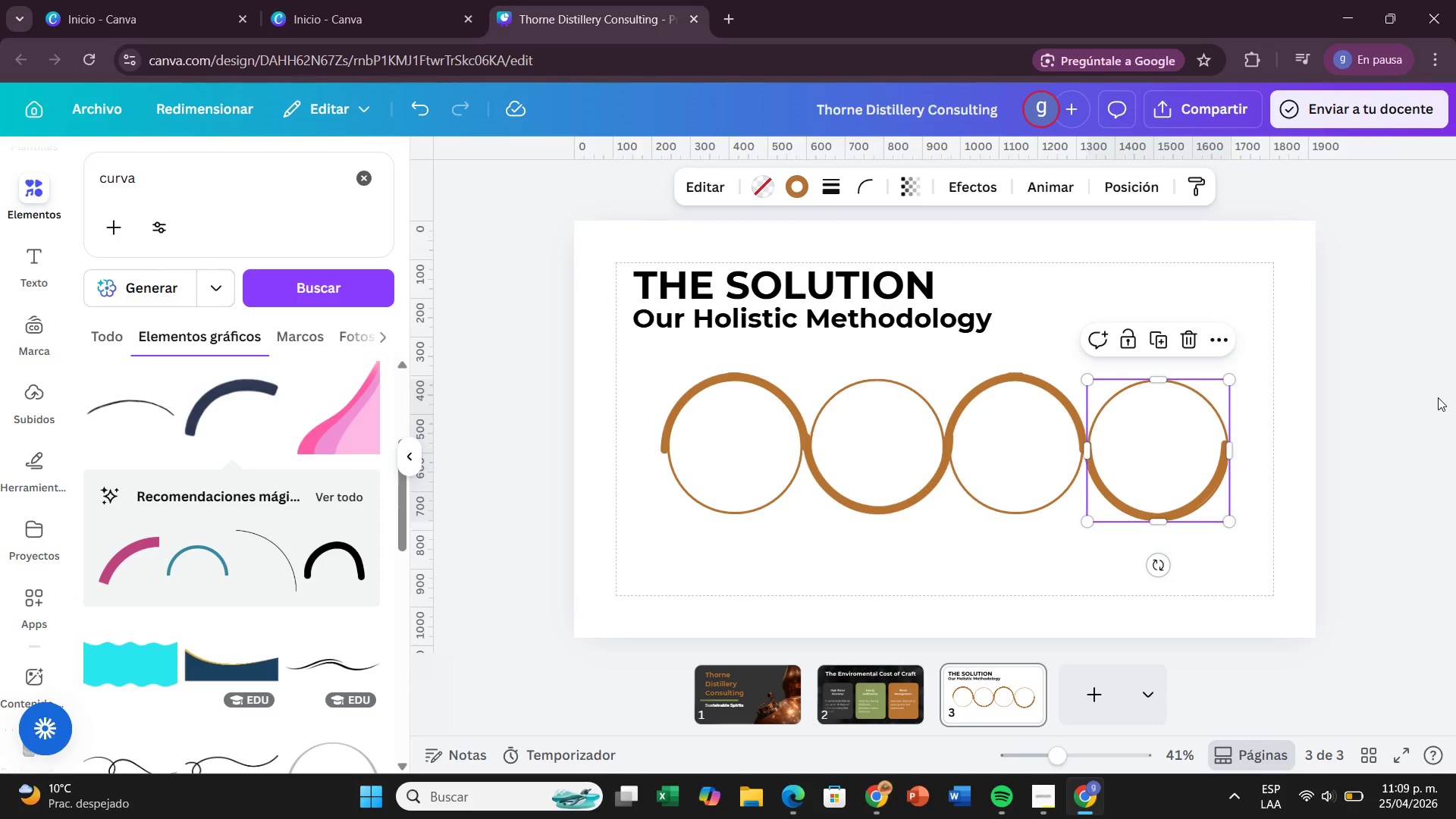 
left_click([1438, 397])
 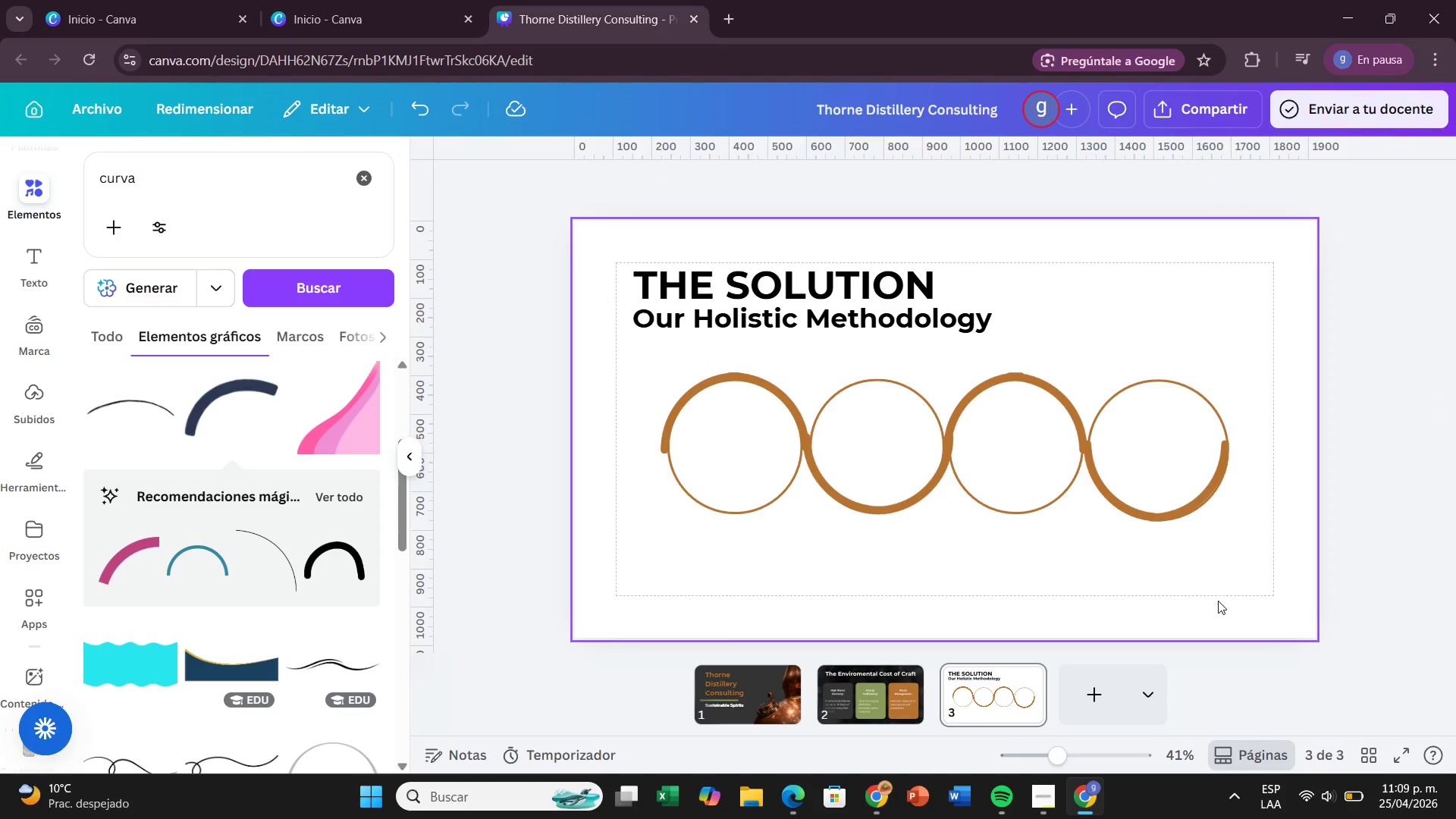 
wait(7.22)
 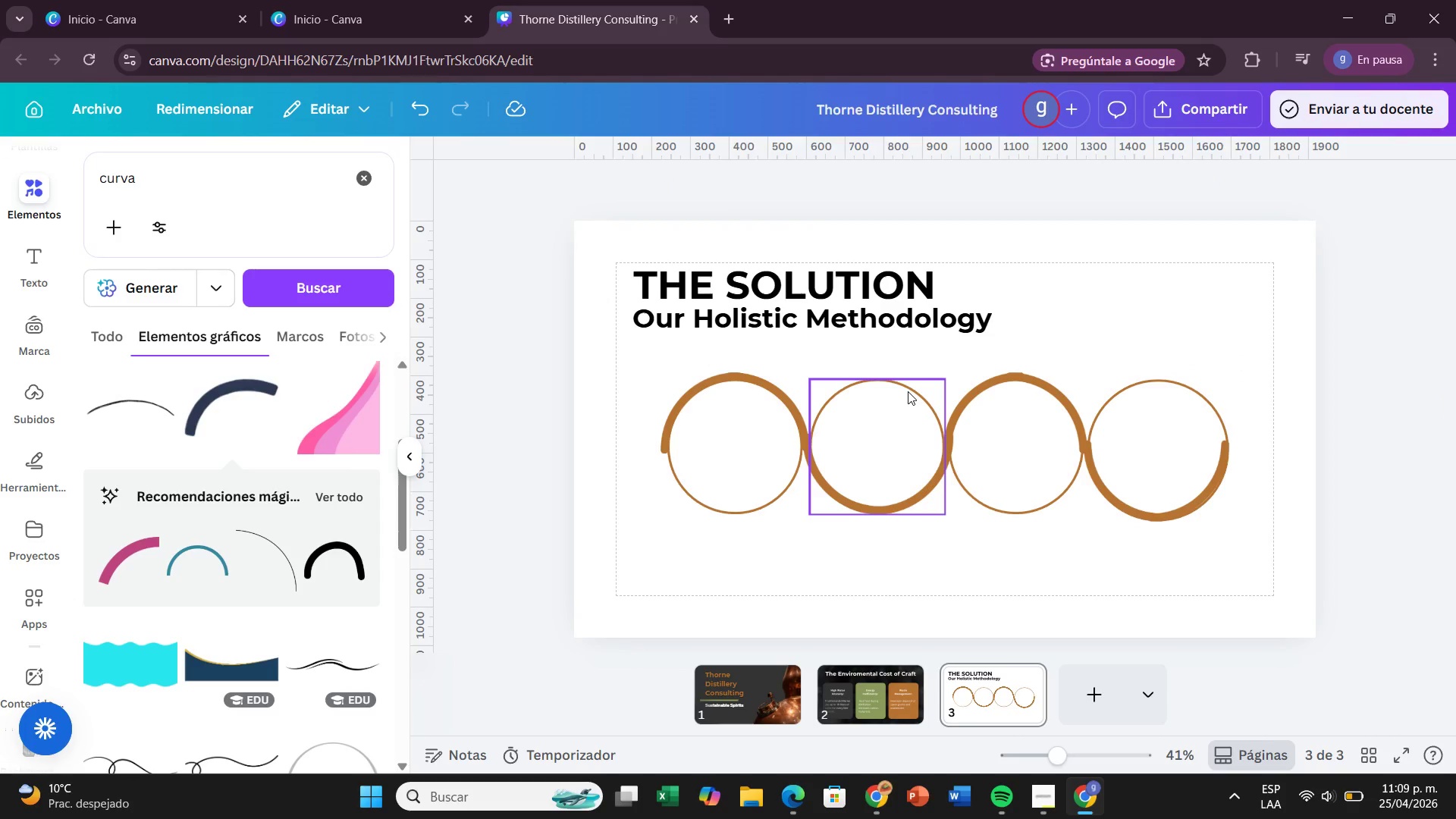 
left_click([1103, 466])
 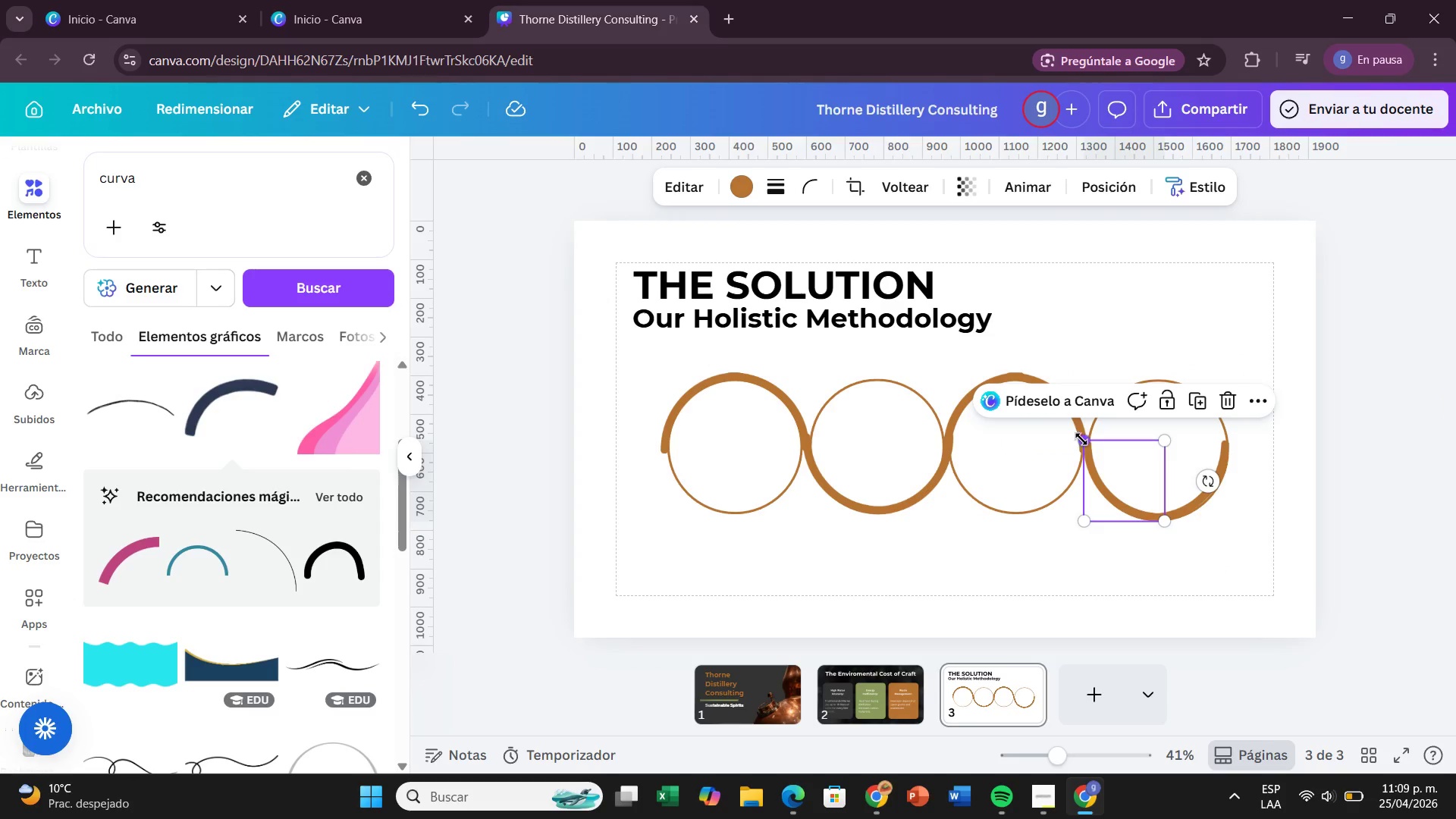 
left_click_drag(start_coordinate=[1081, 439], to_coordinate=[1072, 438])
 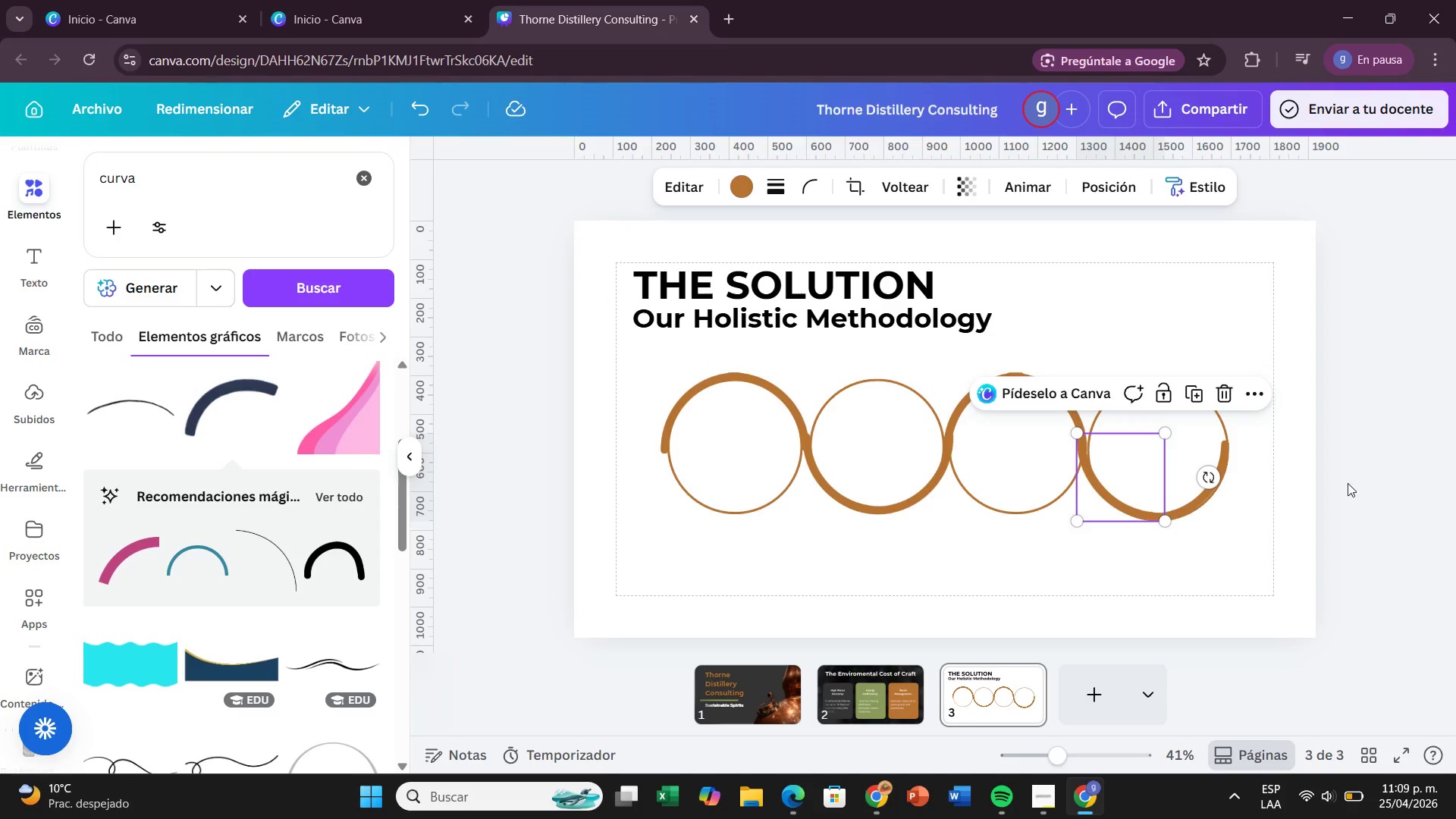 
left_click([1347, 482])
 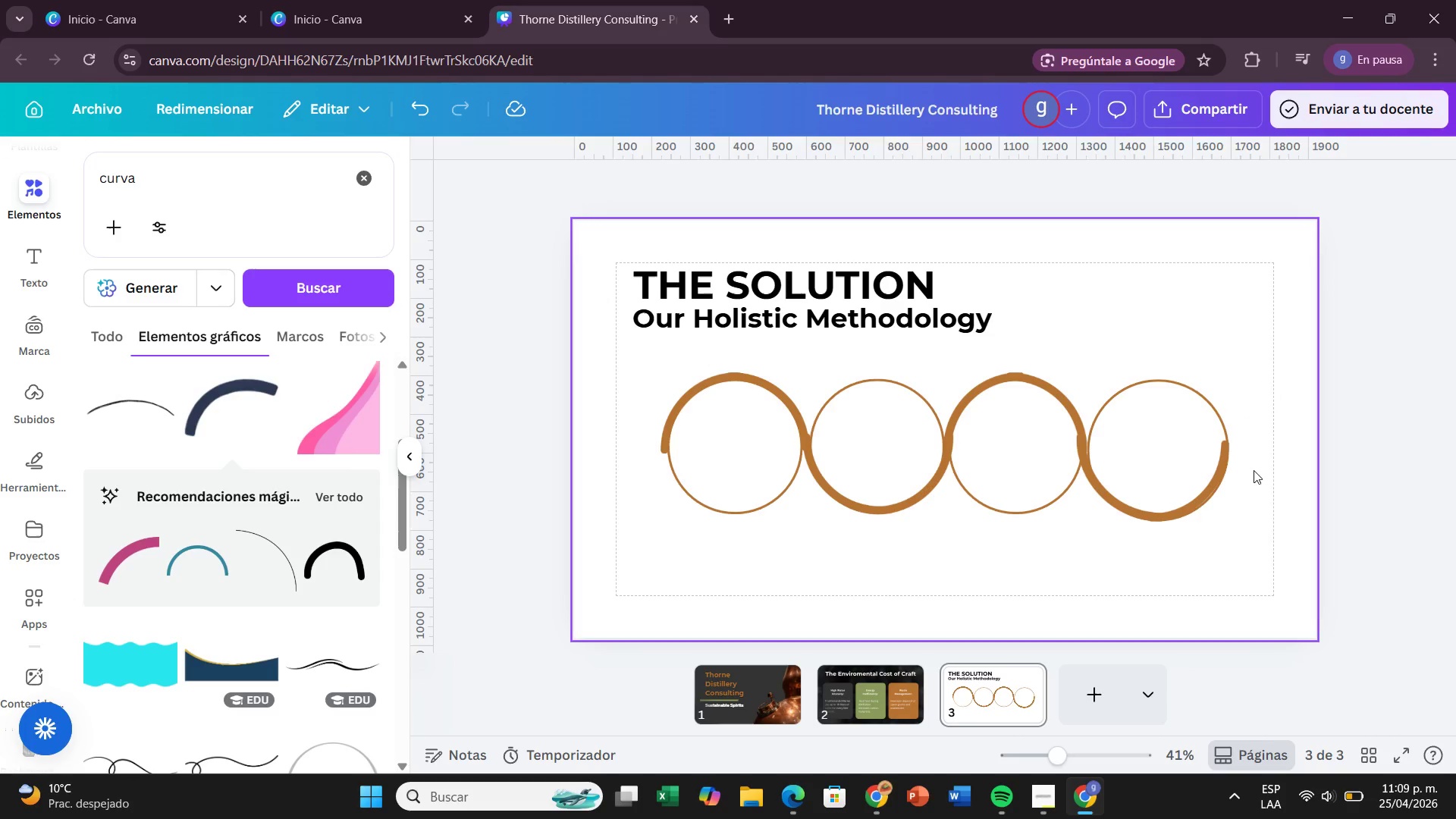 
left_click([1132, 384])
 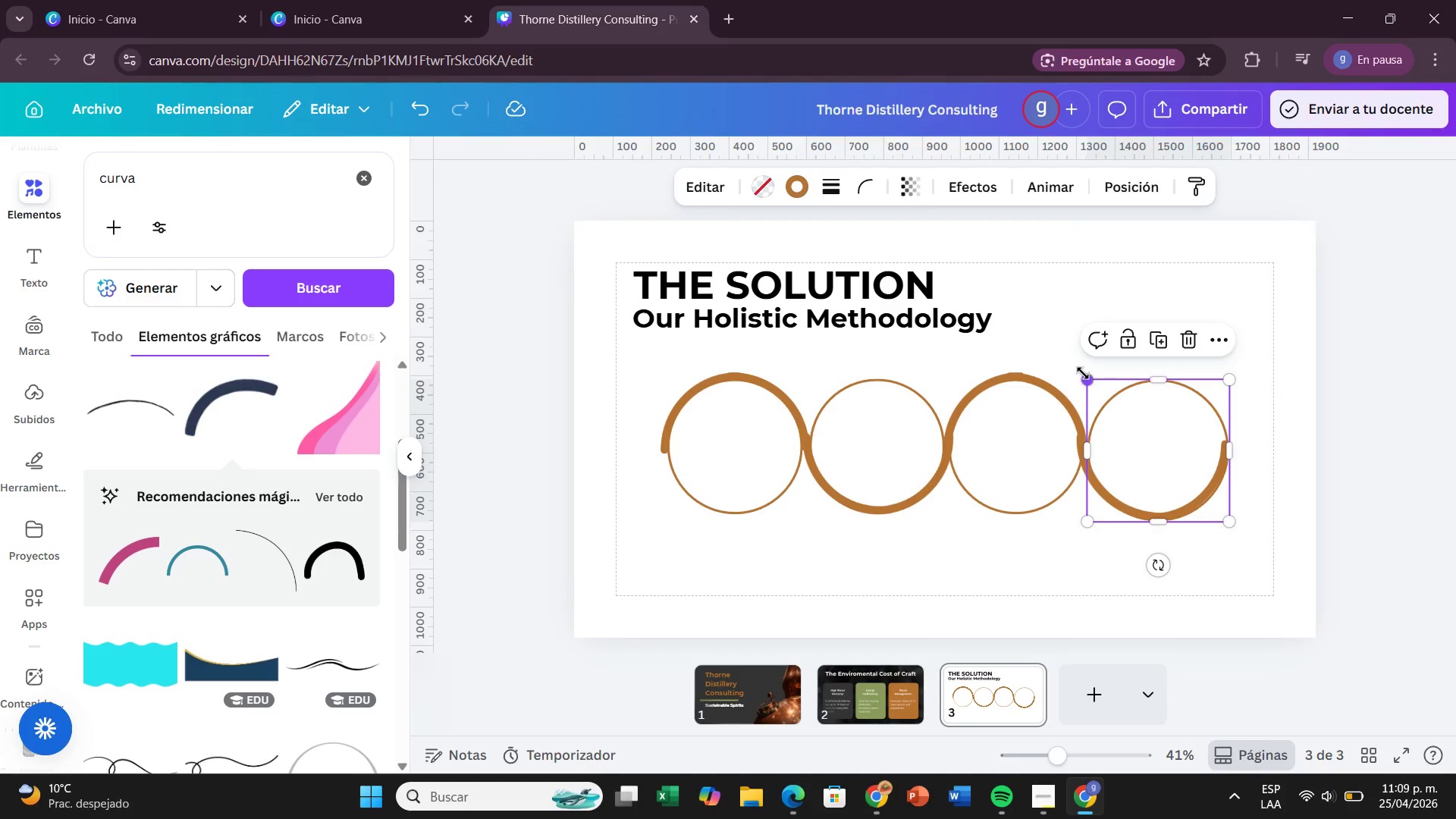 
left_click_drag(start_coordinate=[1083, 373], to_coordinate=[1079, 370])
 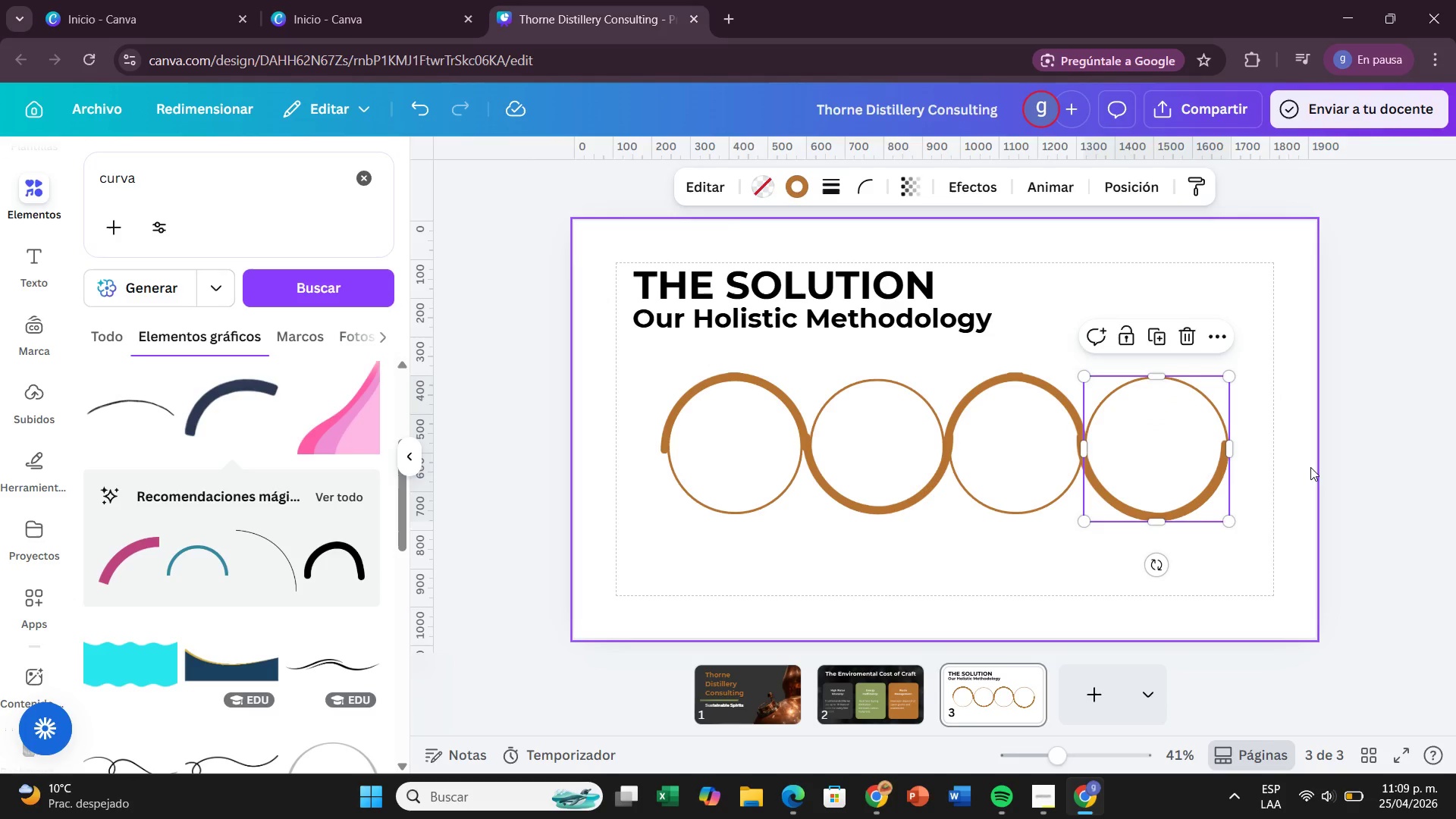 
left_click([1310, 467])
 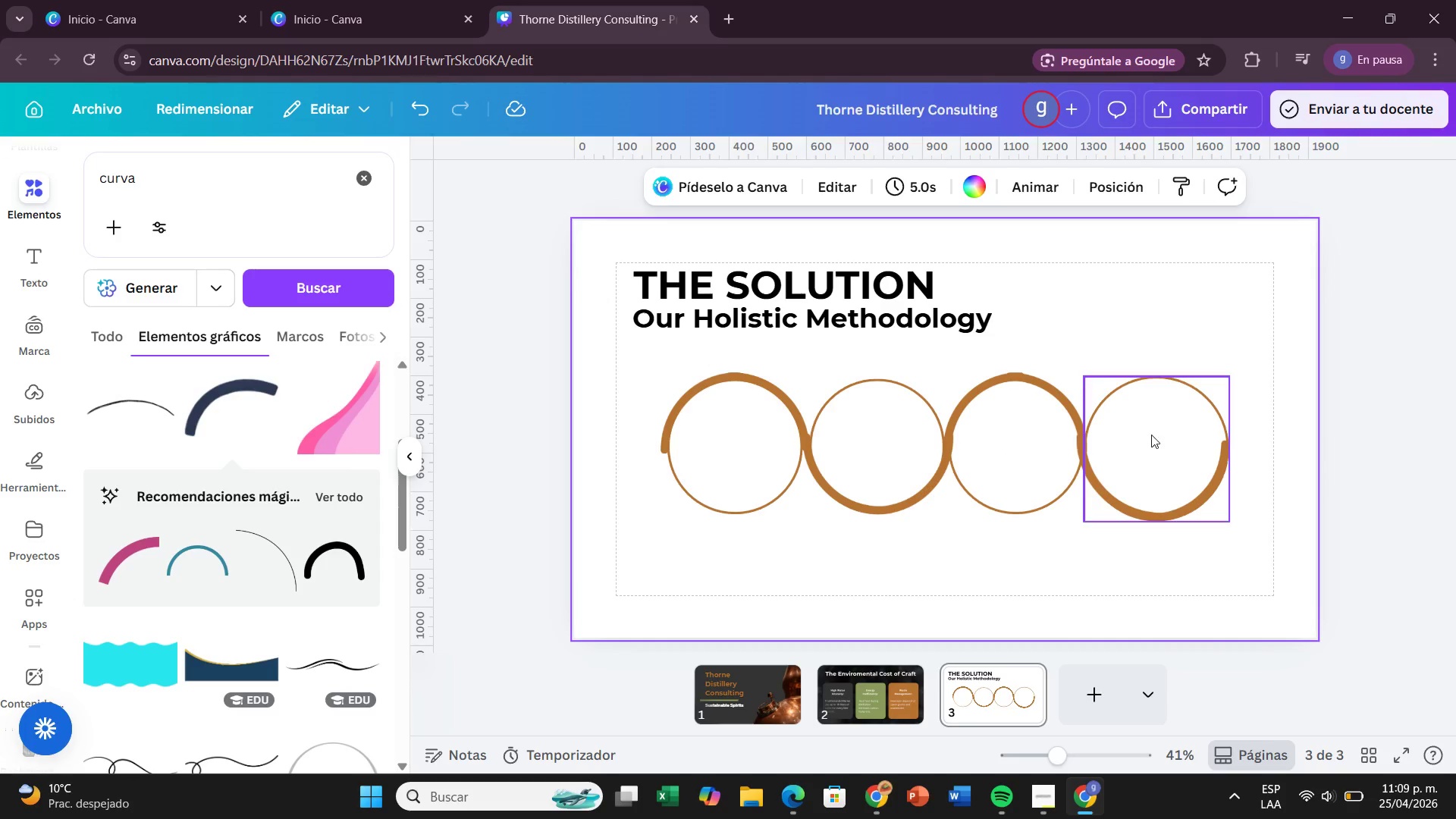 
wait(10.3)
 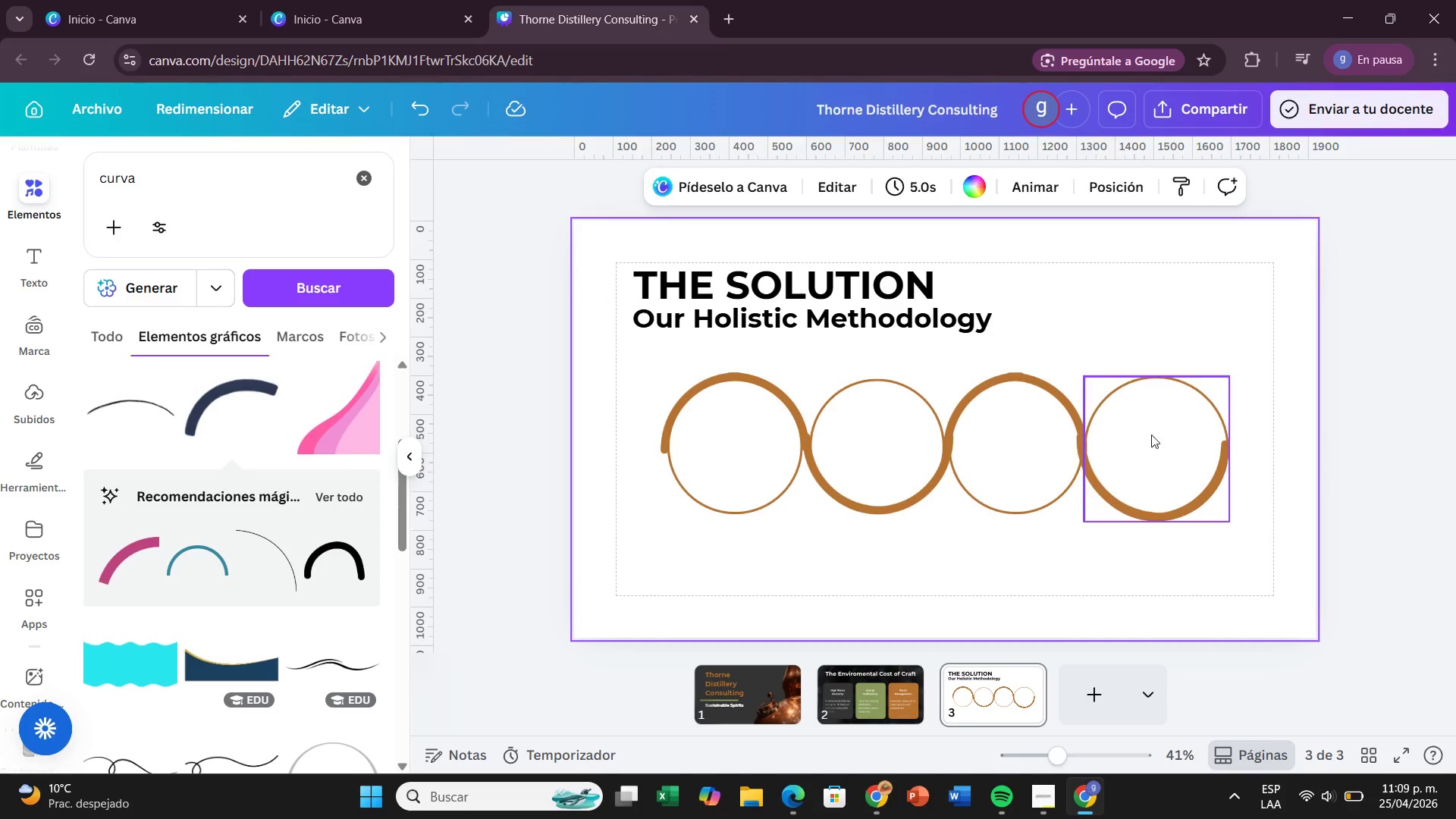 
key(L)
 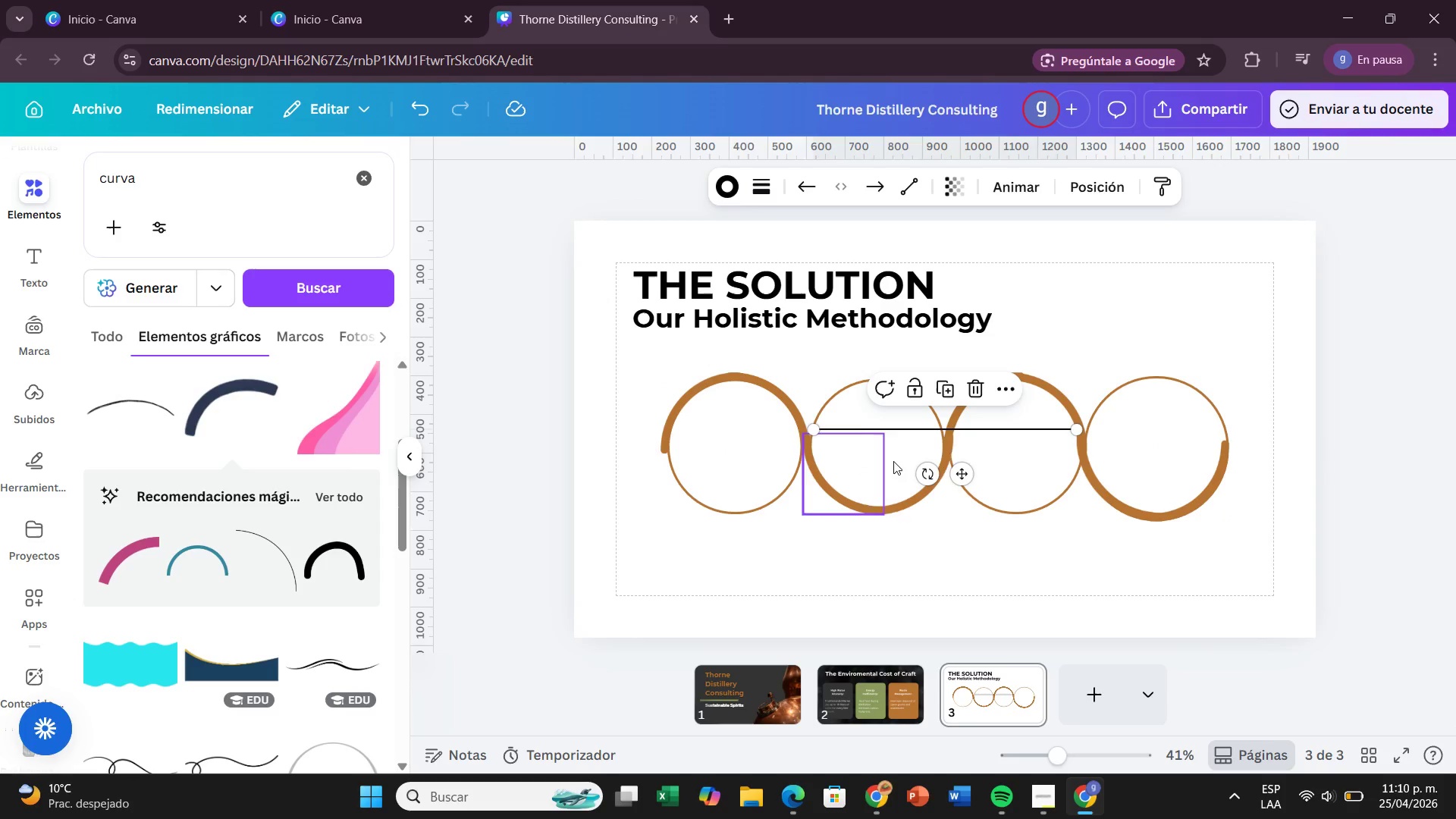 
left_click_drag(start_coordinate=[930, 475], to_coordinate=[1125, 443])
 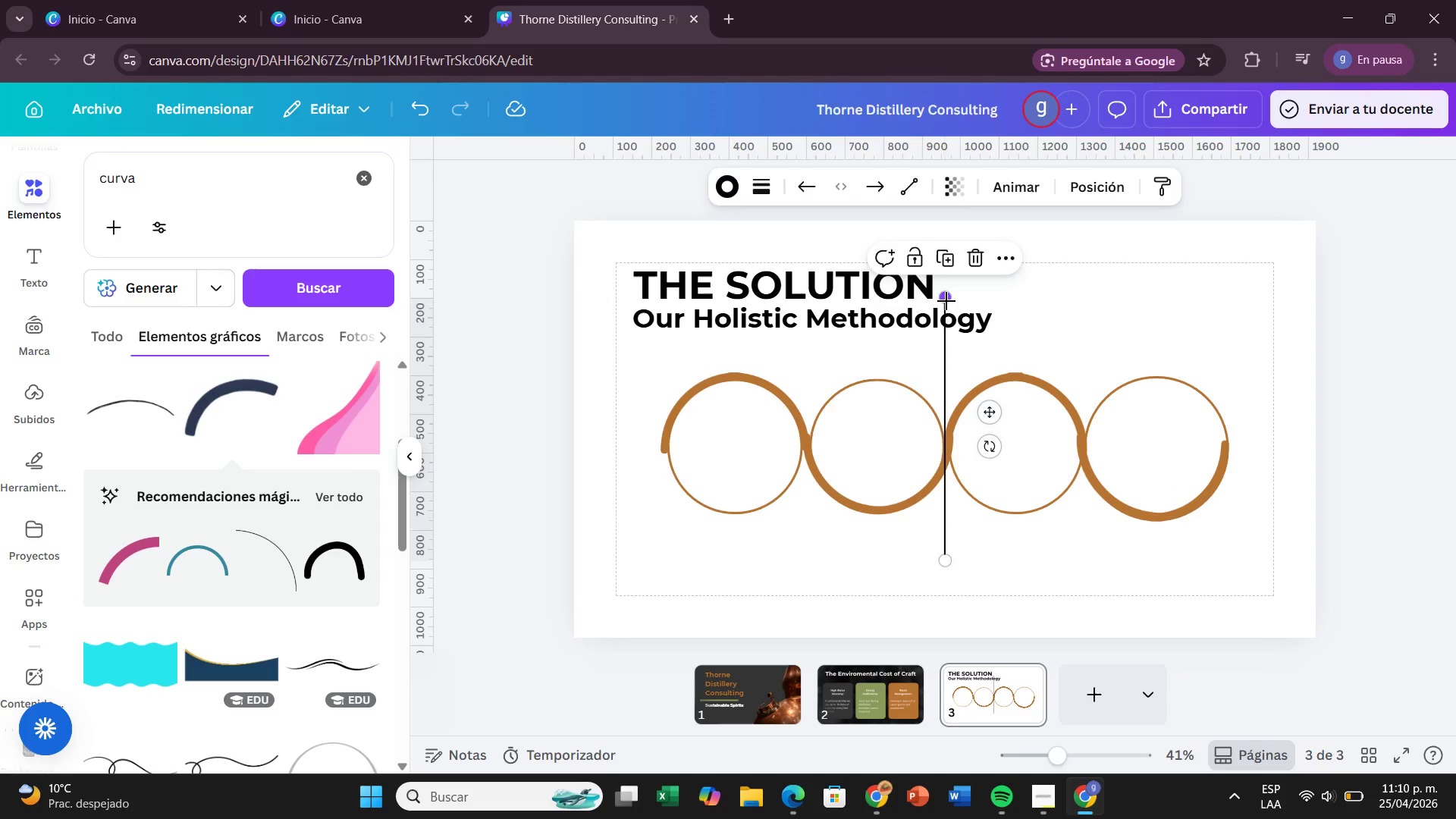 
left_click_drag(start_coordinate=[946, 301], to_coordinate=[943, 535])
 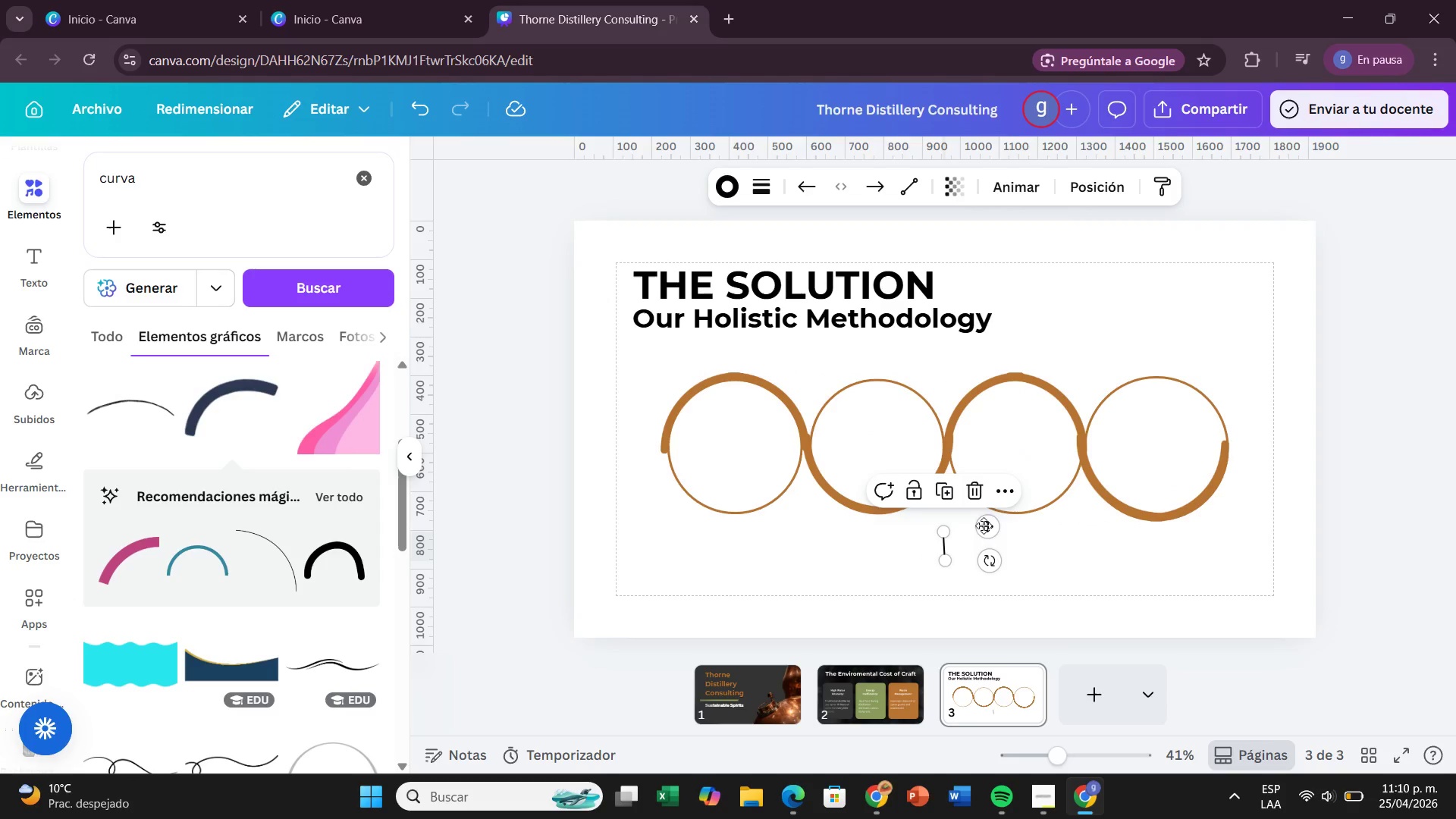 
left_click_drag(start_coordinate=[984, 526], to_coordinate=[770, 344])
 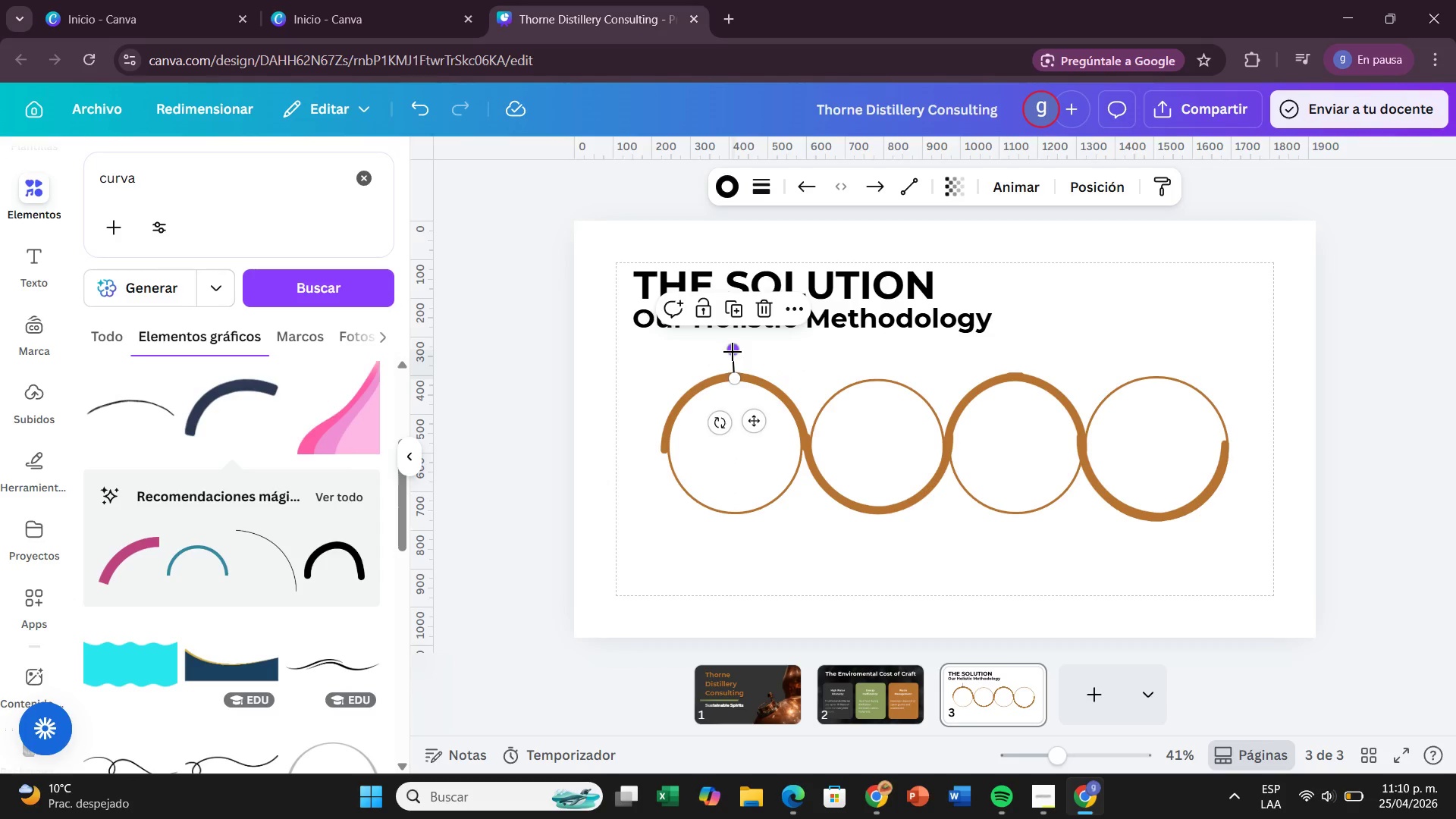 
left_click_drag(start_coordinate=[733, 352], to_coordinate=[734, 346])
 